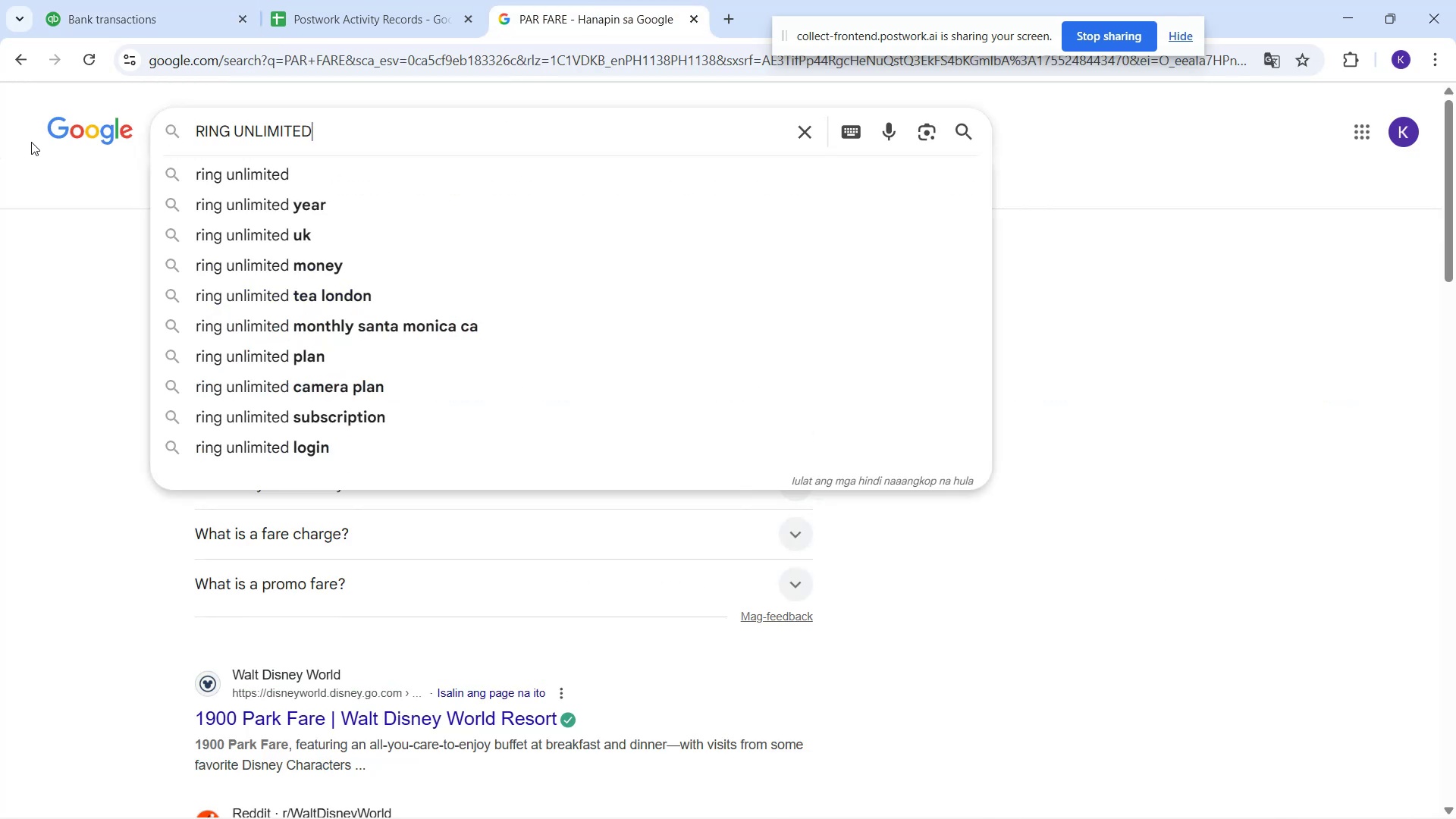 
key(Control+V)
 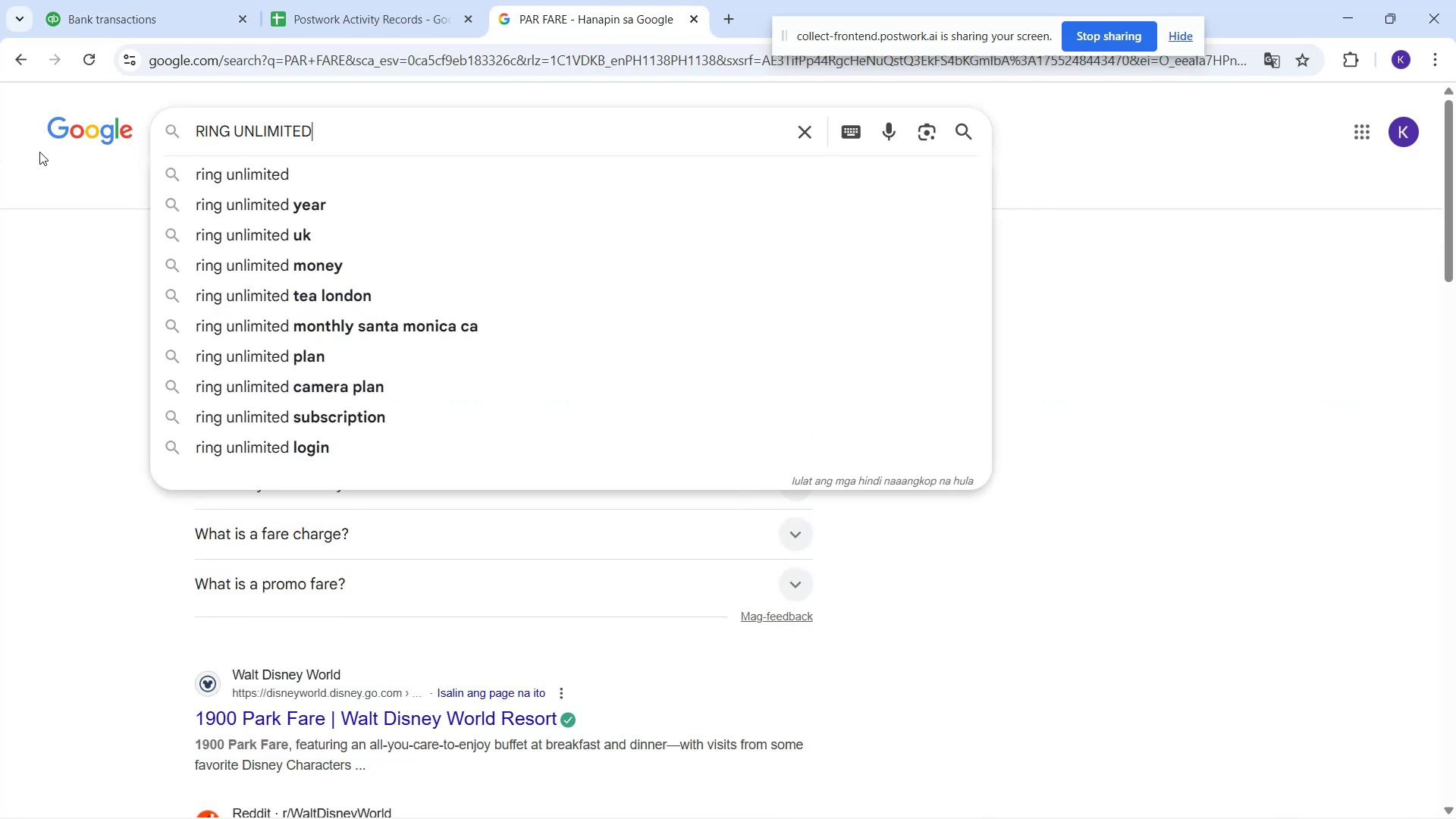 
key(Enter)
 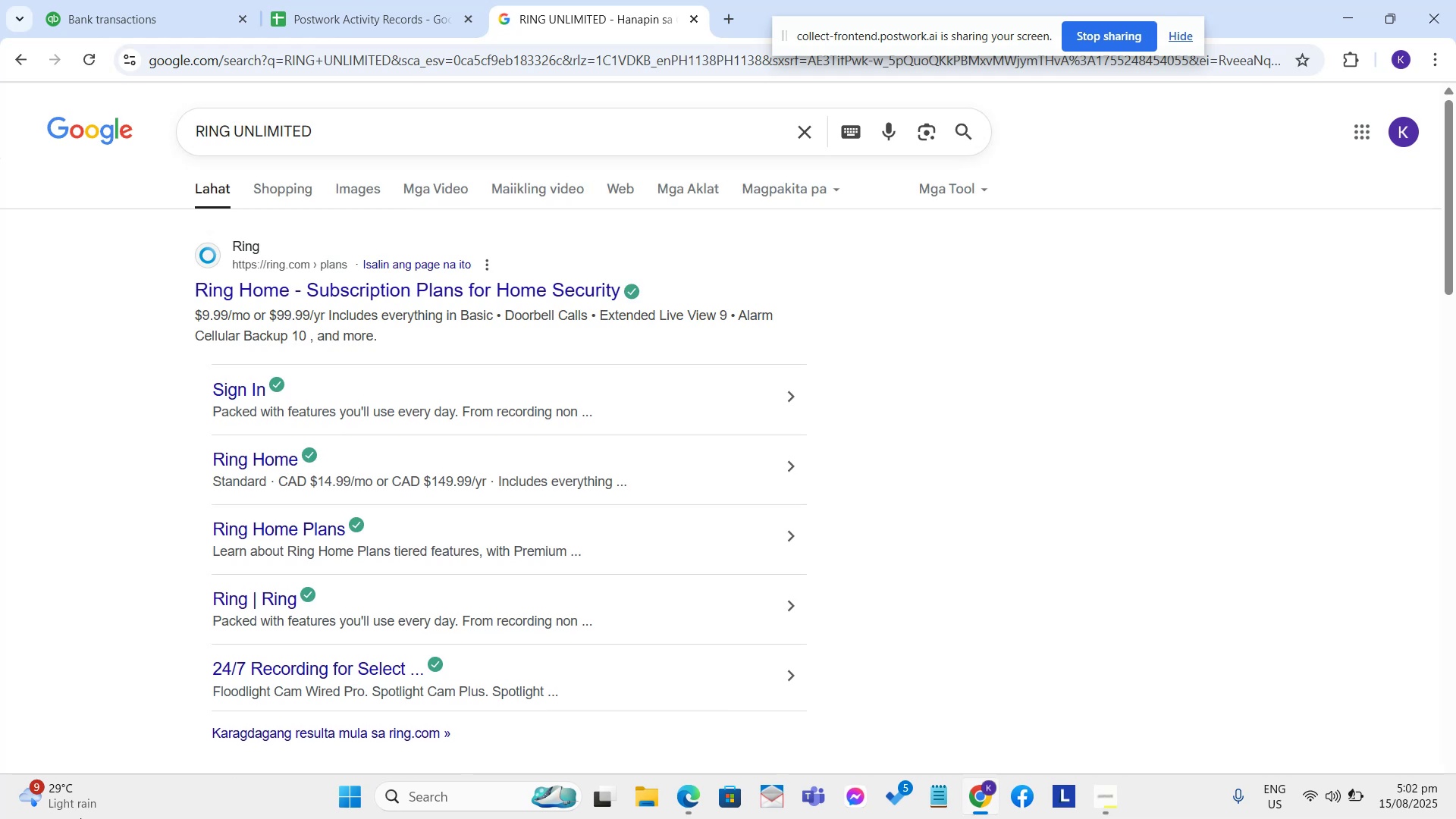 
wait(9.57)
 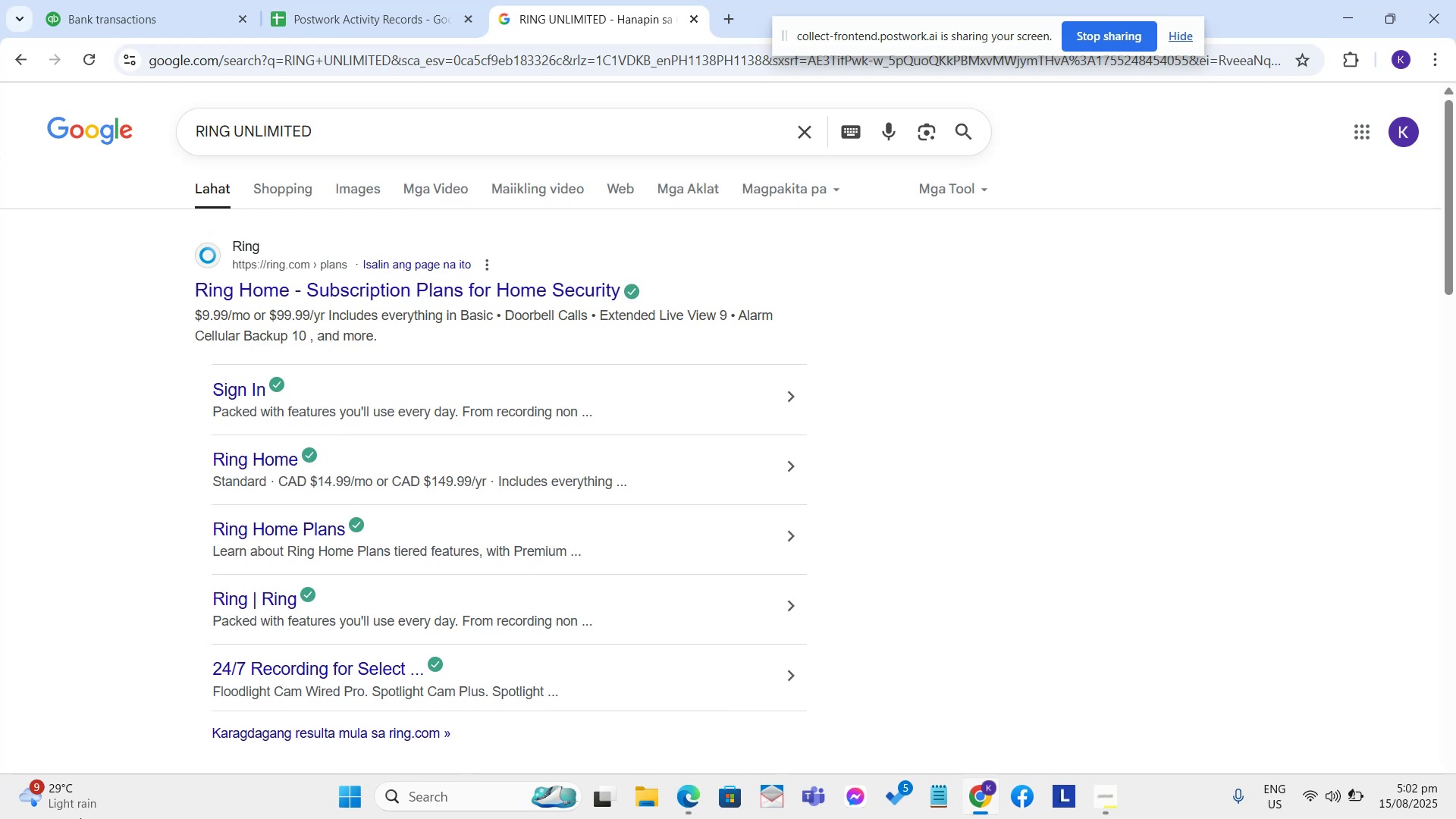 
scroll: coordinate [529, 605], scroll_direction: down, amount: 6.0
 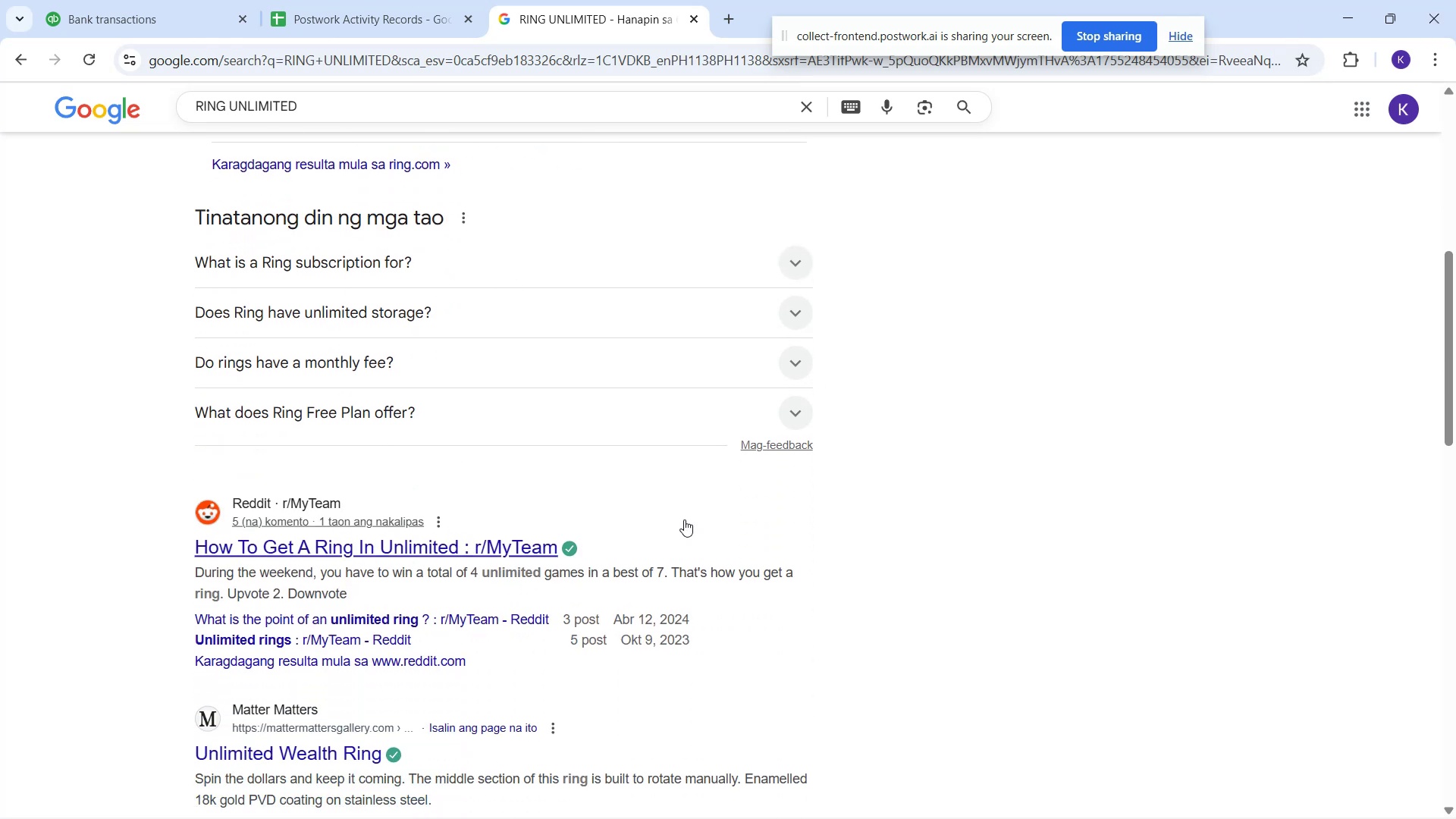 
wait(6.25)
 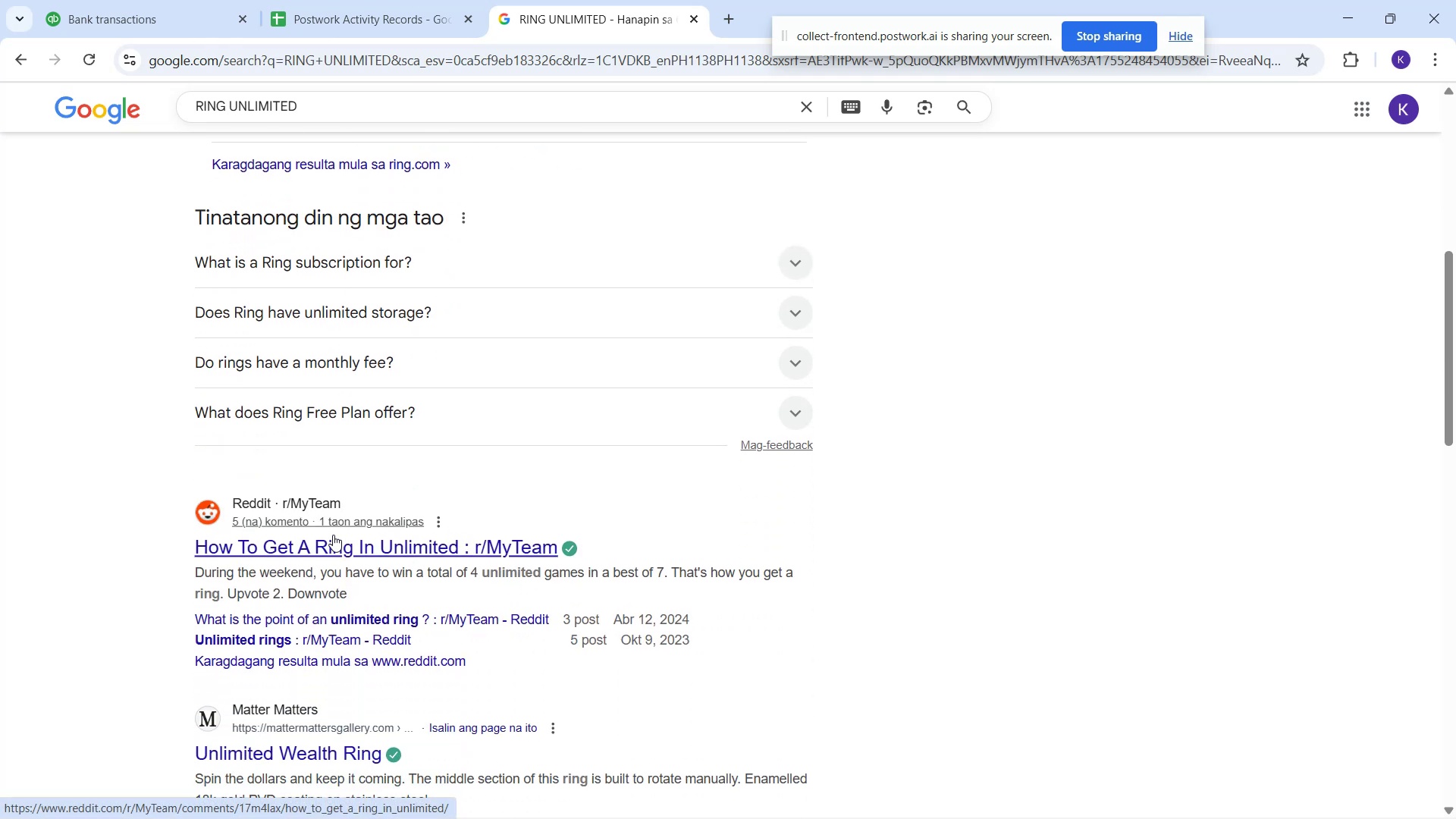 
scroll: coordinate [482, 143], scroll_direction: up, amount: 4.0
 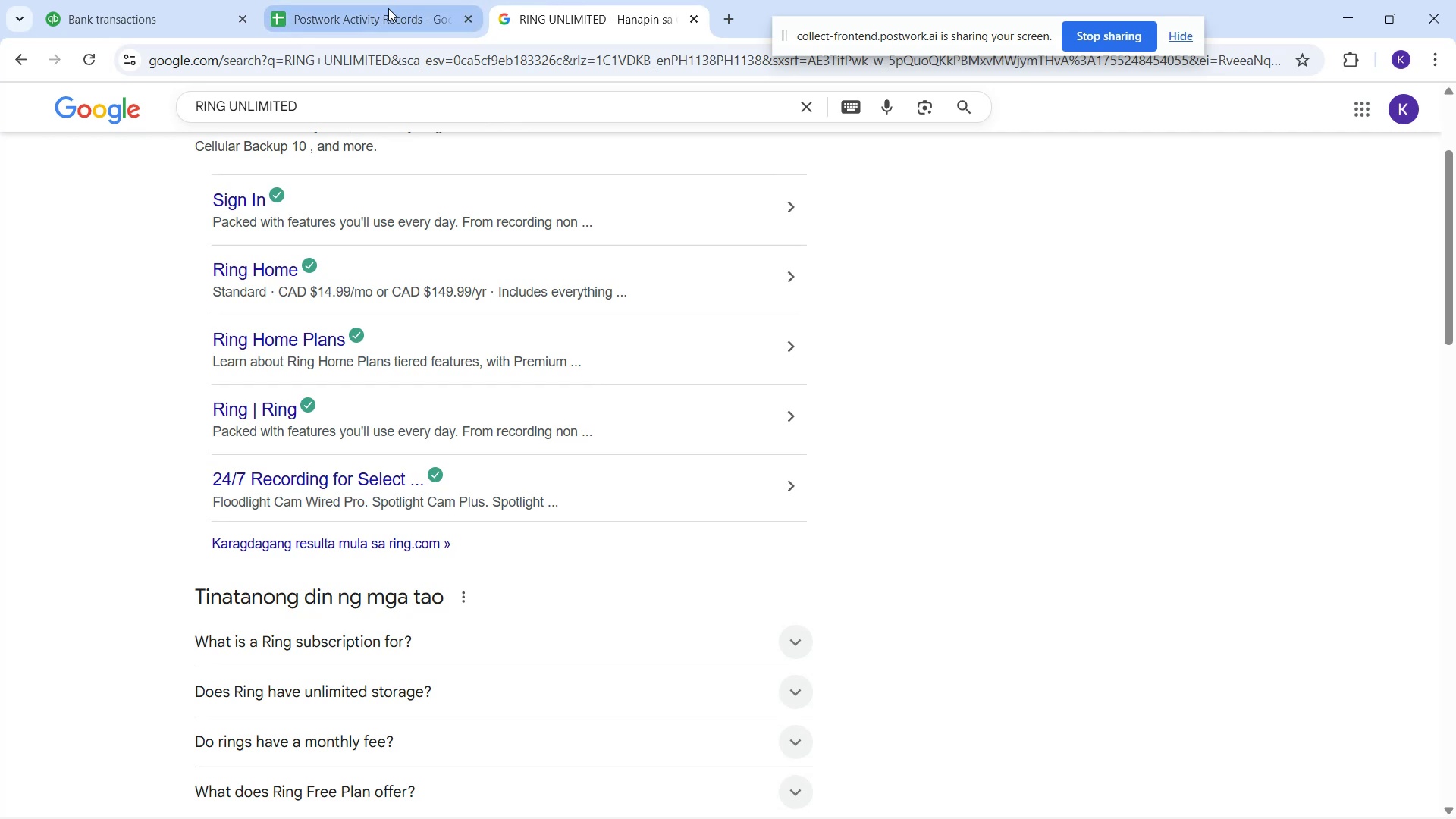 
left_click_drag(start_coordinate=[378, 7], to_coordinate=[366, 5])
 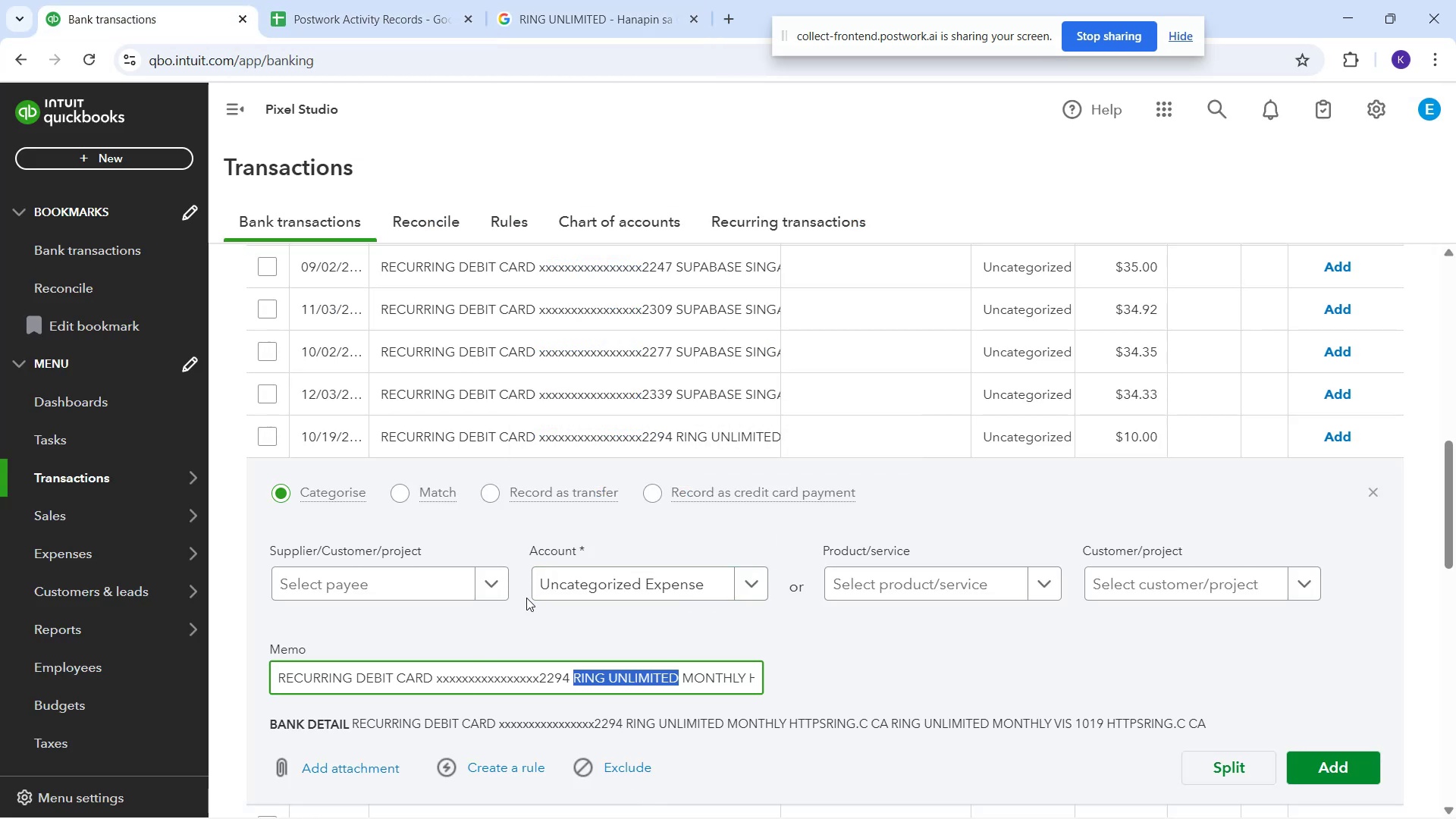 
left_click([642, 427])
 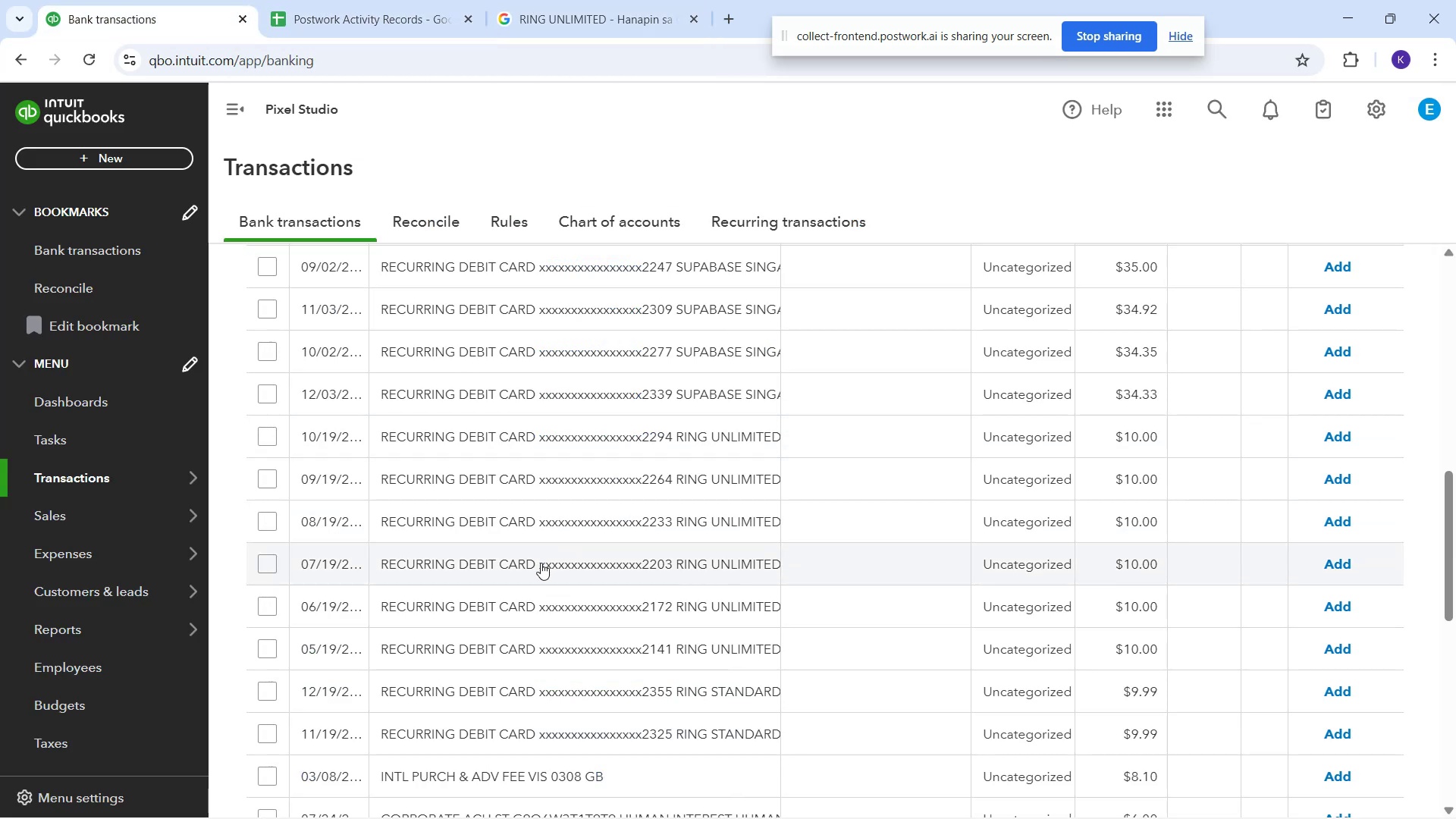 
mouse_move([621, 701])
 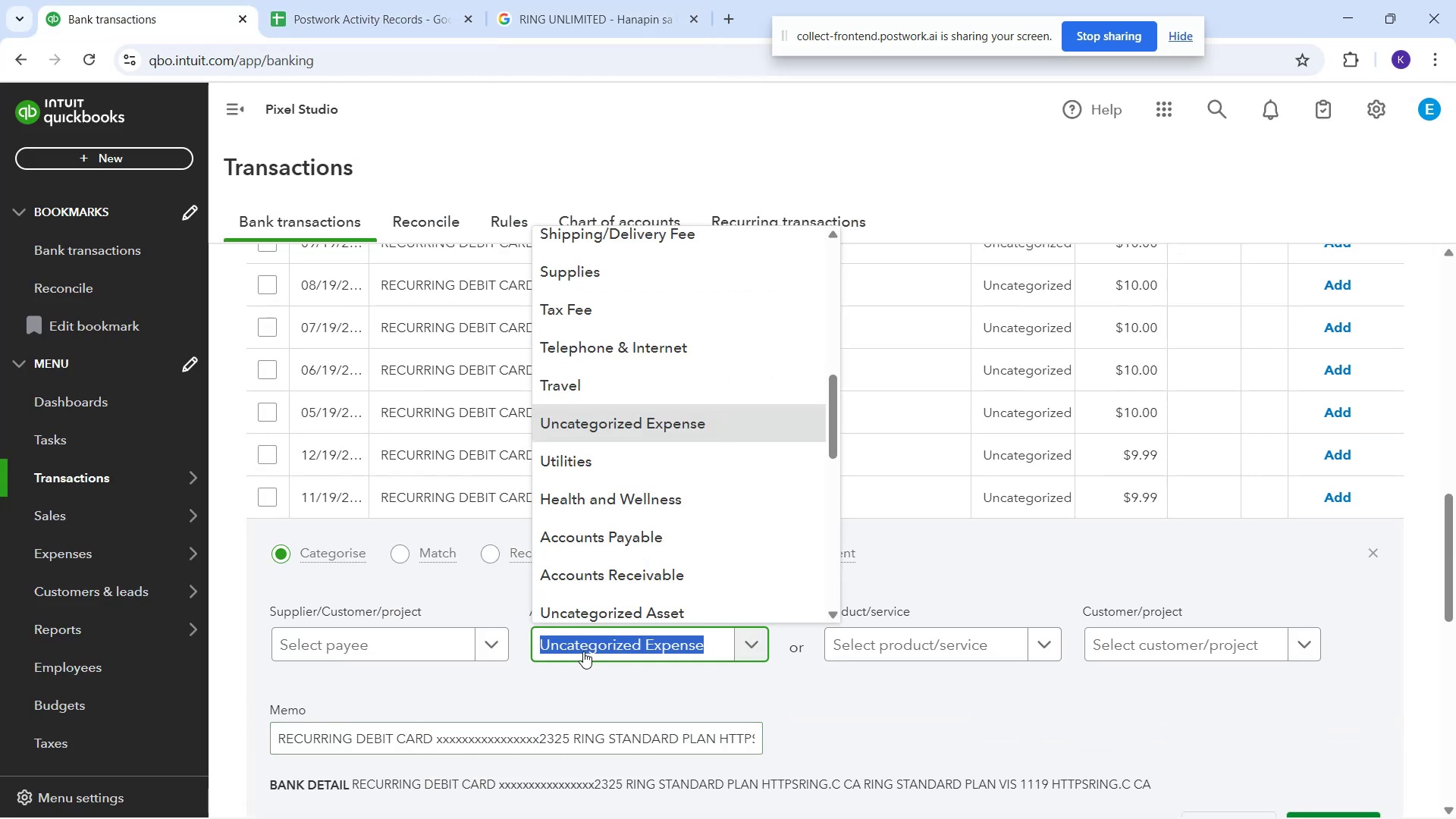 
type(com)
 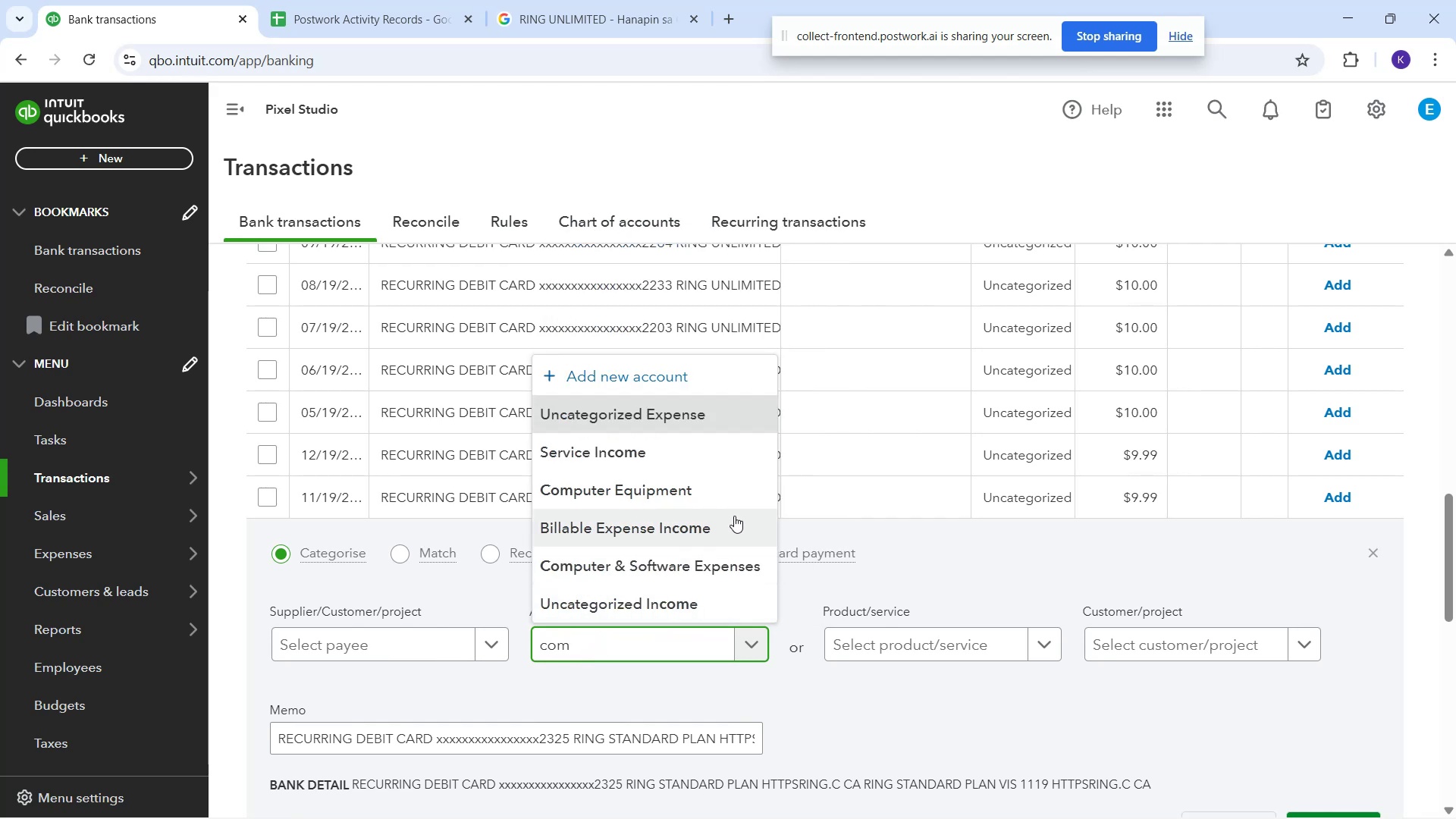 
wait(11.09)
 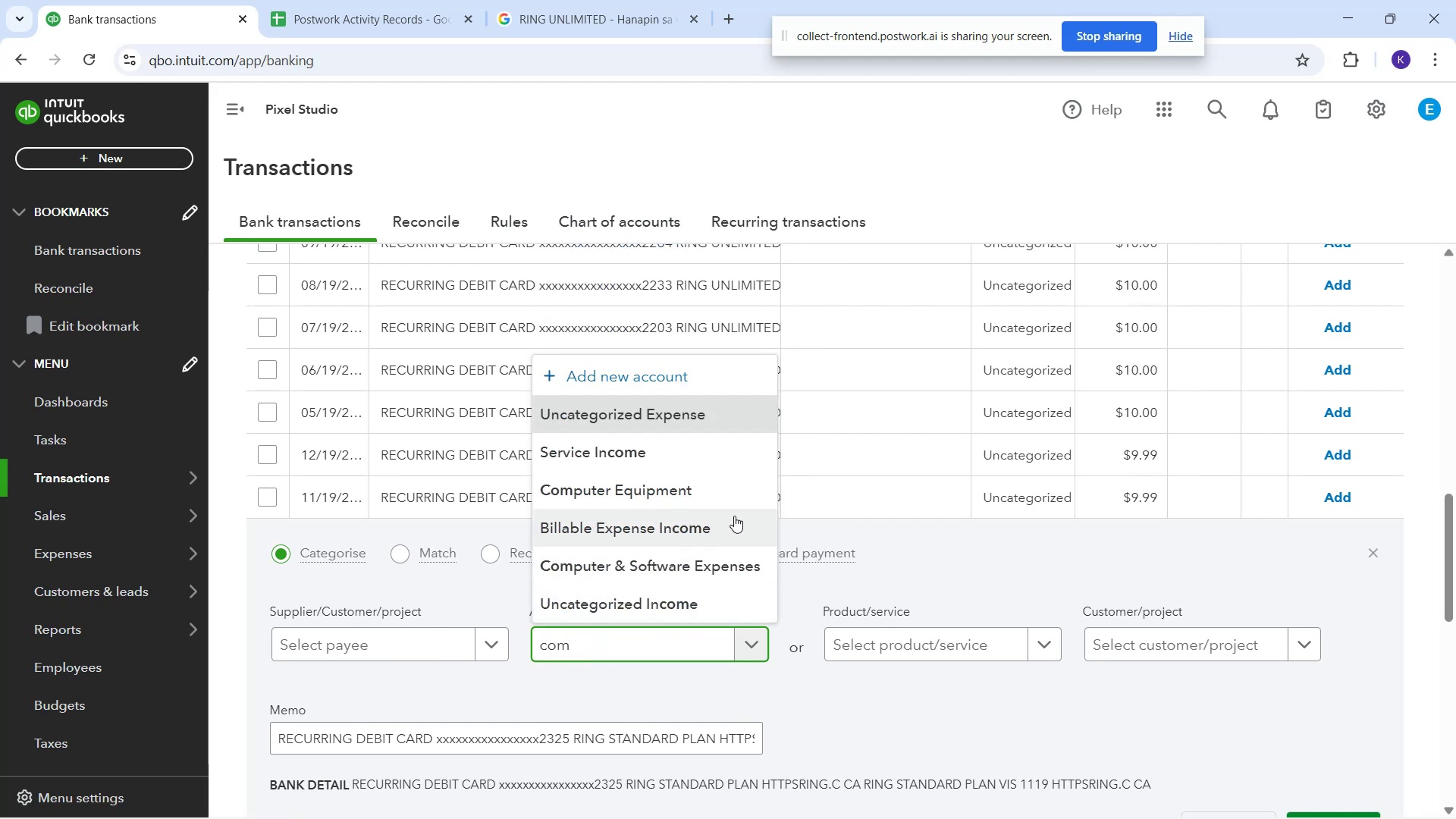 
left_click([873, 560])
 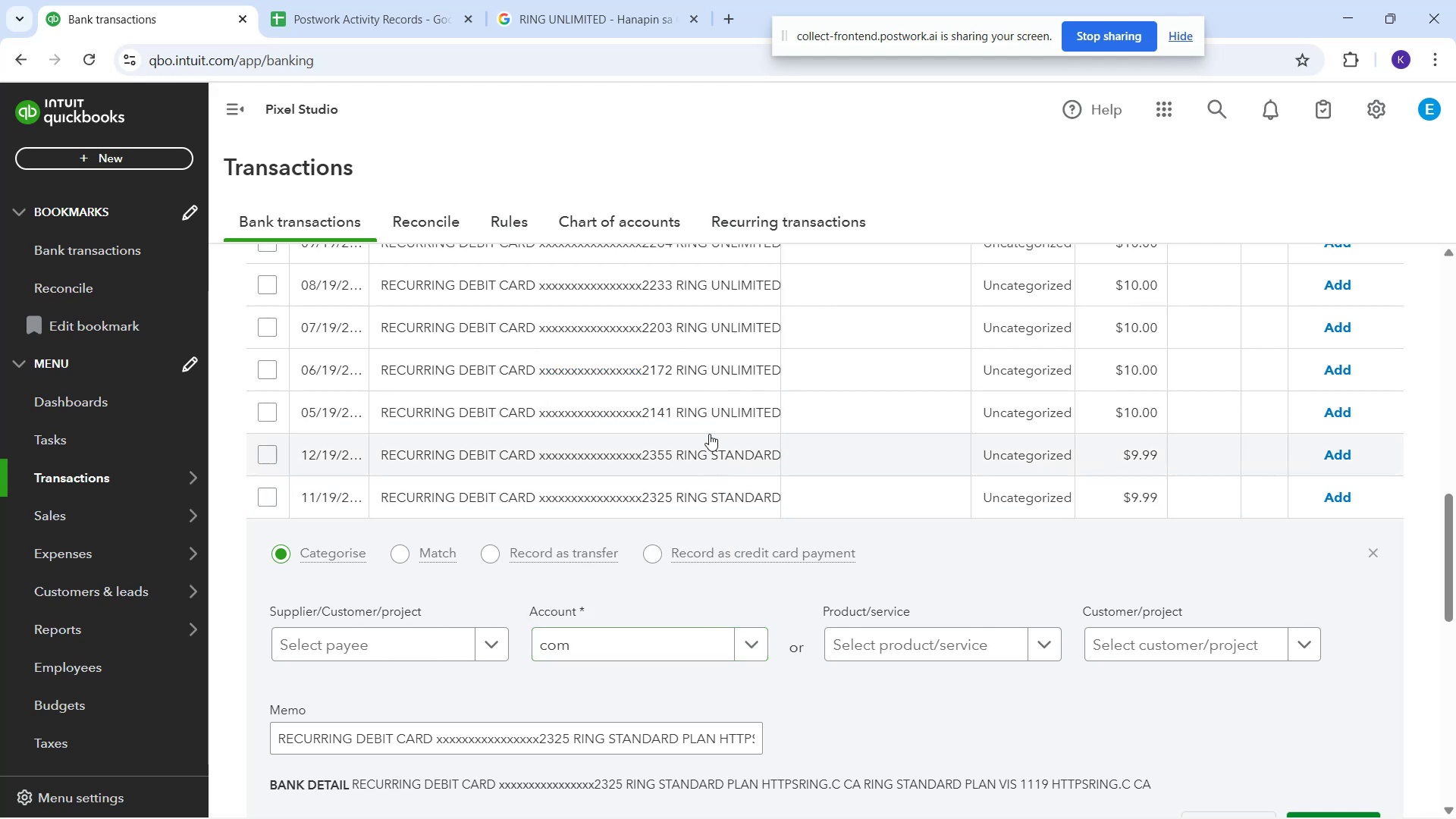 
left_click([710, 403])
 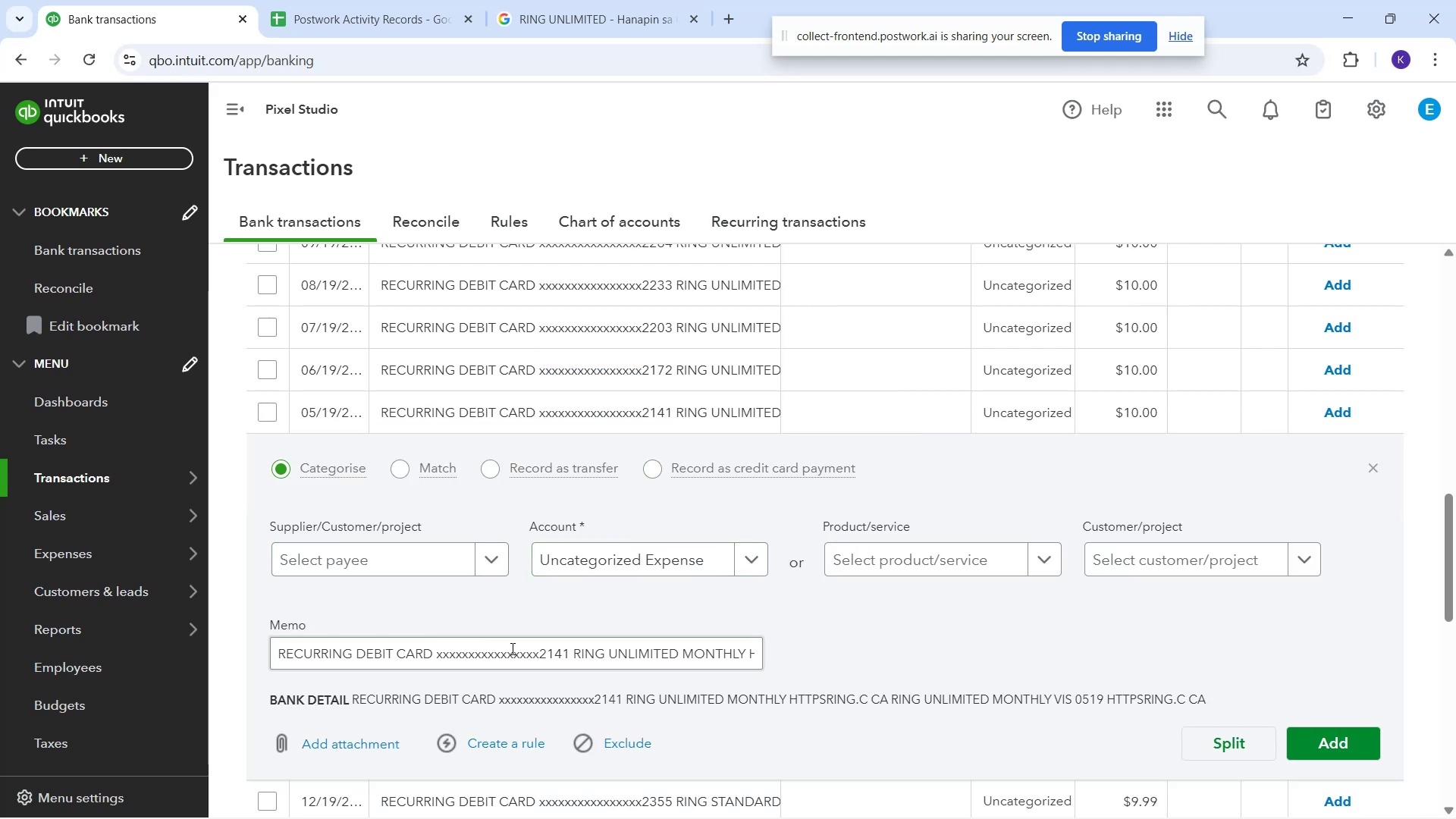 
wait(6.04)
 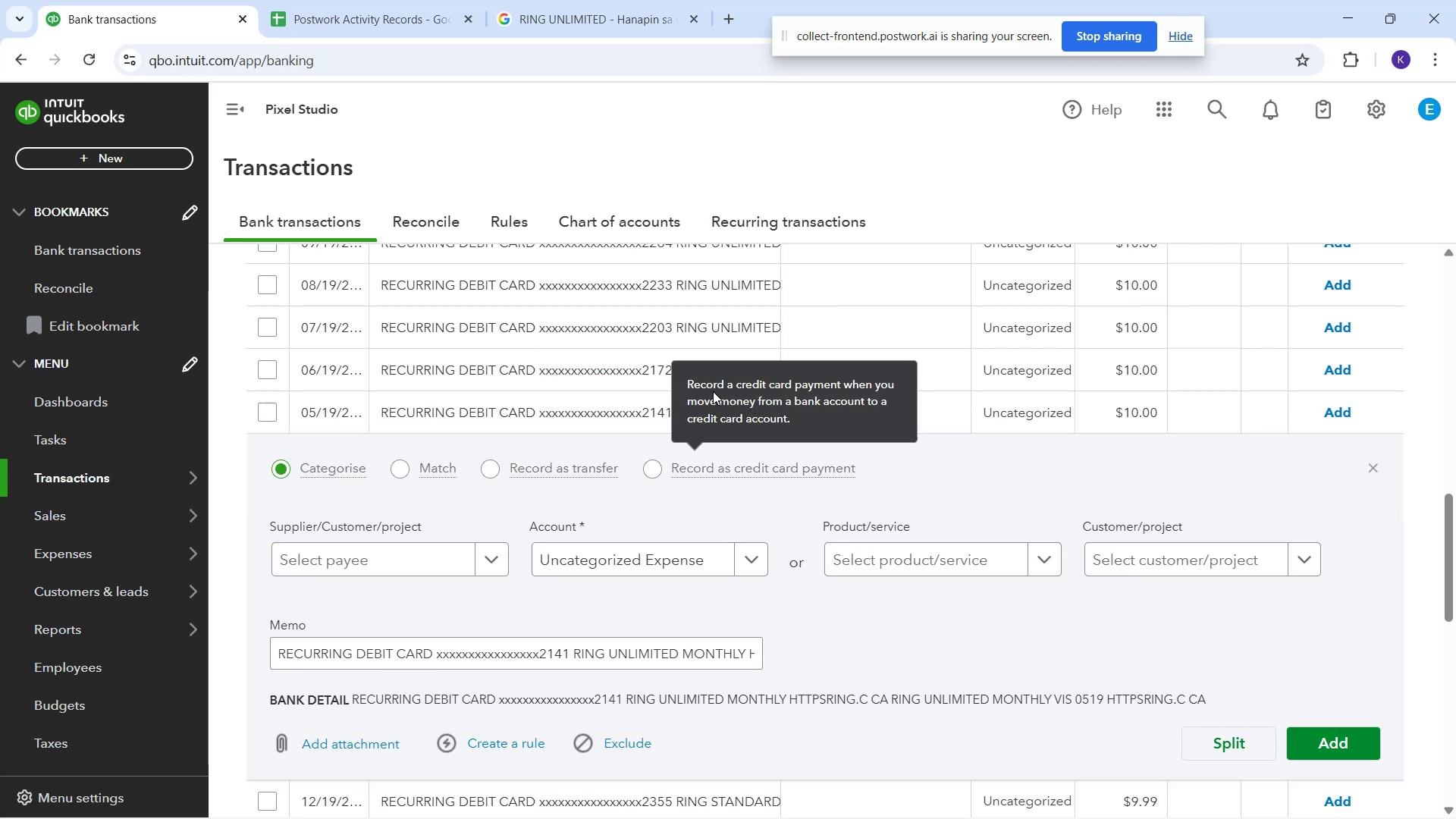 
scroll: coordinate [715, 576], scroll_direction: up, amount: 9.0
 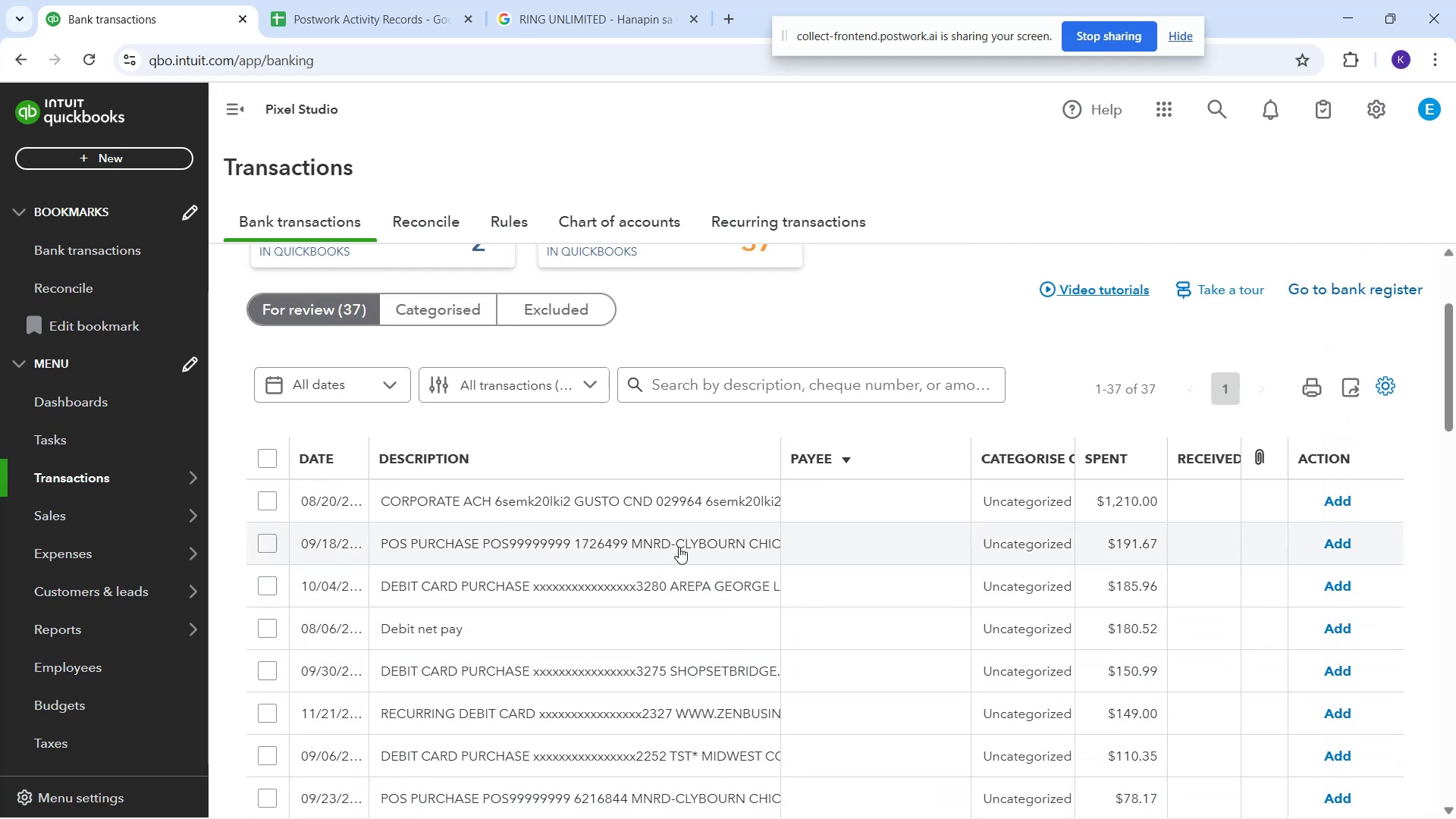 
scroll: coordinate [669, 518], scroll_direction: up, amount: 1.0
 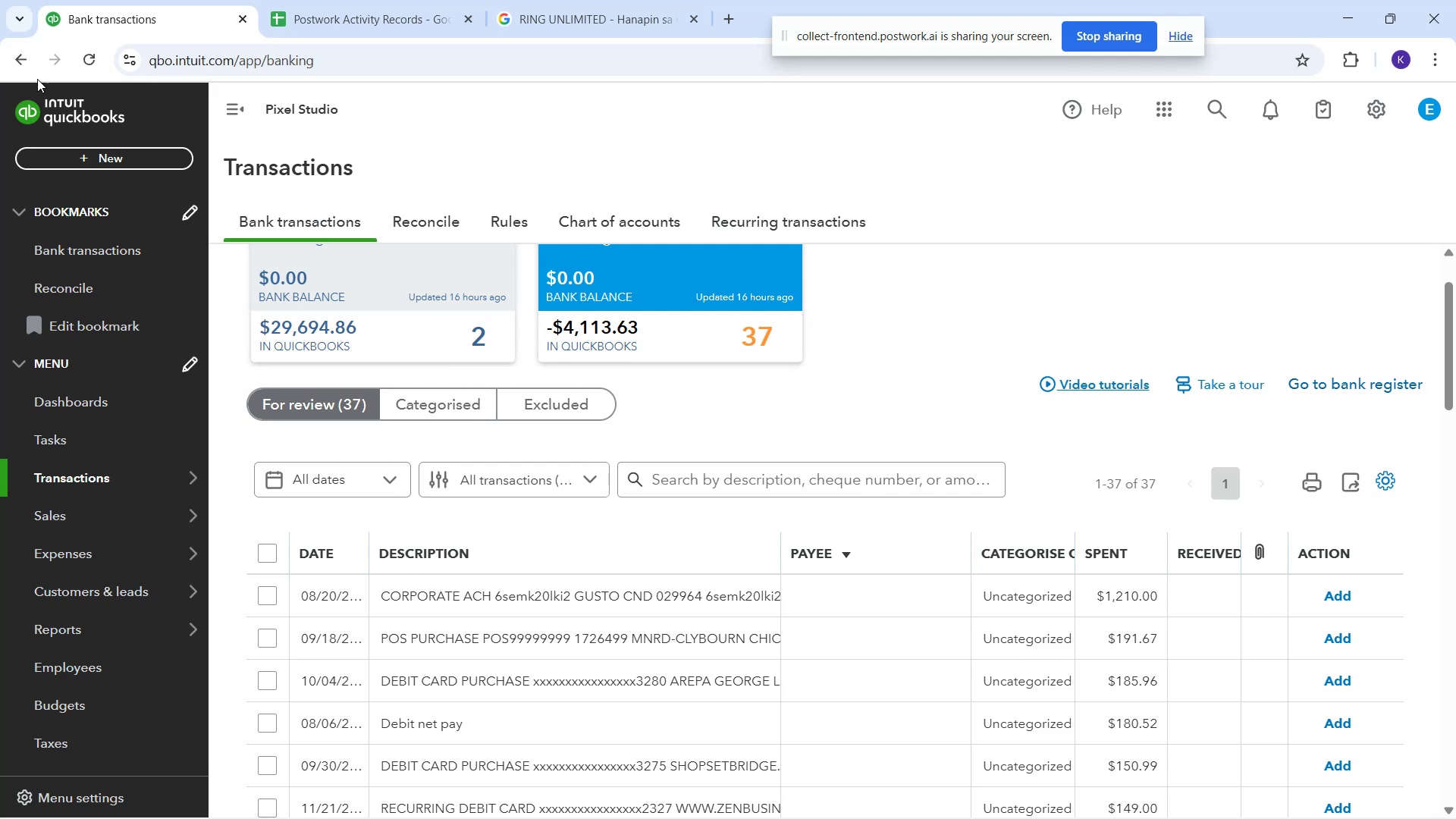 
wait(5.19)
 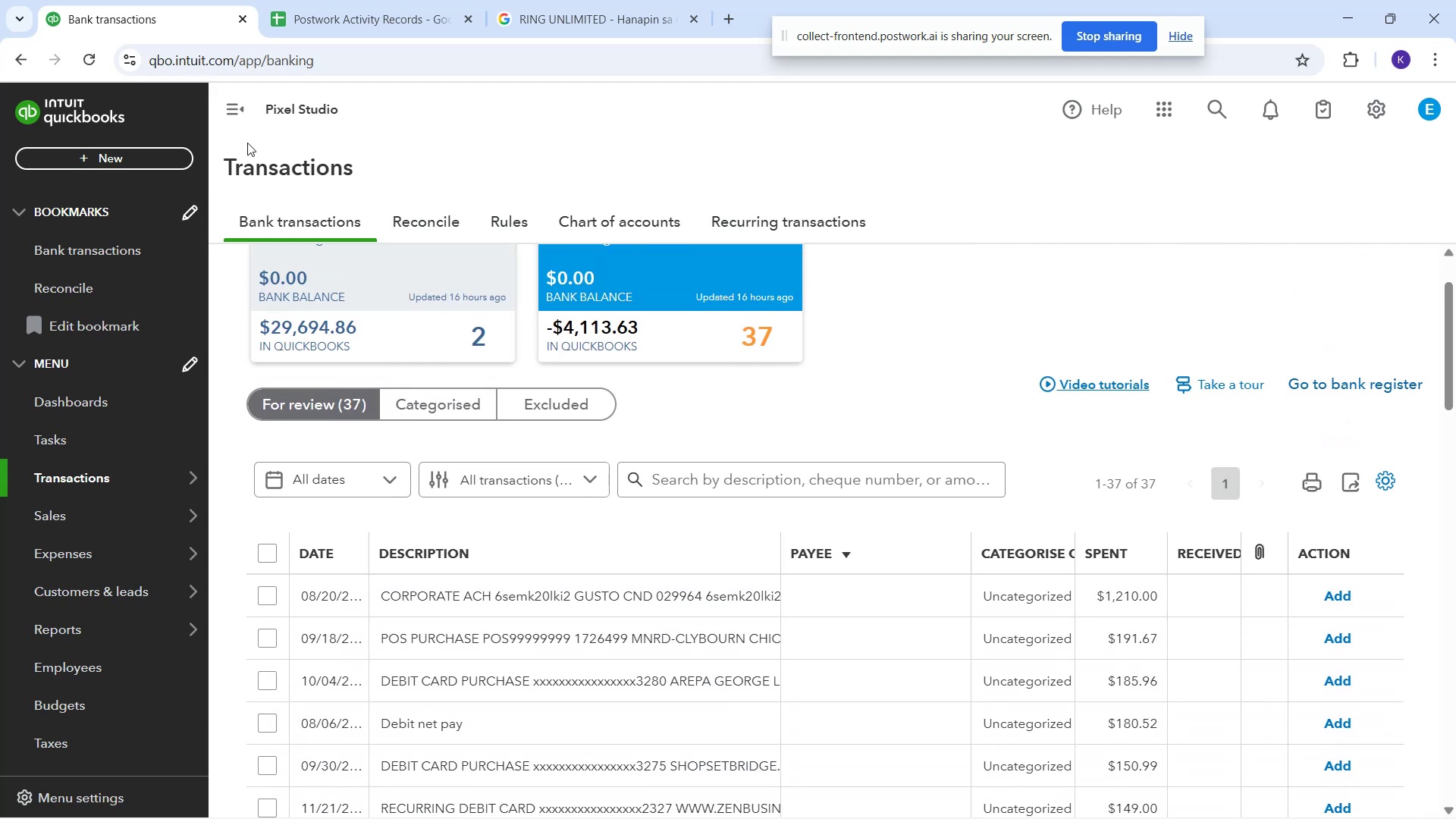 
left_click([80, 66])
 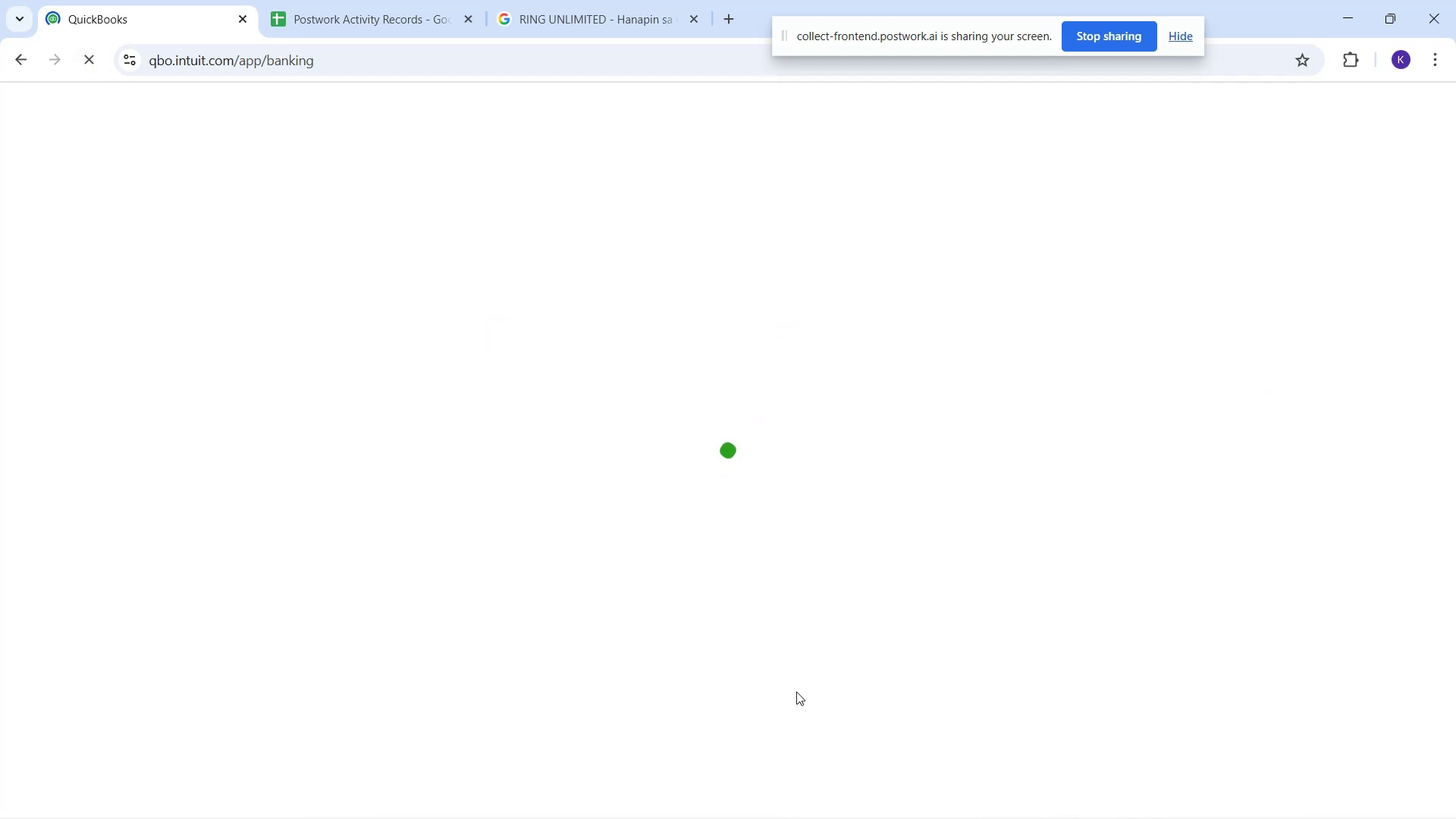 
mouse_move([722, 660])
 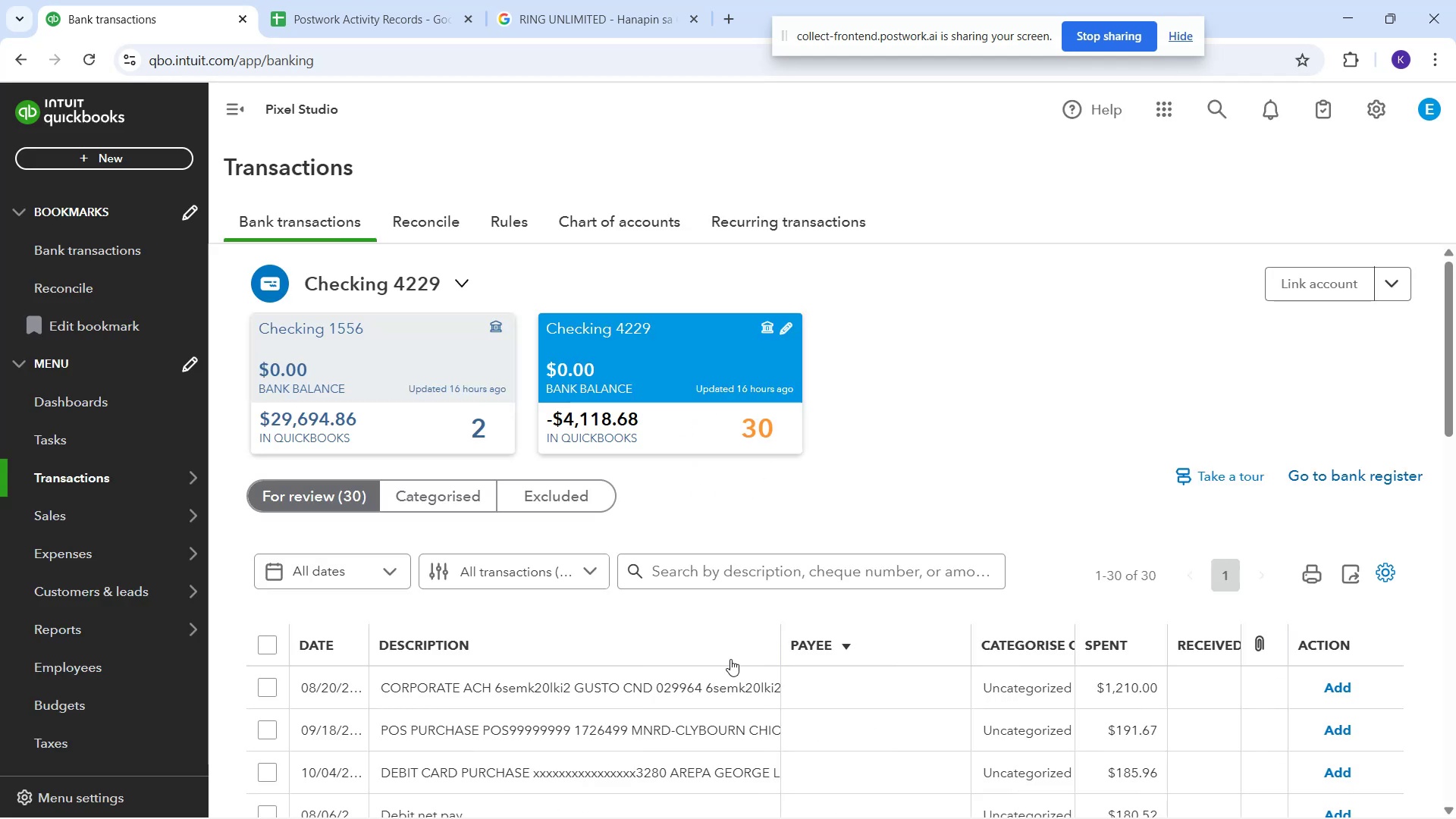 
scroll: coordinate [766, 649], scroll_direction: down, amount: 8.0
 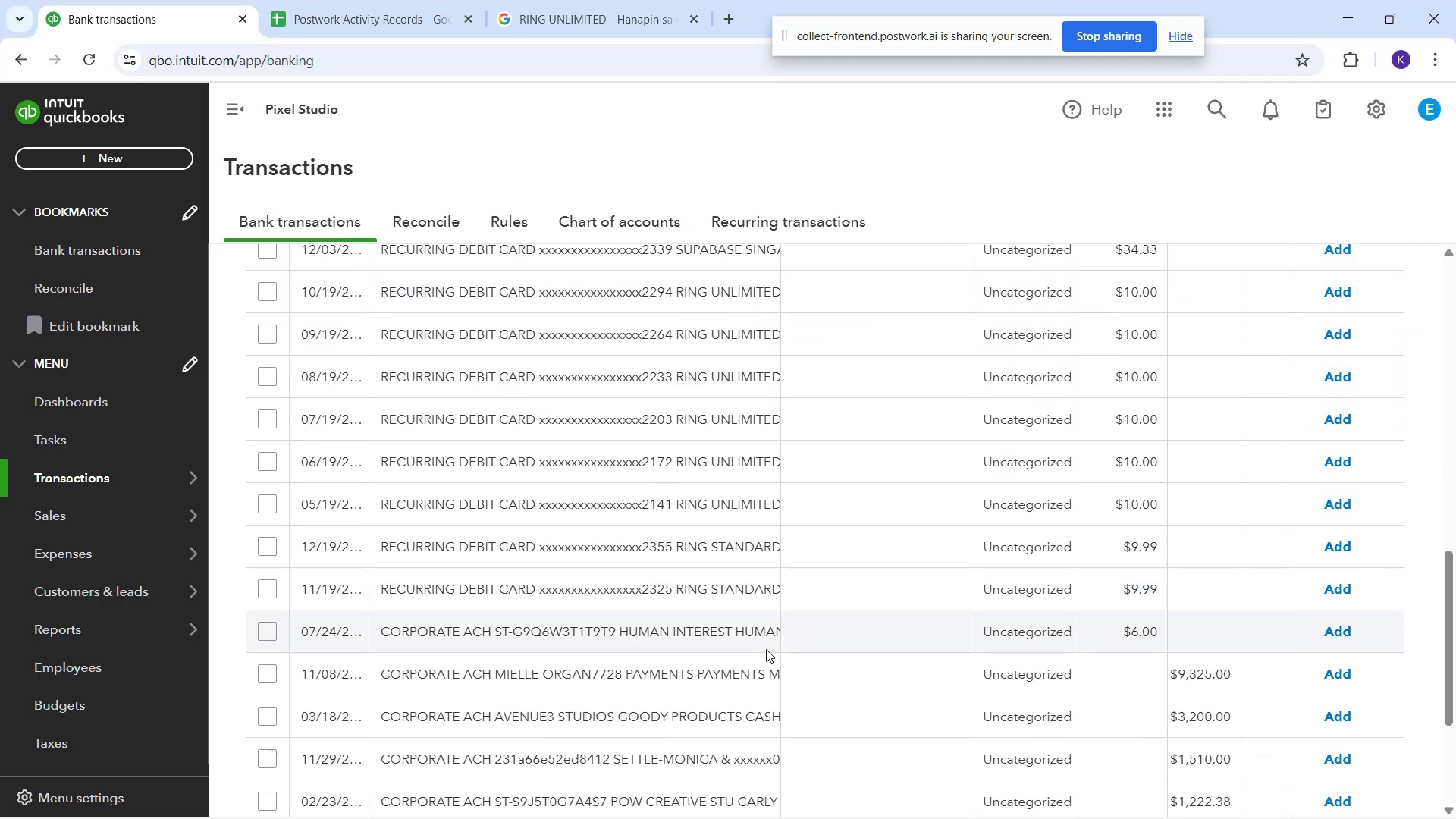 
scroll: coordinate [861, 469], scroll_direction: up, amount: 2.0
 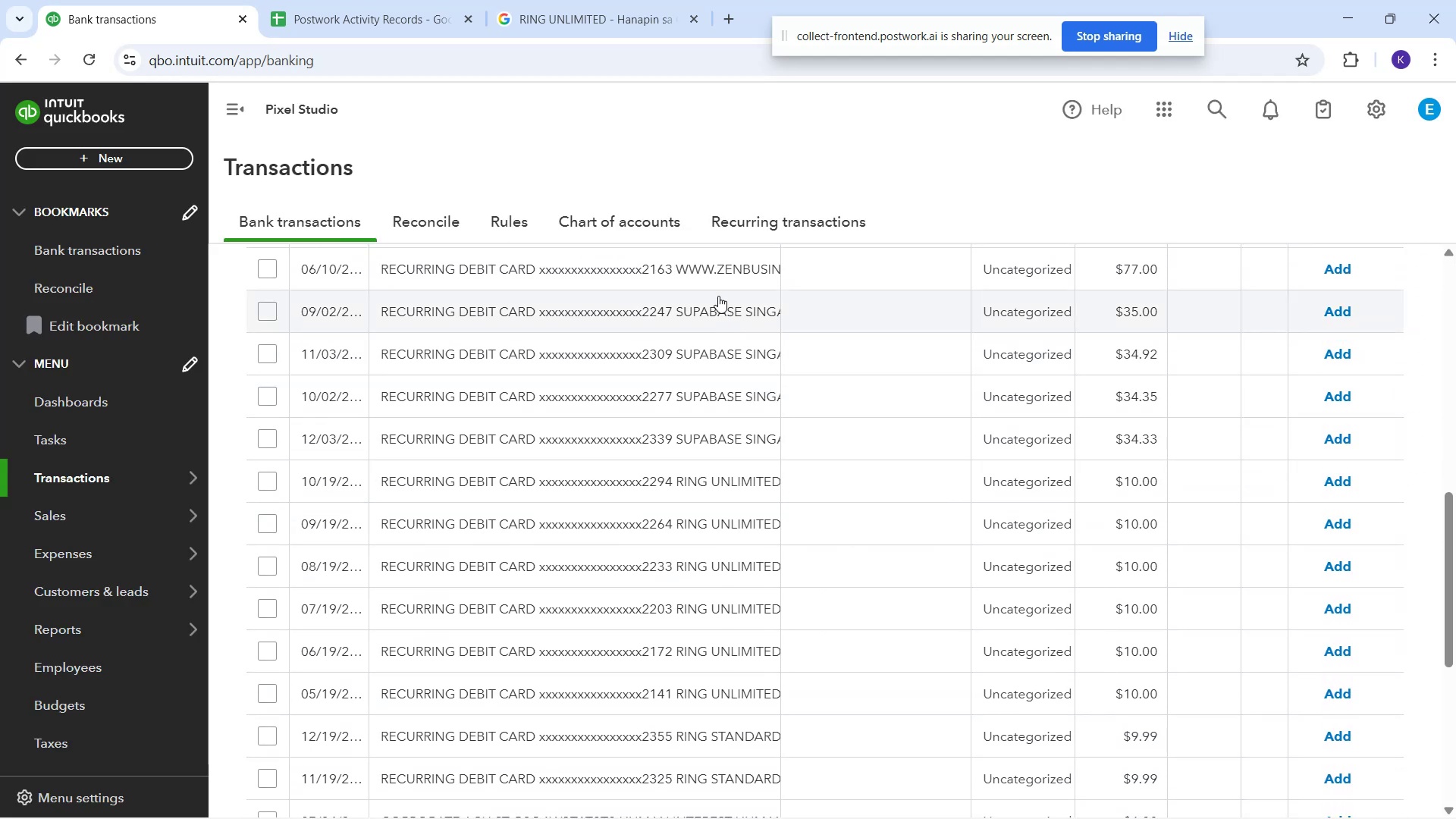 
left_click([696, 322])
 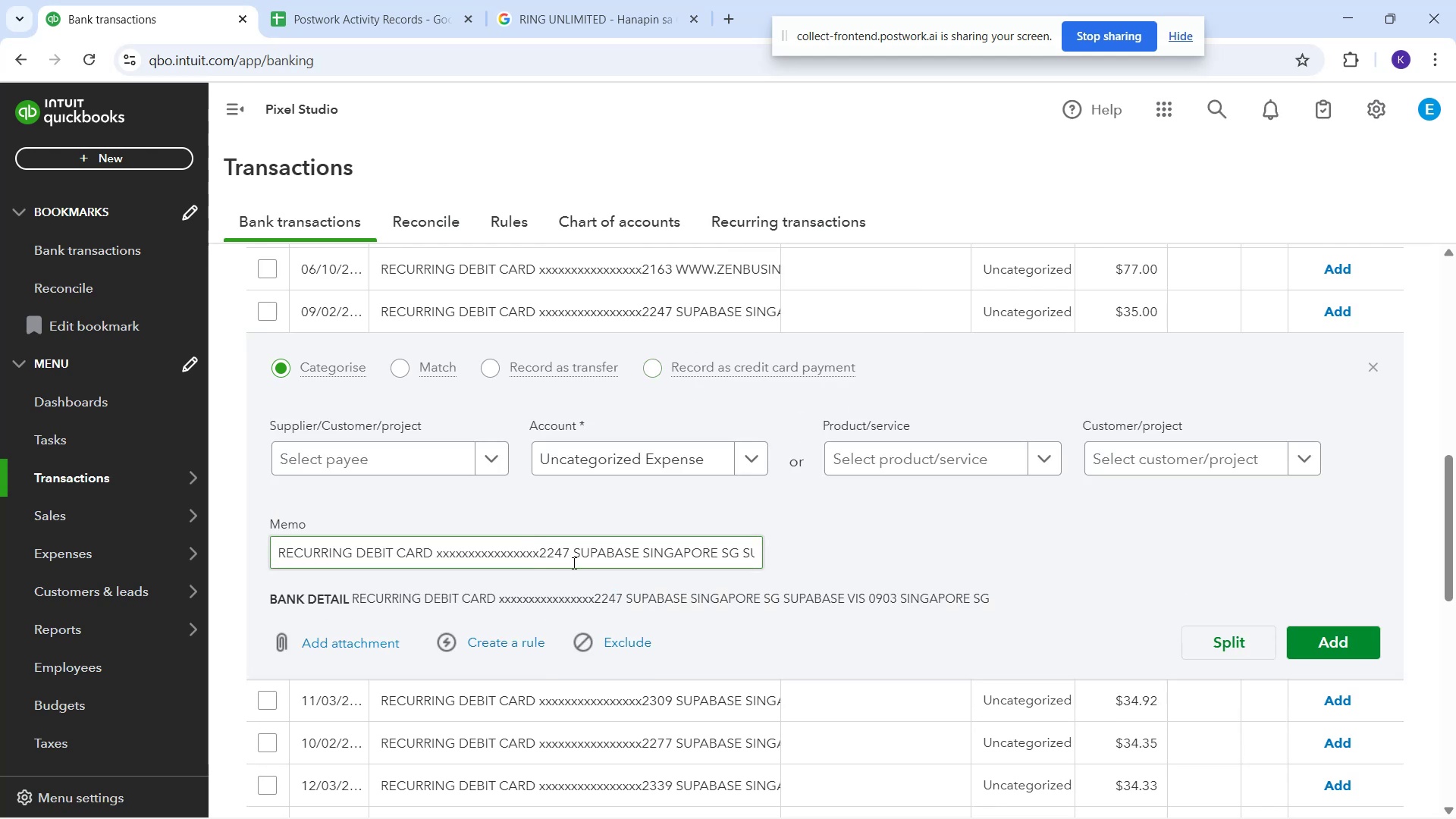 
left_click_drag(start_coordinate=[575, 549], to_coordinate=[640, 557])
 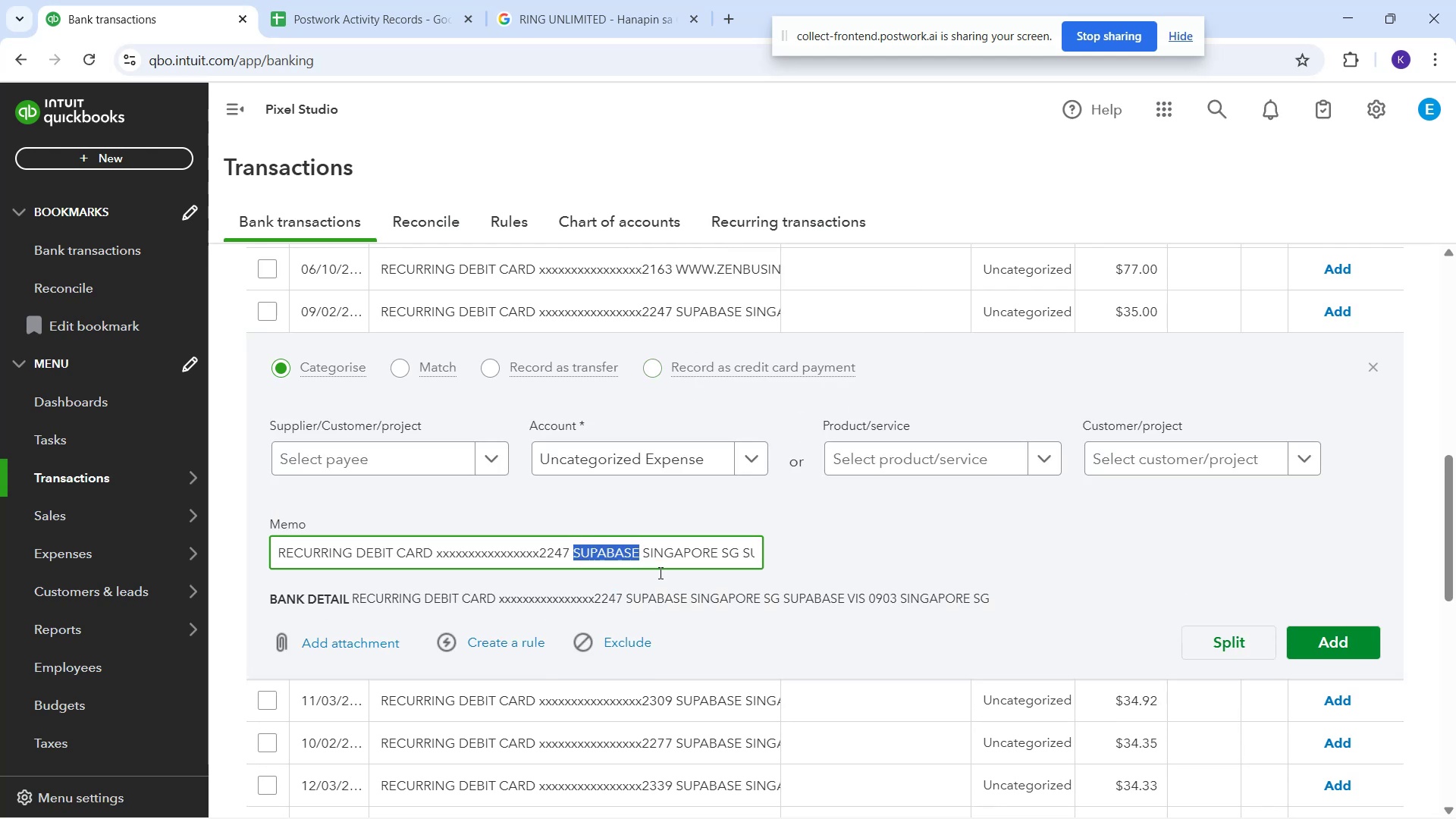 
scroll: coordinate [751, 701], scroll_direction: down, amount: 1.0
 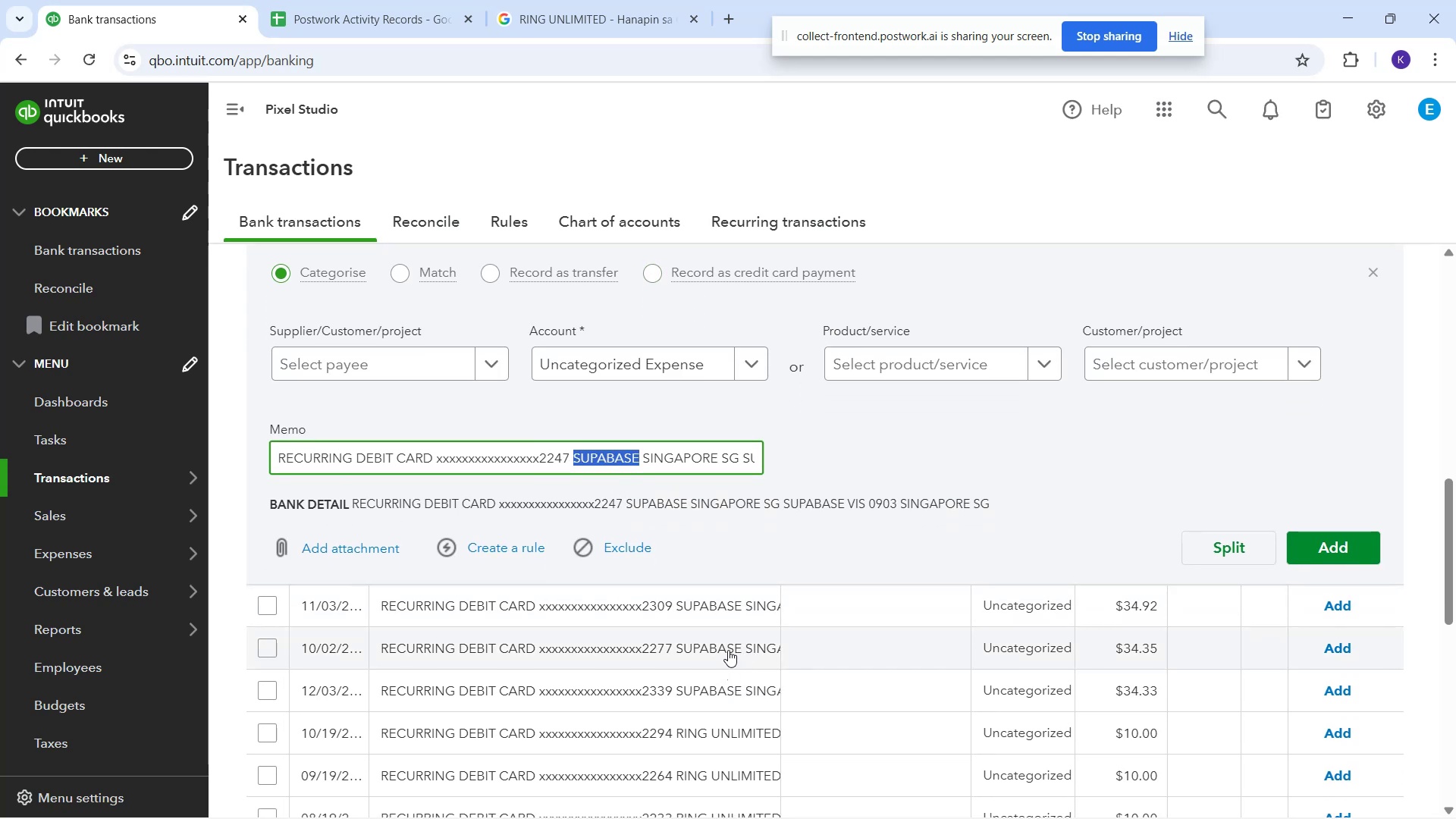 
key(Control+C)
 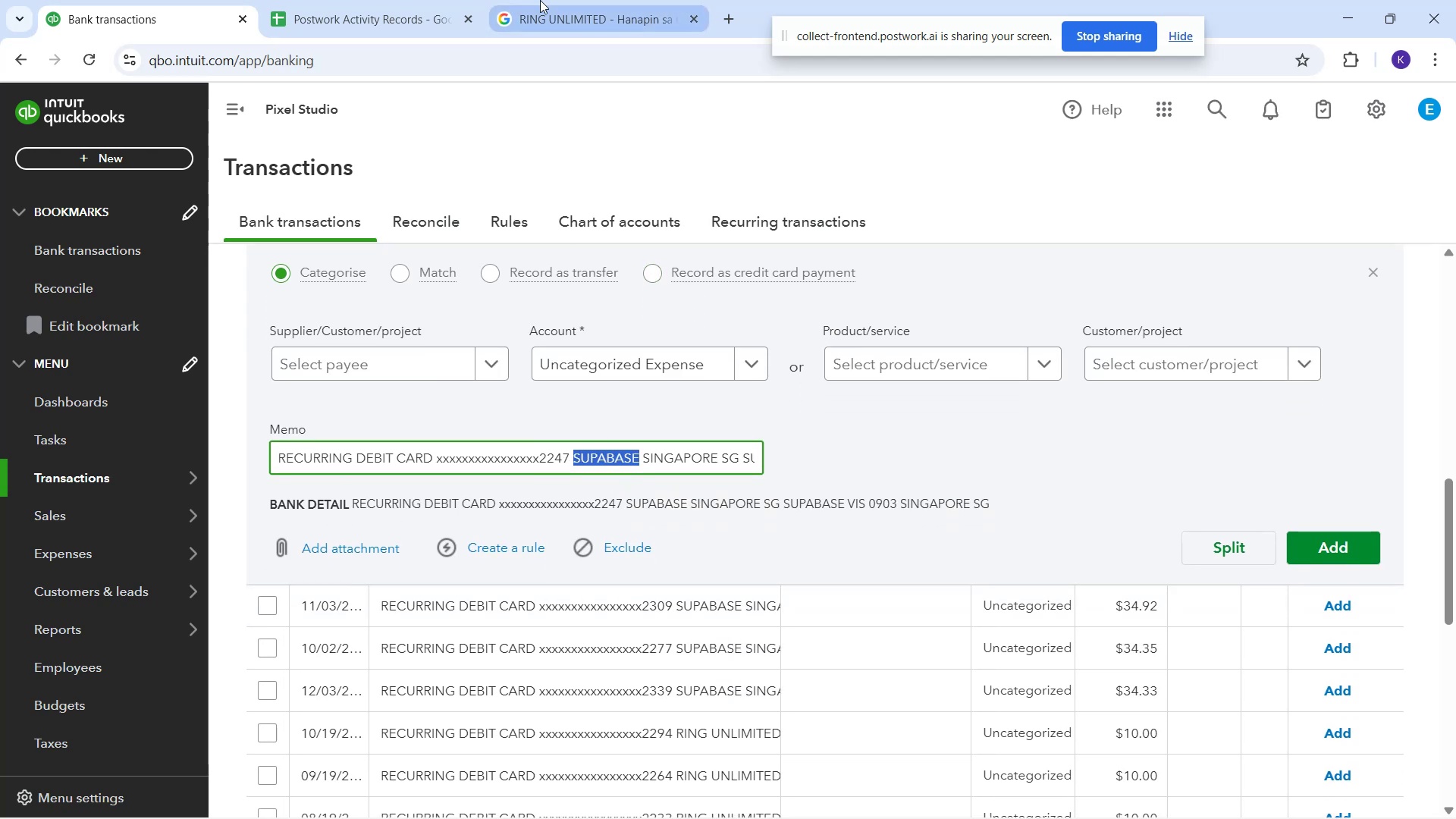 
left_click([545, 5])
 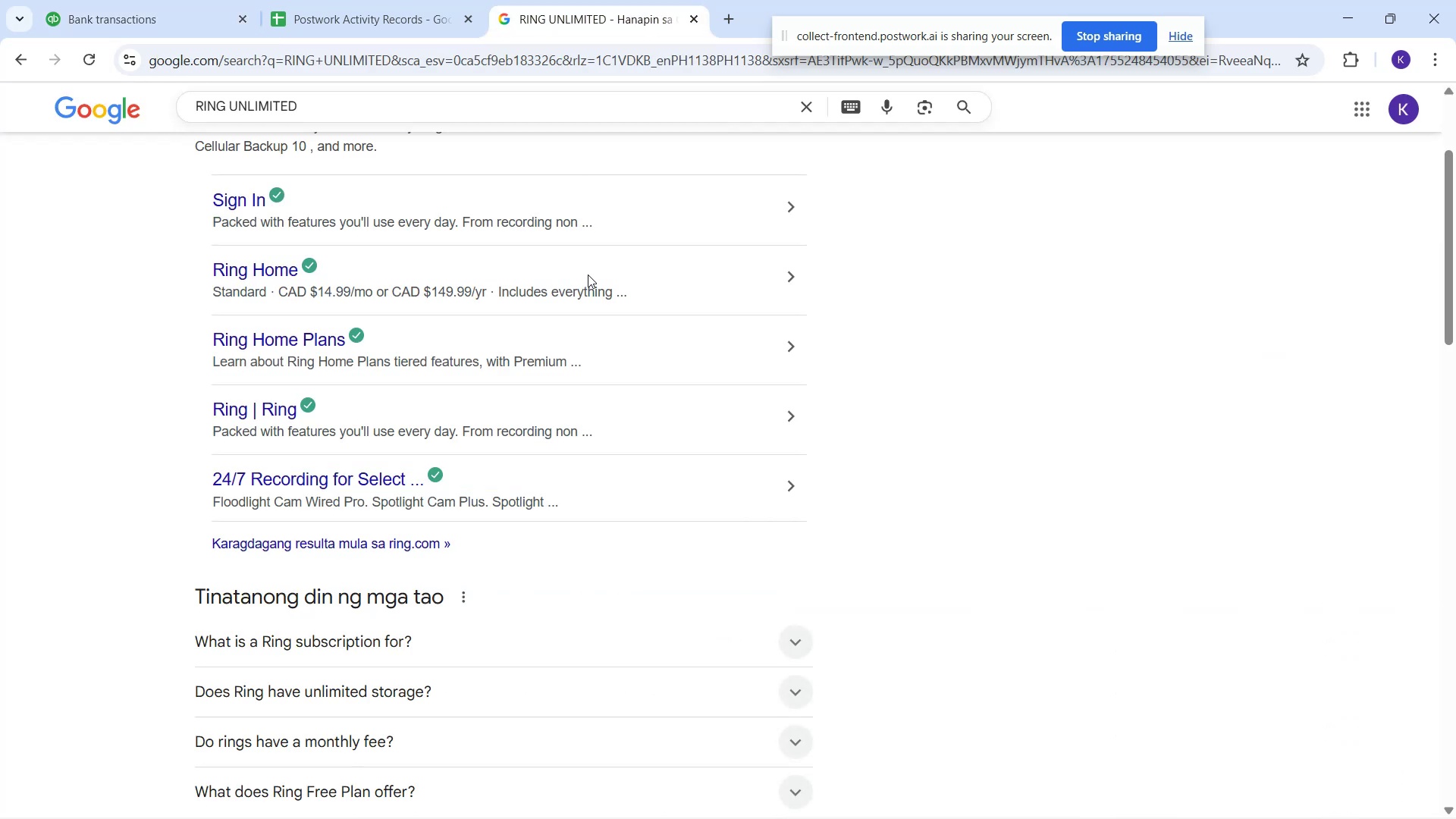 
scroll: coordinate [382, 171], scroll_direction: up, amount: 3.0
 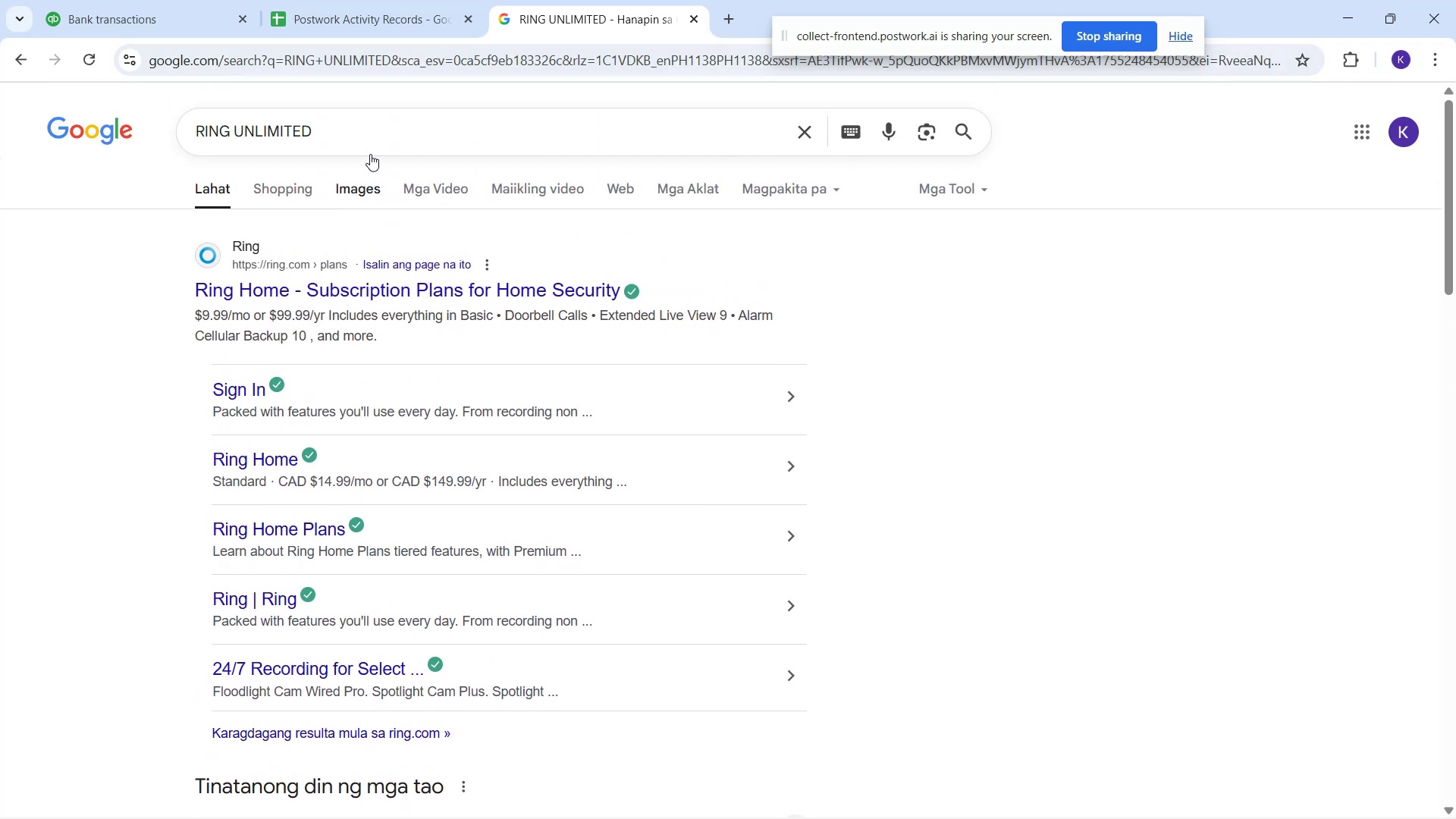 
left_click_drag(start_coordinate=[364, 117], to_coordinate=[20, 99])
 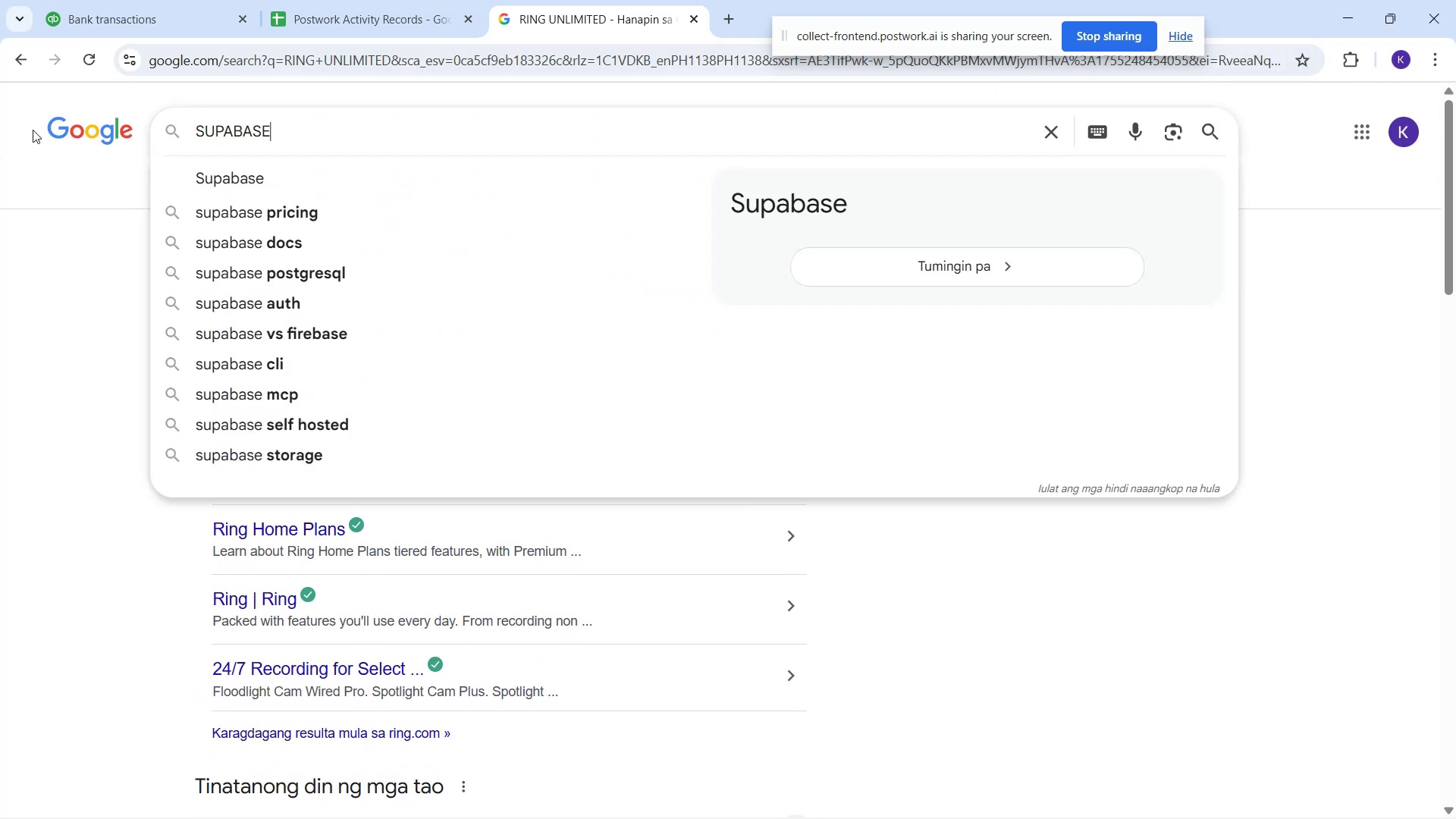 
key(Control+V)
 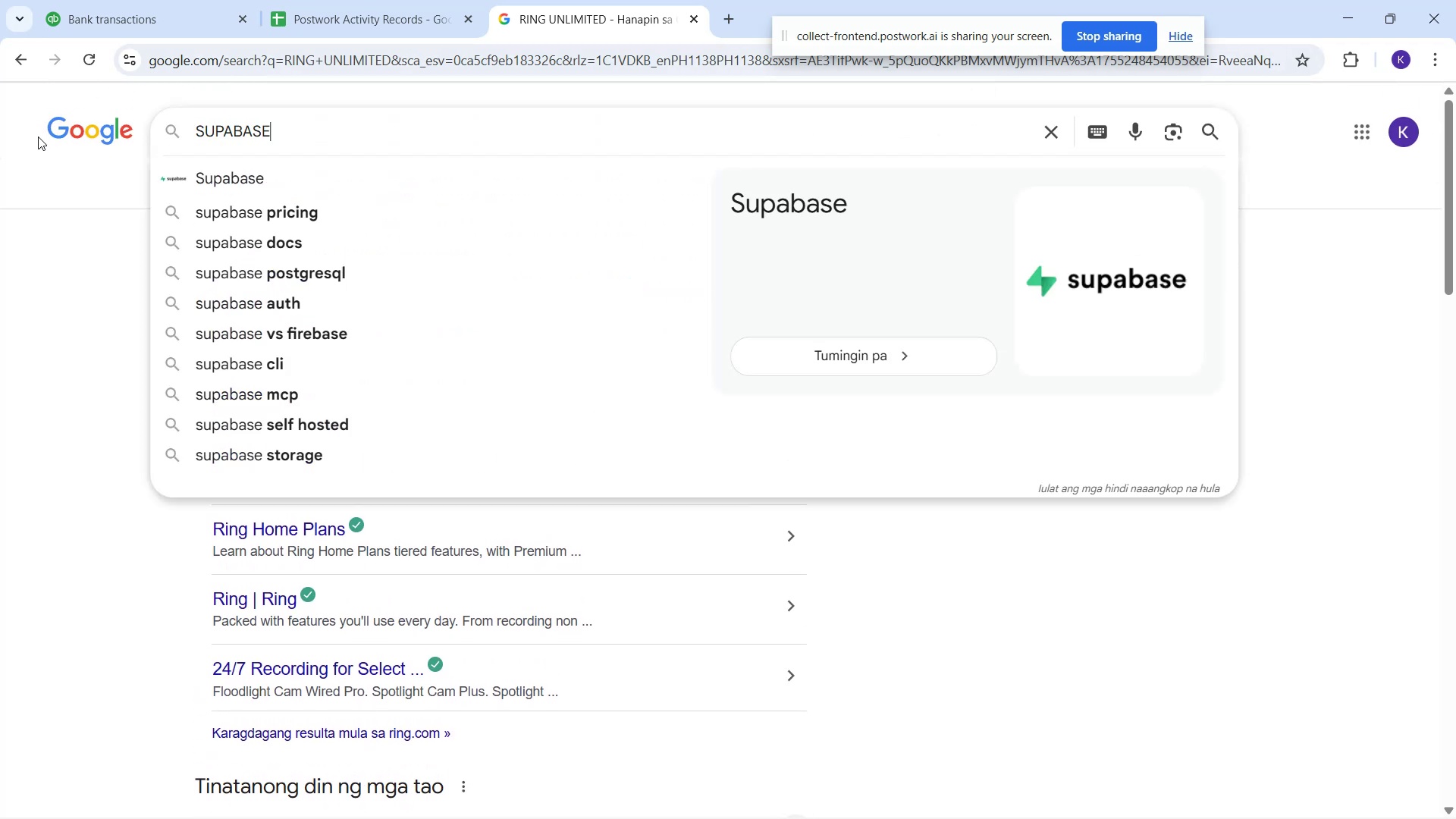 
key(Enter)
 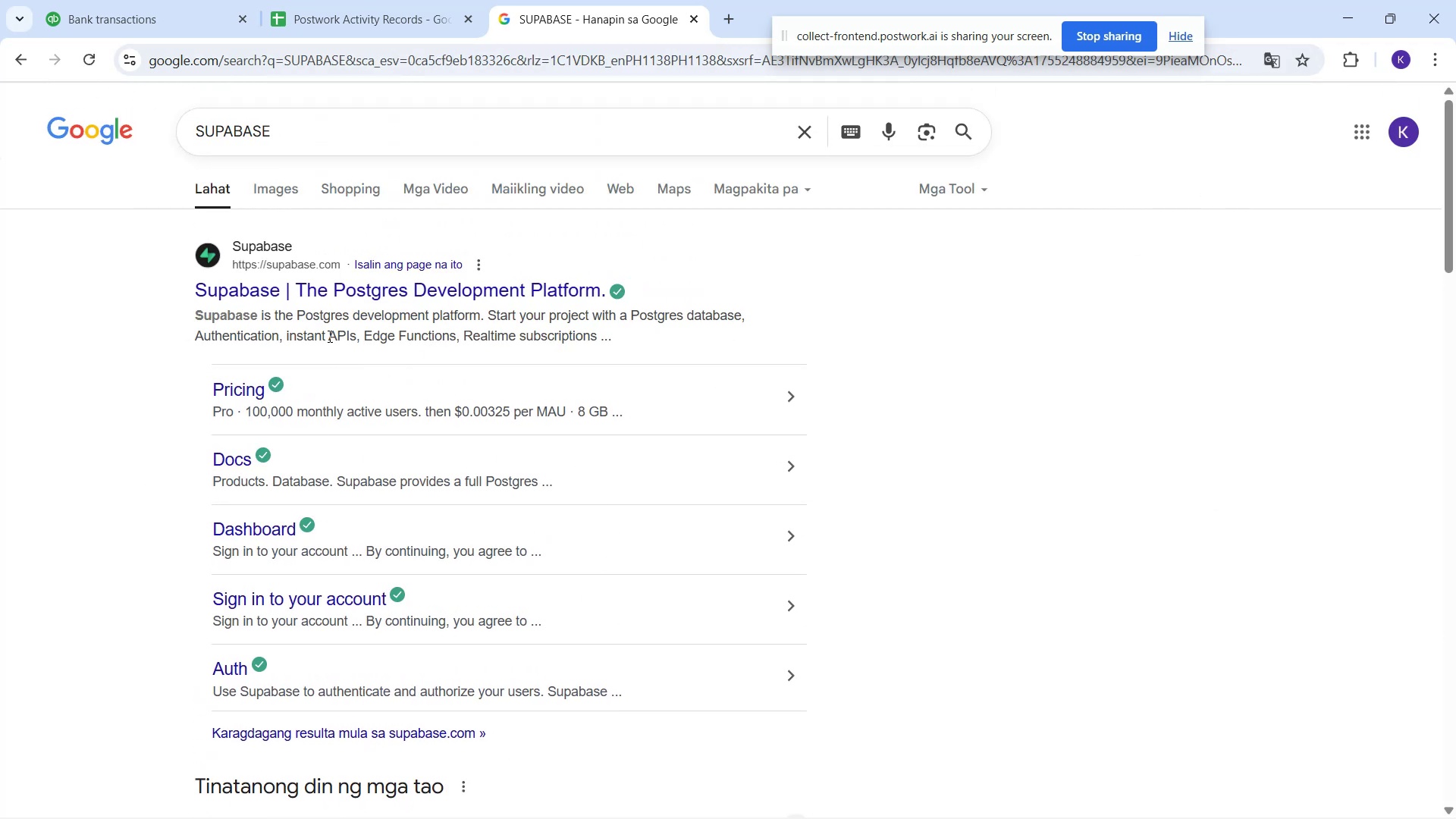 
wait(12.19)
 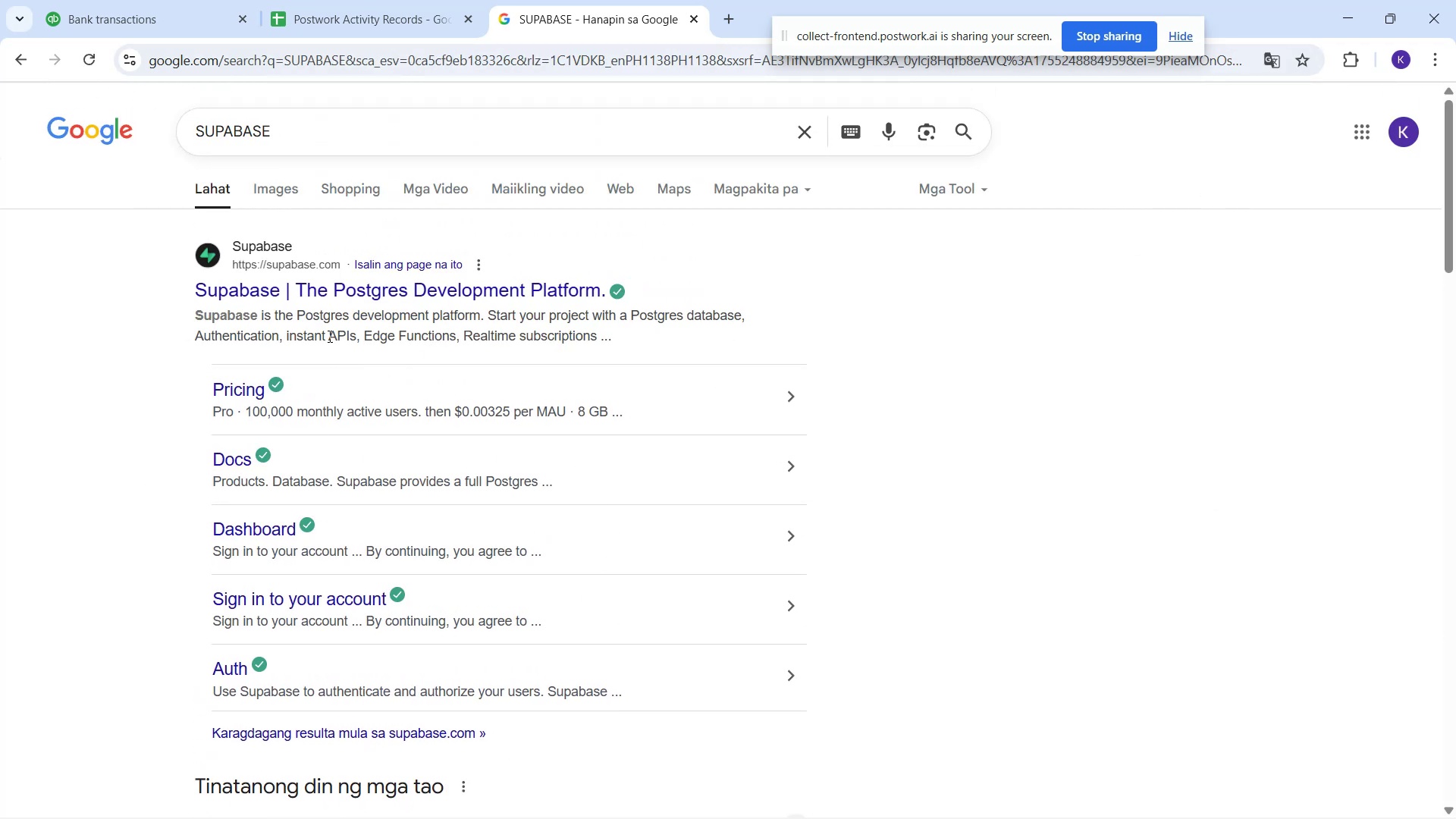 
scroll: coordinate [813, 547], scroll_direction: down, amount: 4.0
 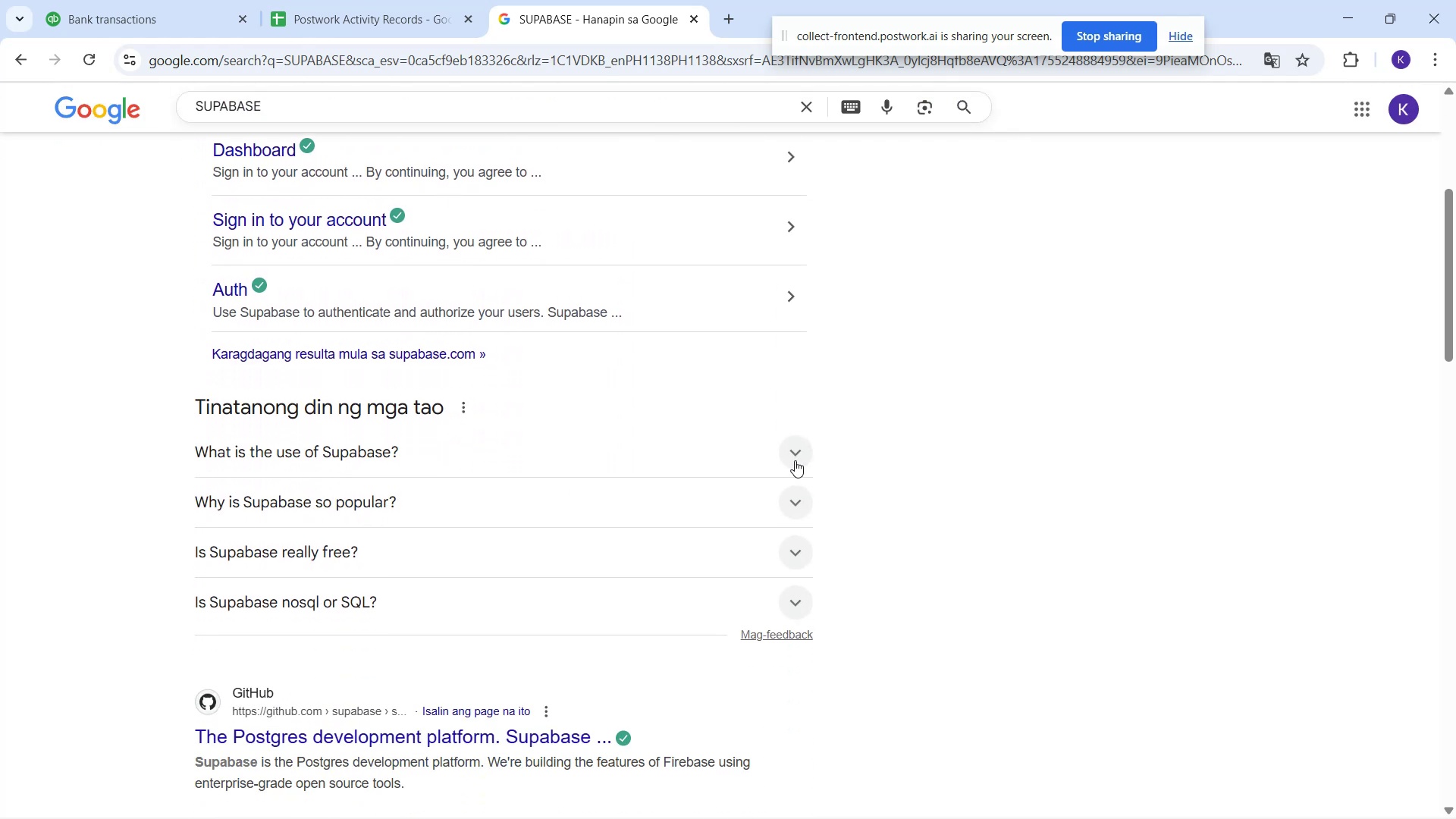 
left_click([794, 459])
 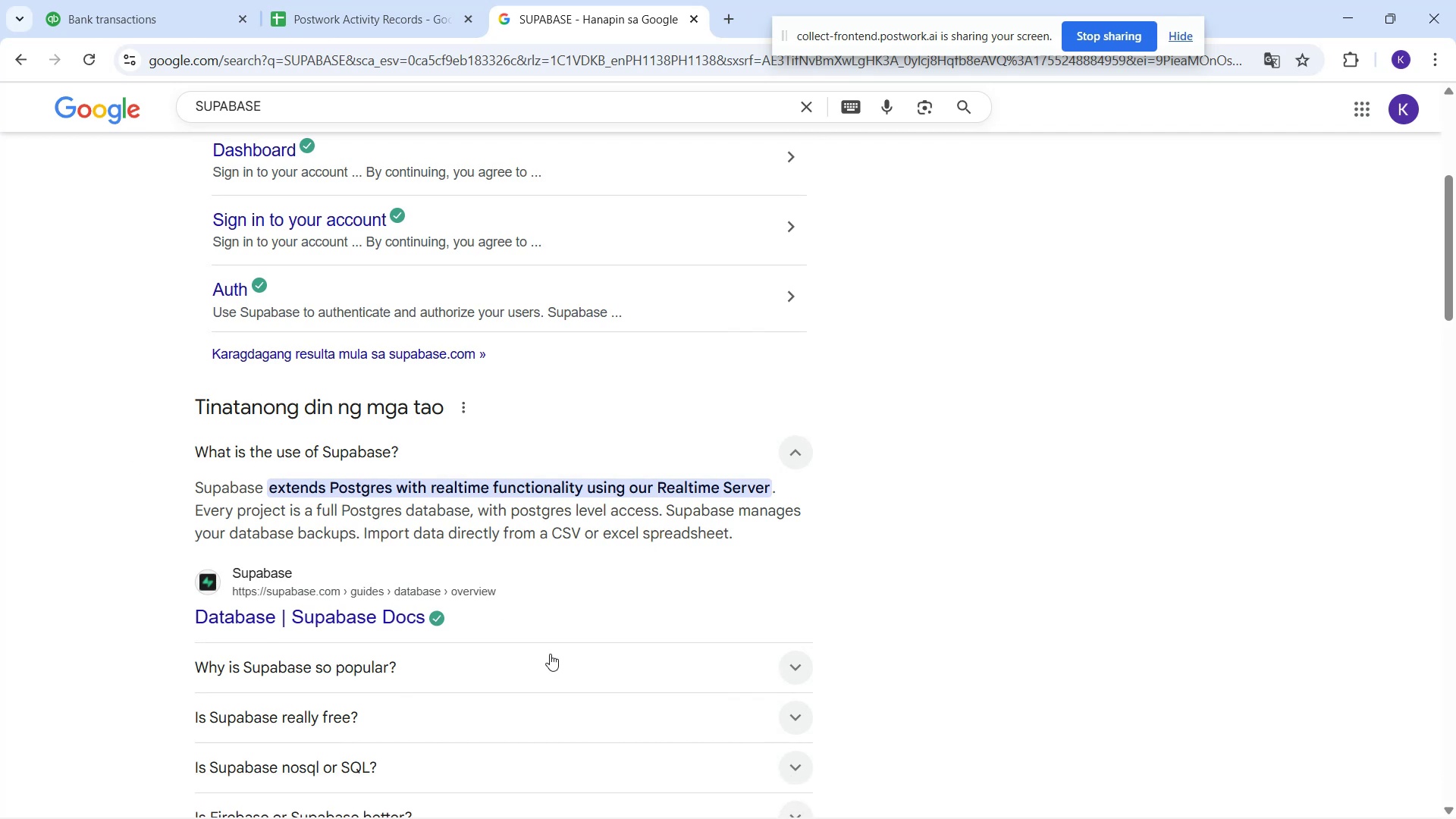 
wait(6.29)
 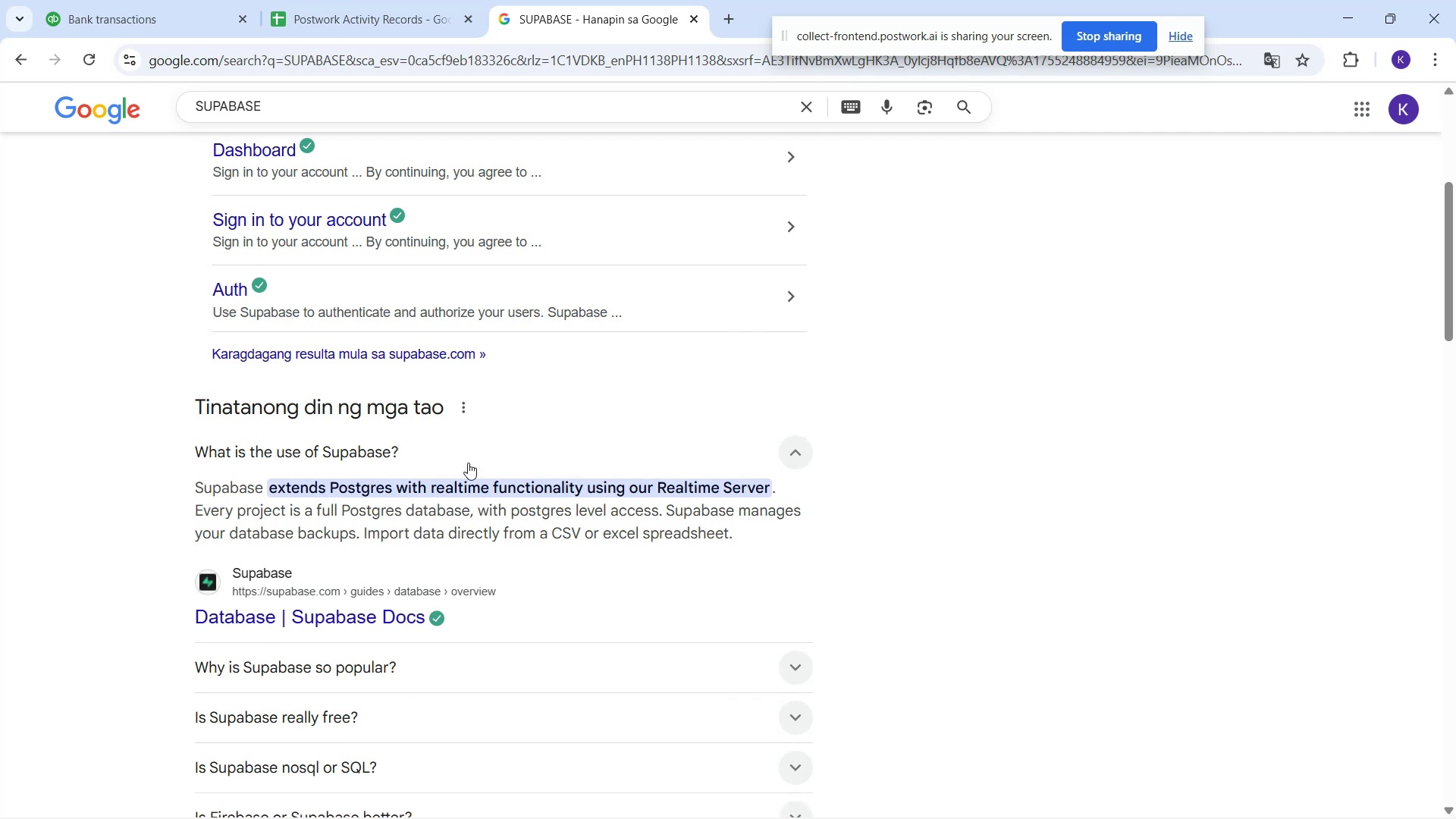 
left_click([173, 0])
 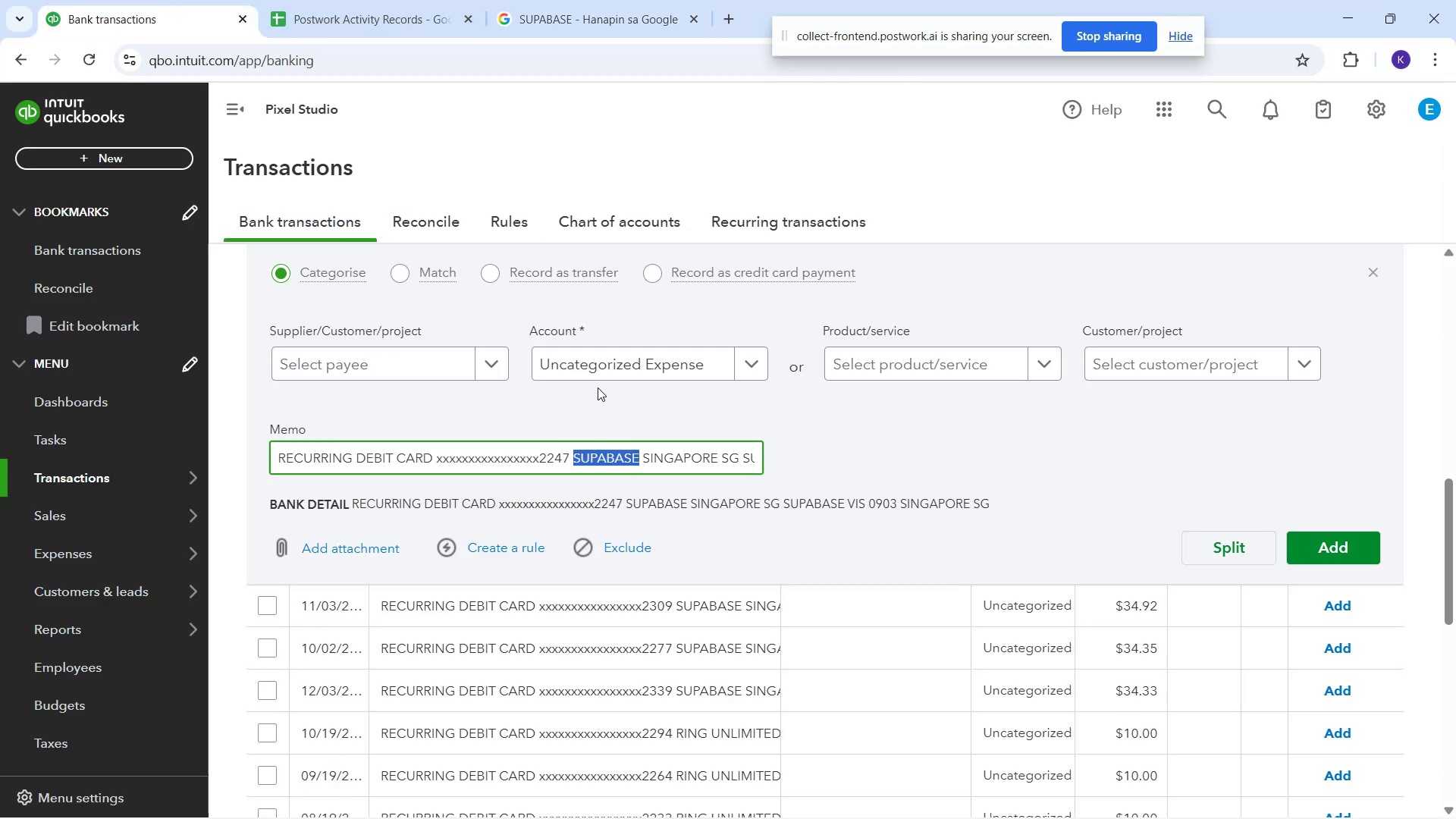 
left_click([611, 366])
 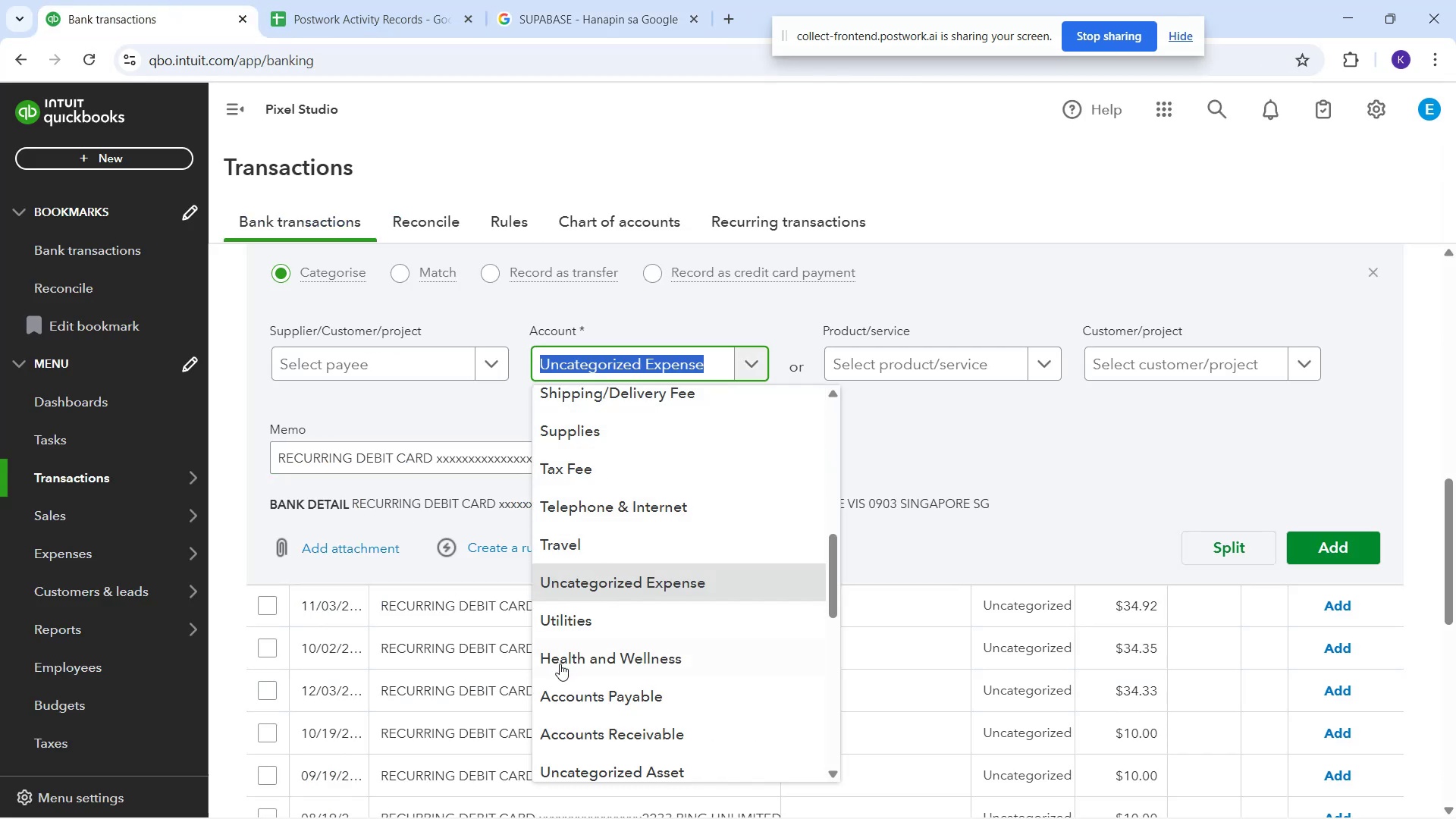 
key(C)
 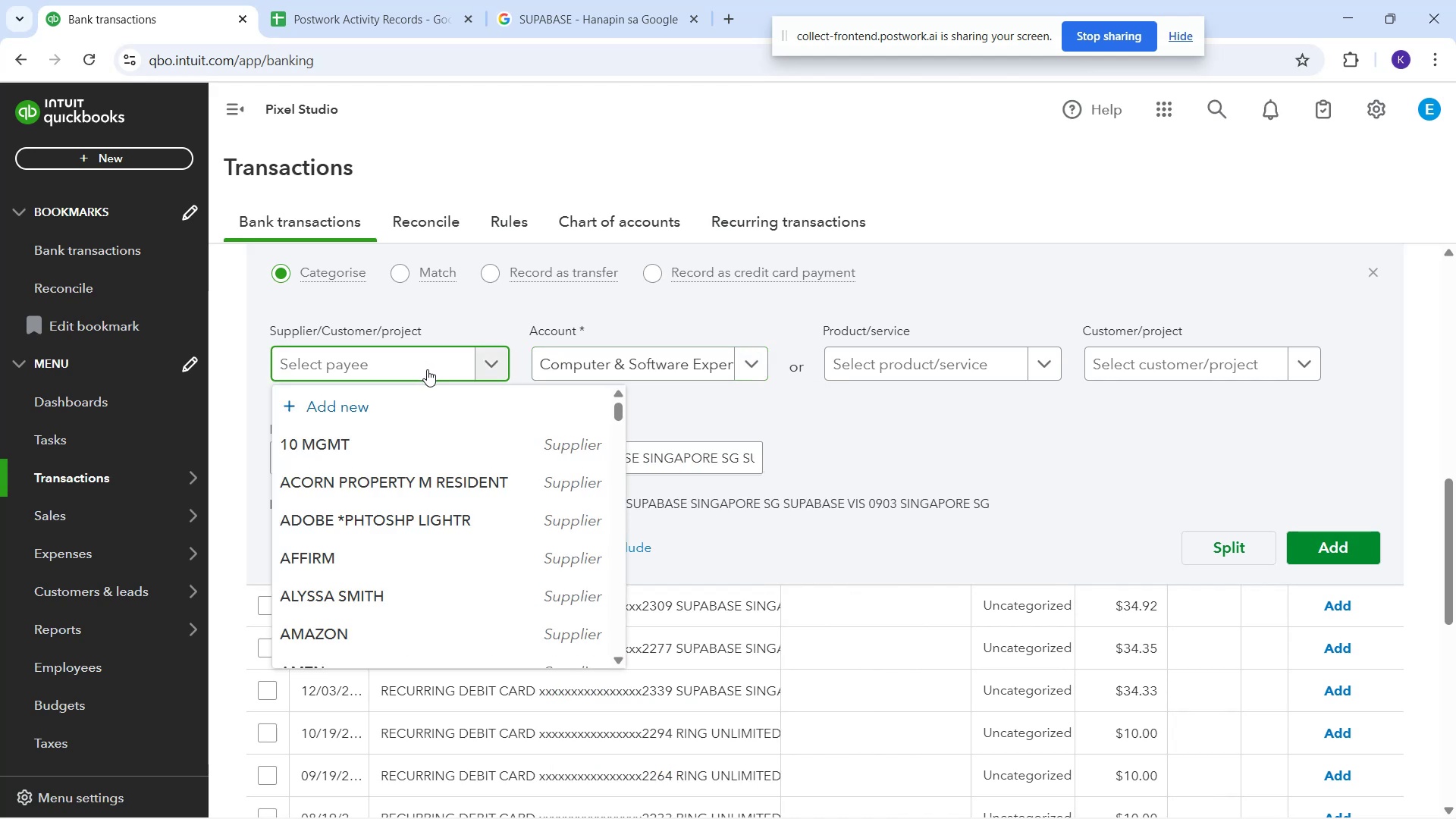 
wait(5.73)
 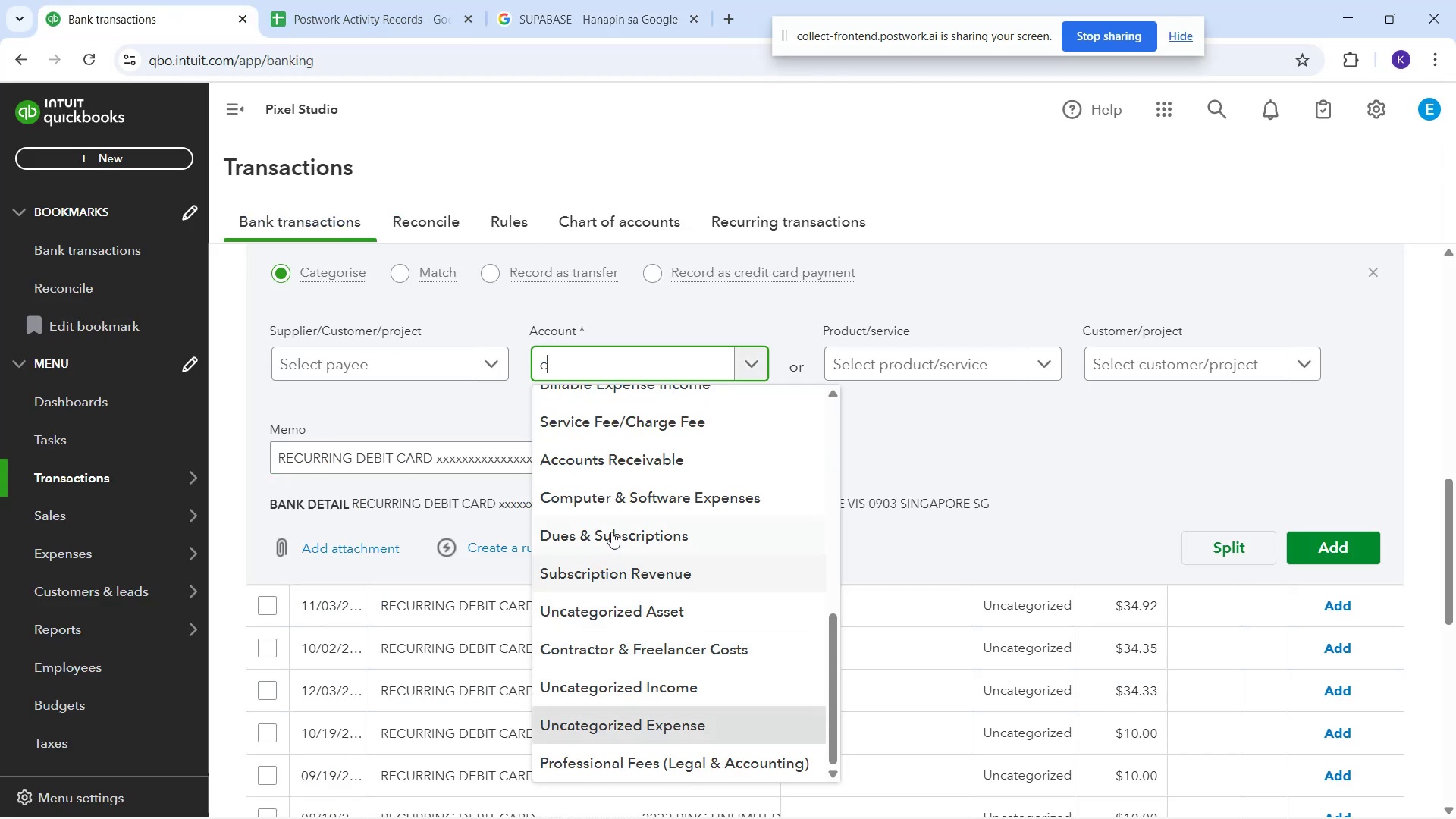 
type(Sr)
key(Backspace)
type(upabase)
 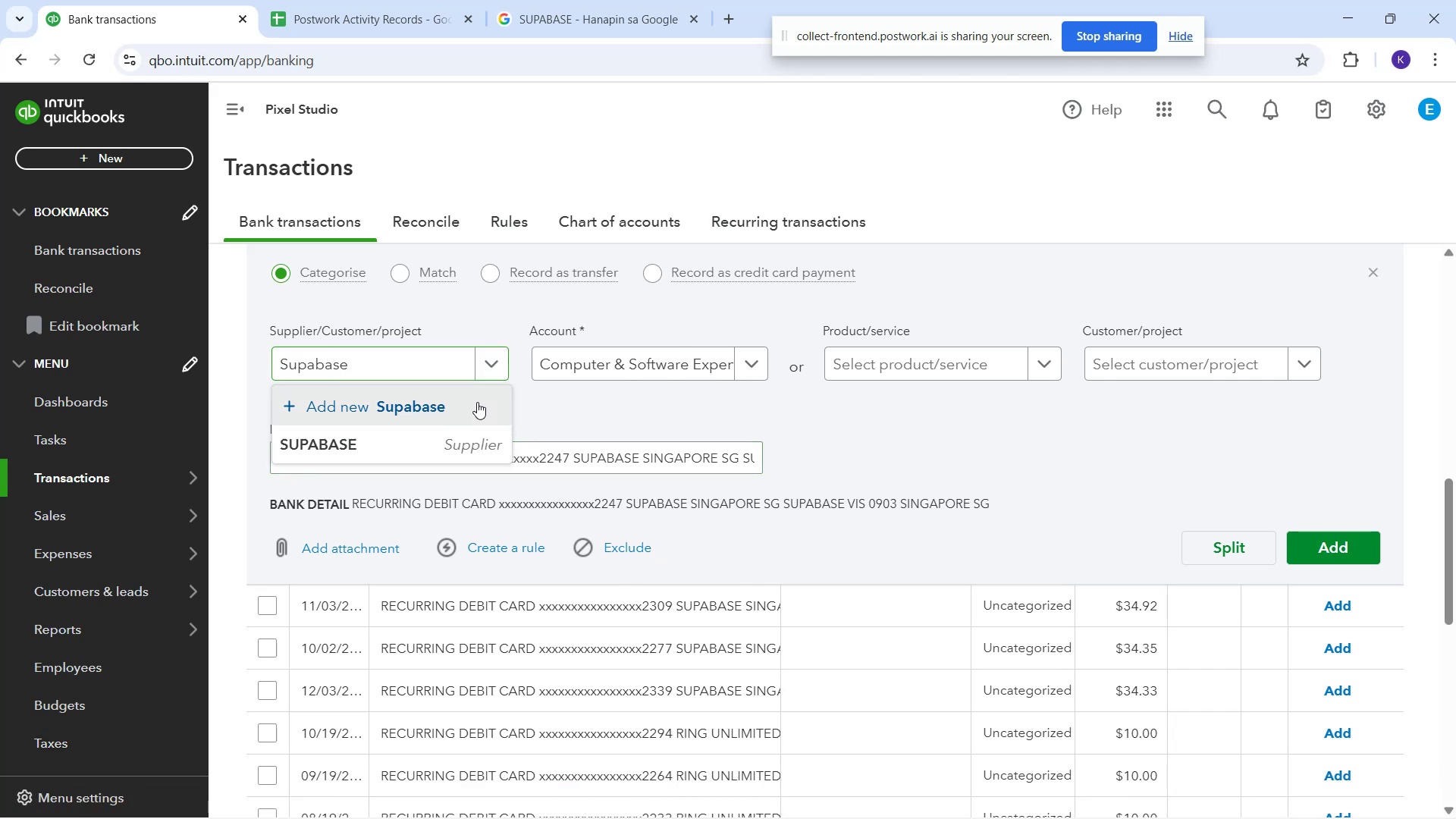 
wait(5.97)
 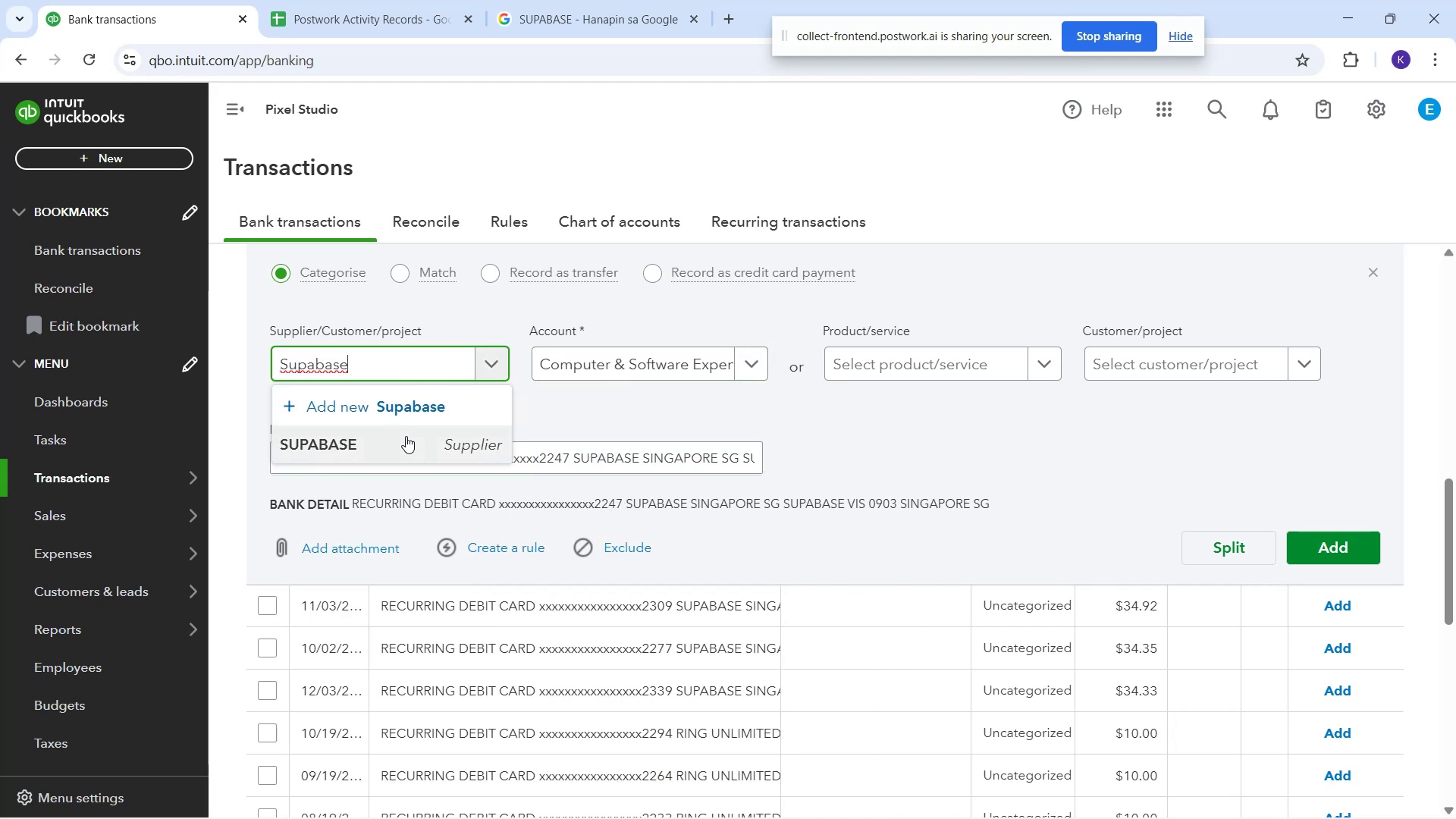 
left_click([515, 539])
 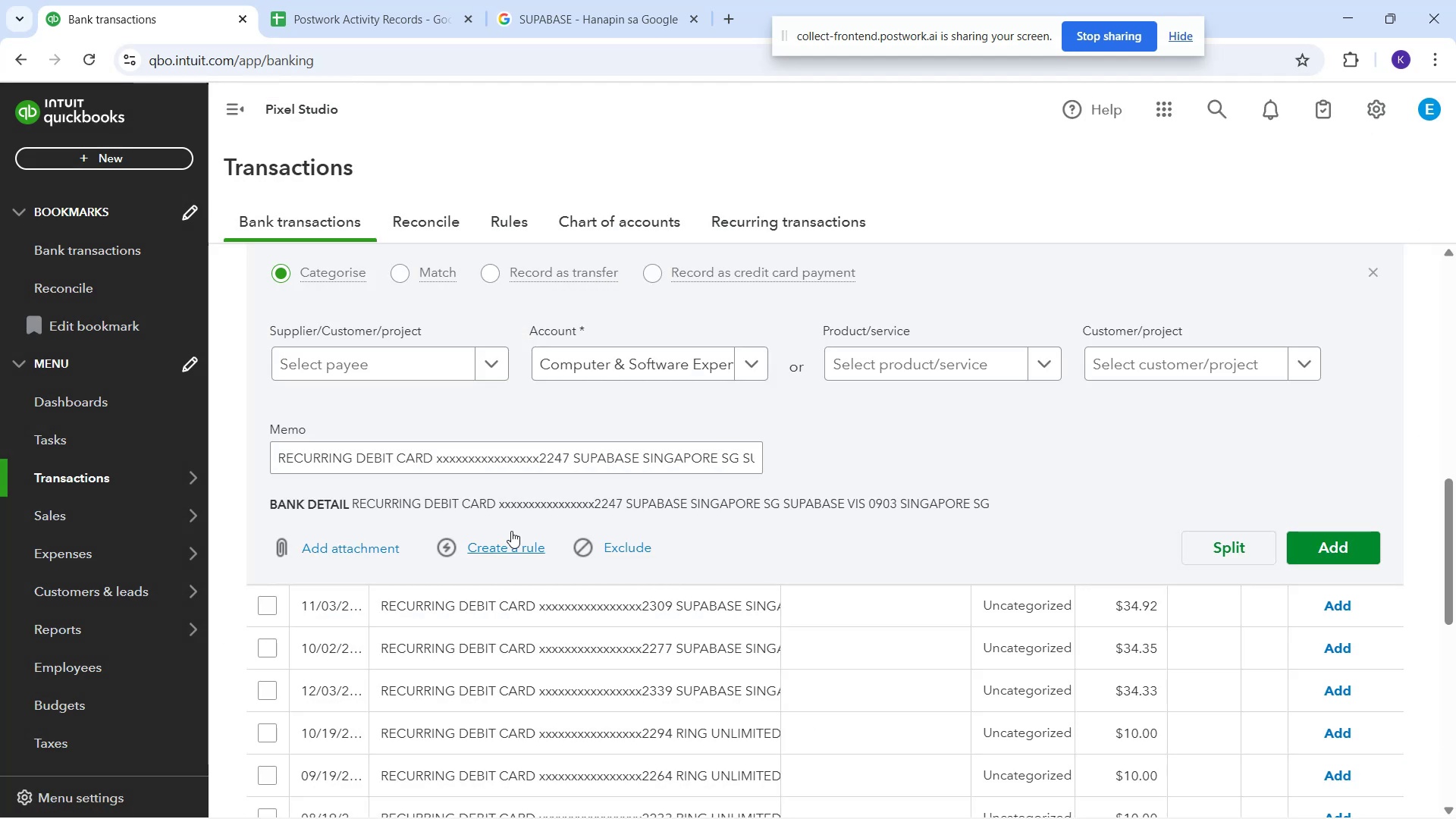 
left_click_drag(start_coordinate=[463, 331], to_coordinate=[457, 335])
 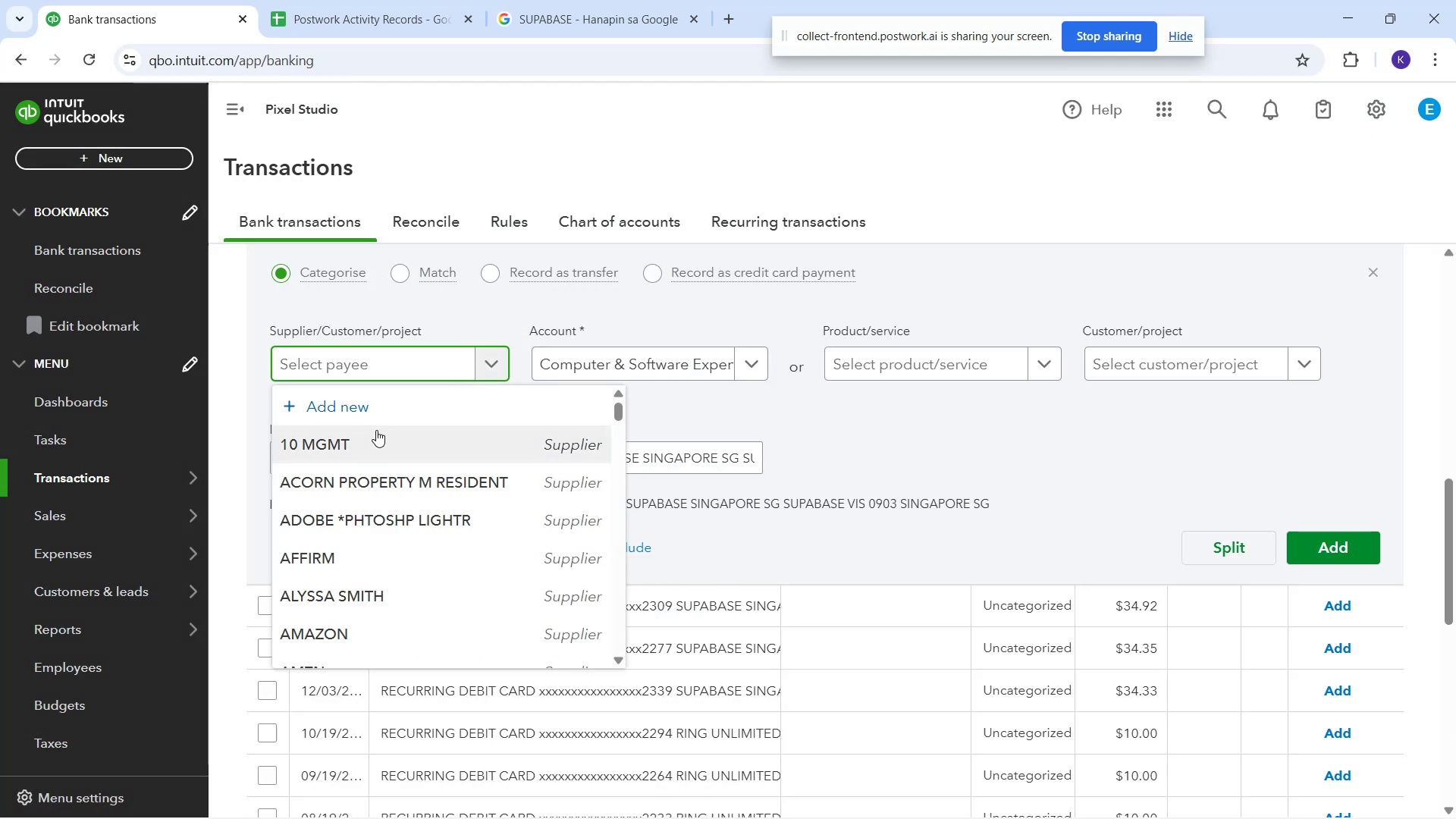 
type(Supabase)
 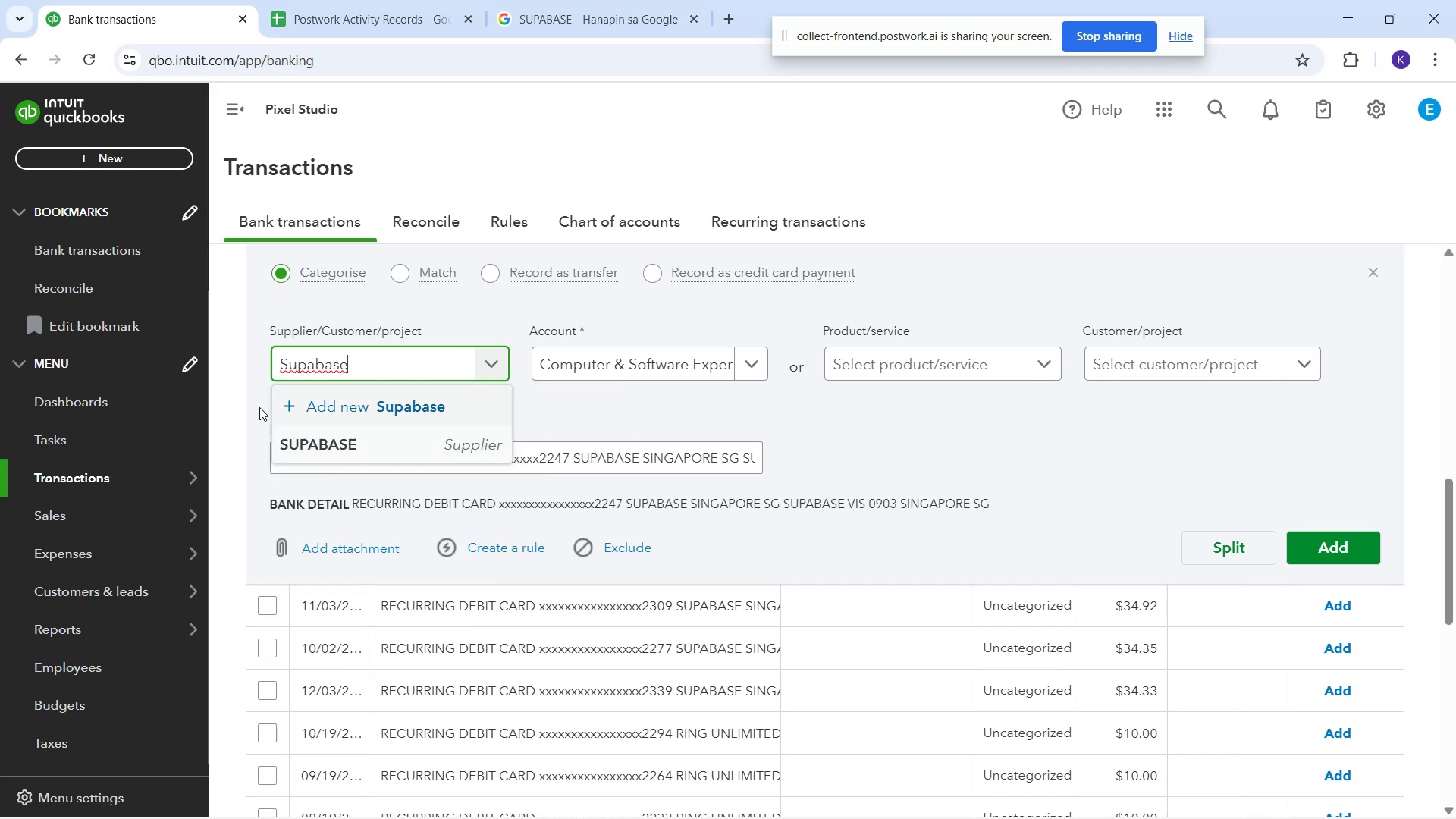 
left_click_drag(start_coordinate=[286, 448], to_coordinate=[289, 452])
 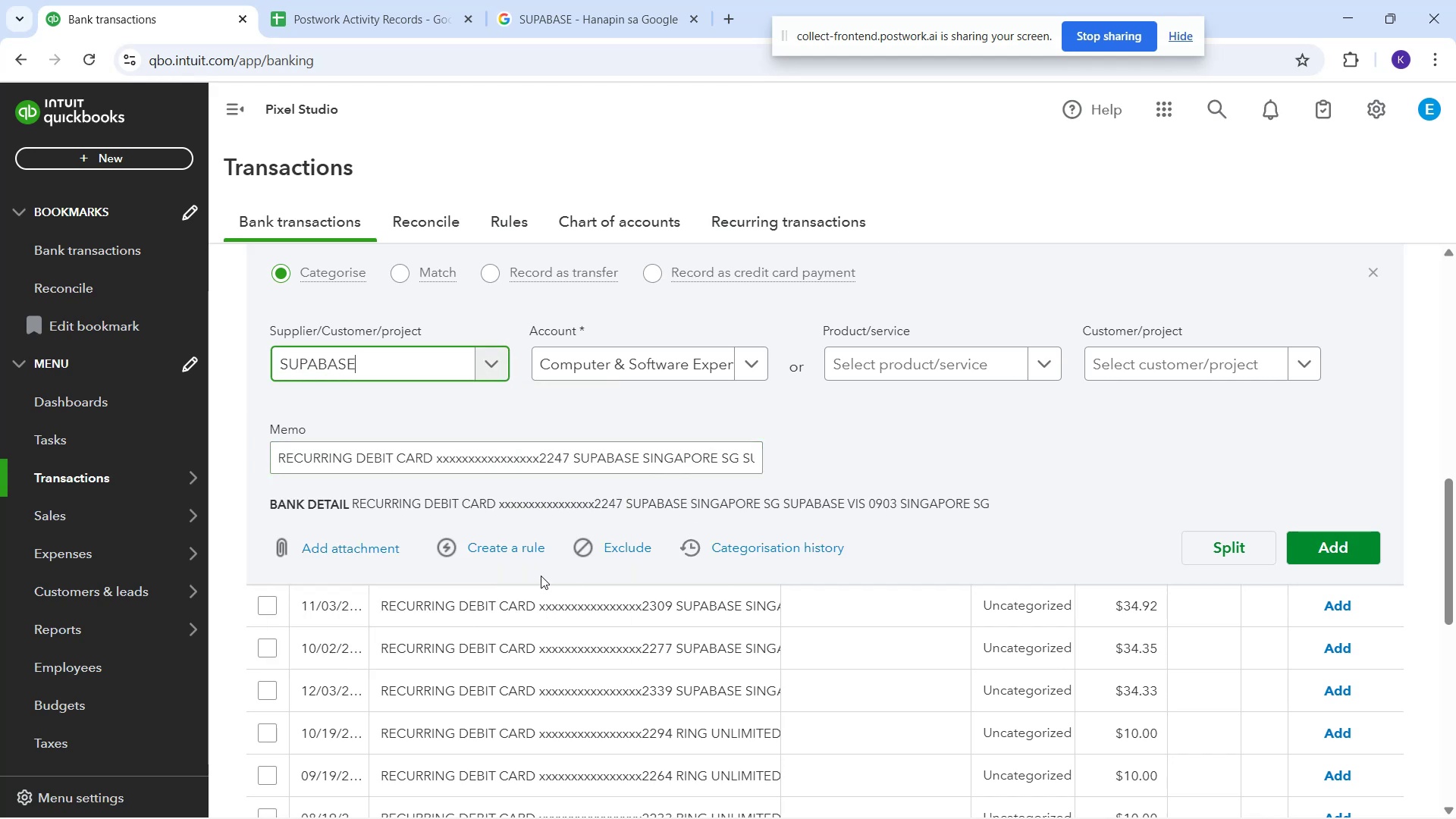 
left_click([513, 552])
 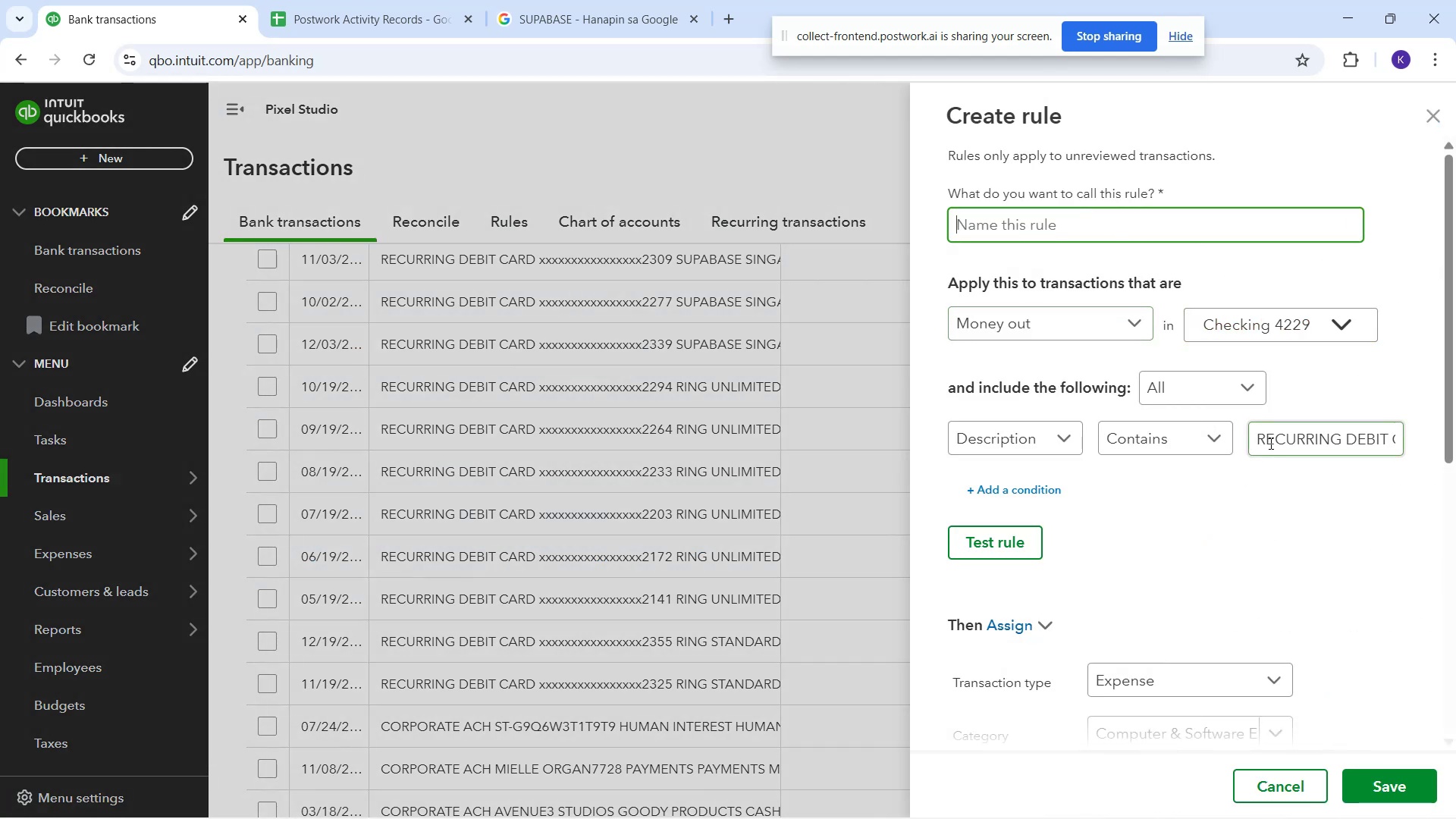 
left_click_drag(start_coordinate=[1373, 440], to_coordinate=[1150, 432])
 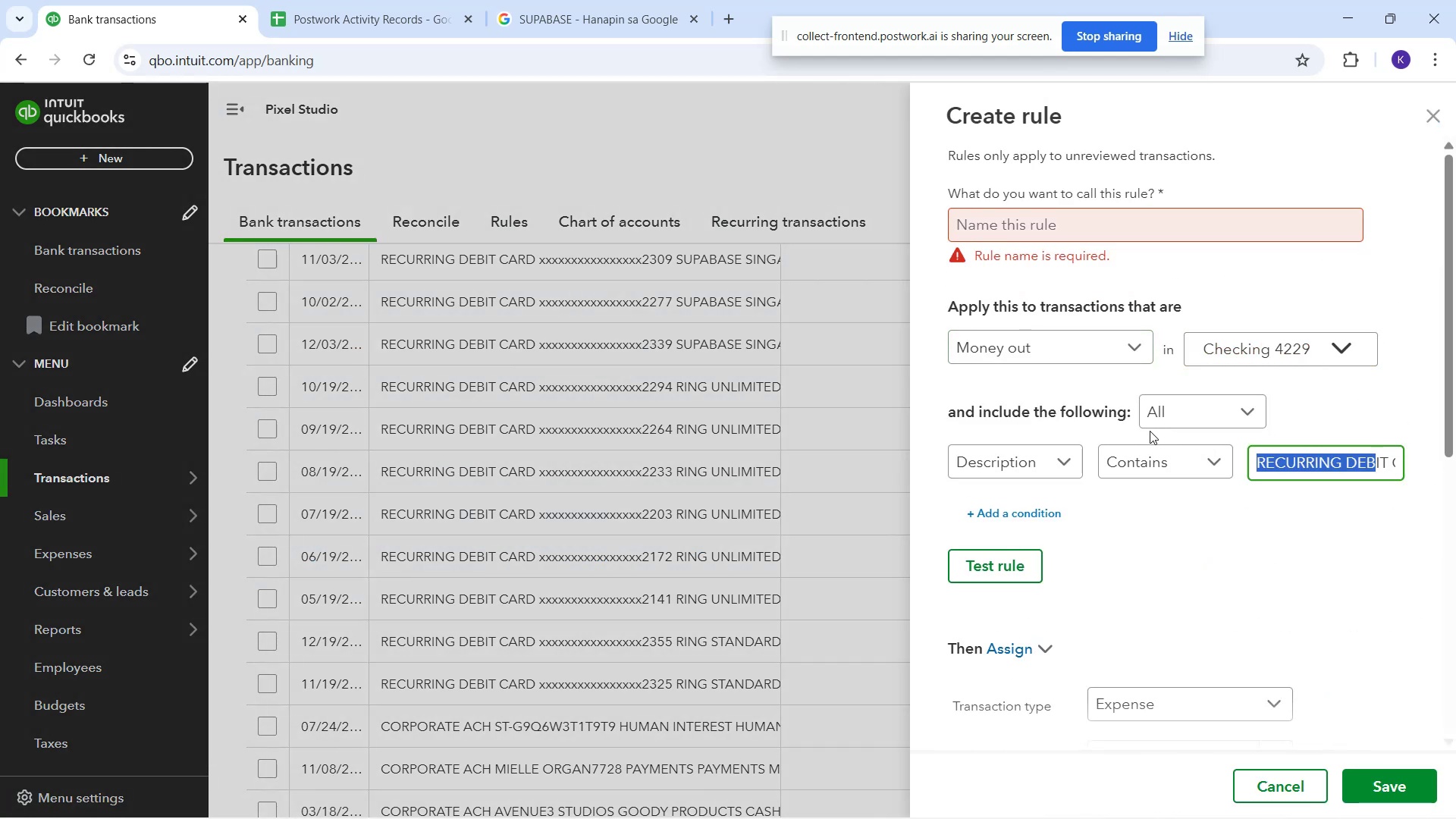 
key(Backspace)
 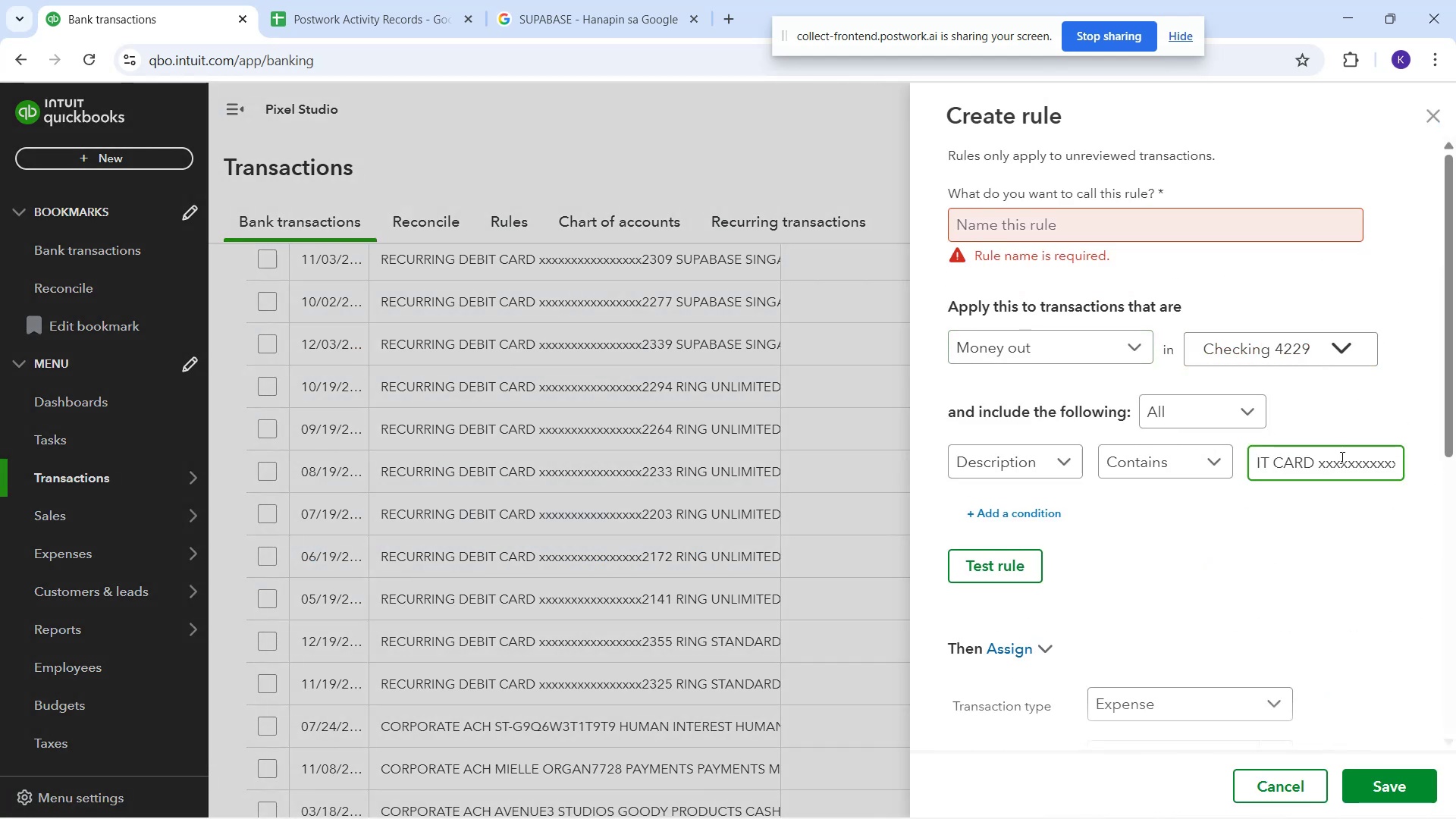 
left_click_drag(start_coordinate=[1341, 457], to_coordinate=[987, 478])
 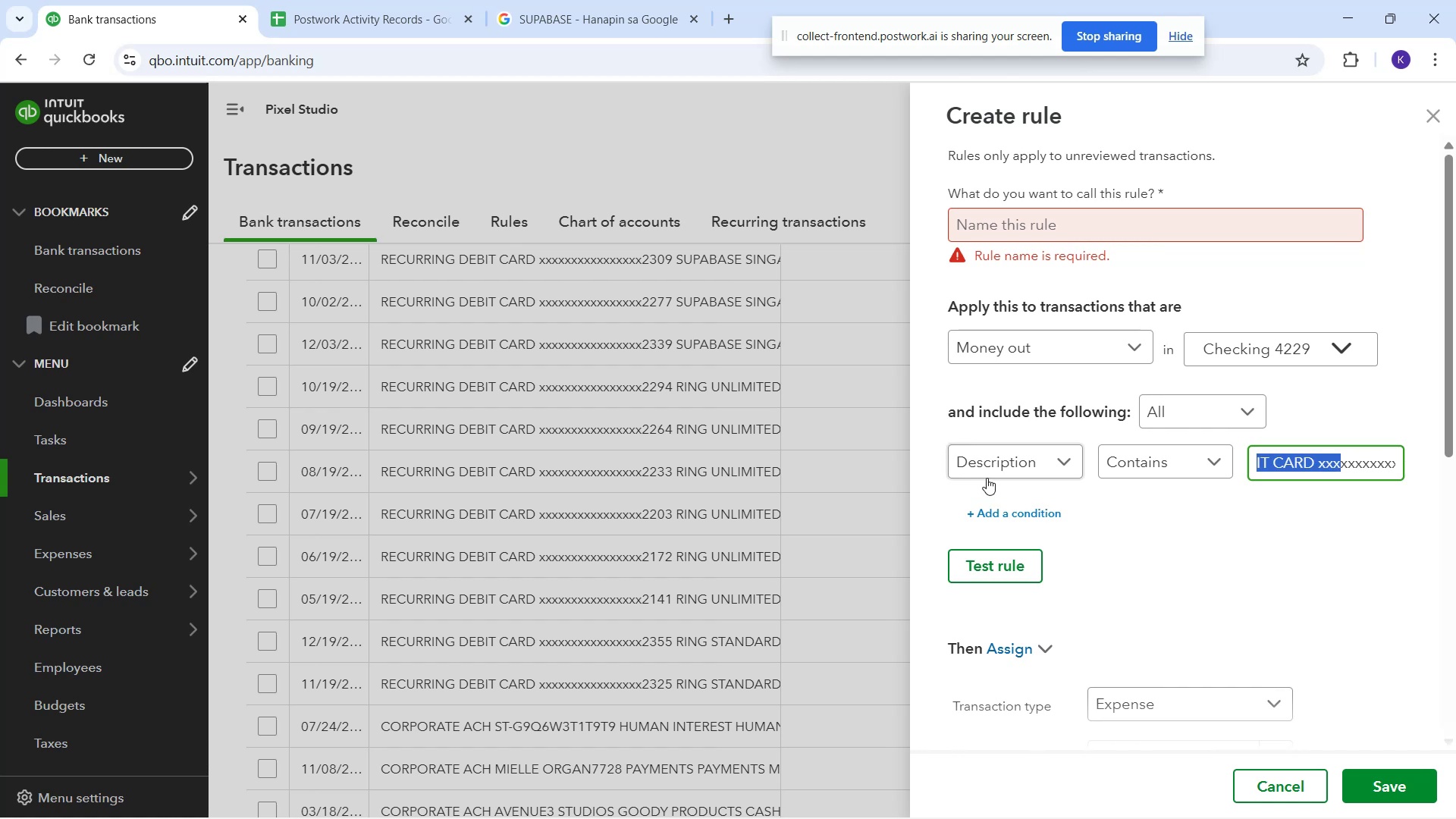 
key(Backspace)
 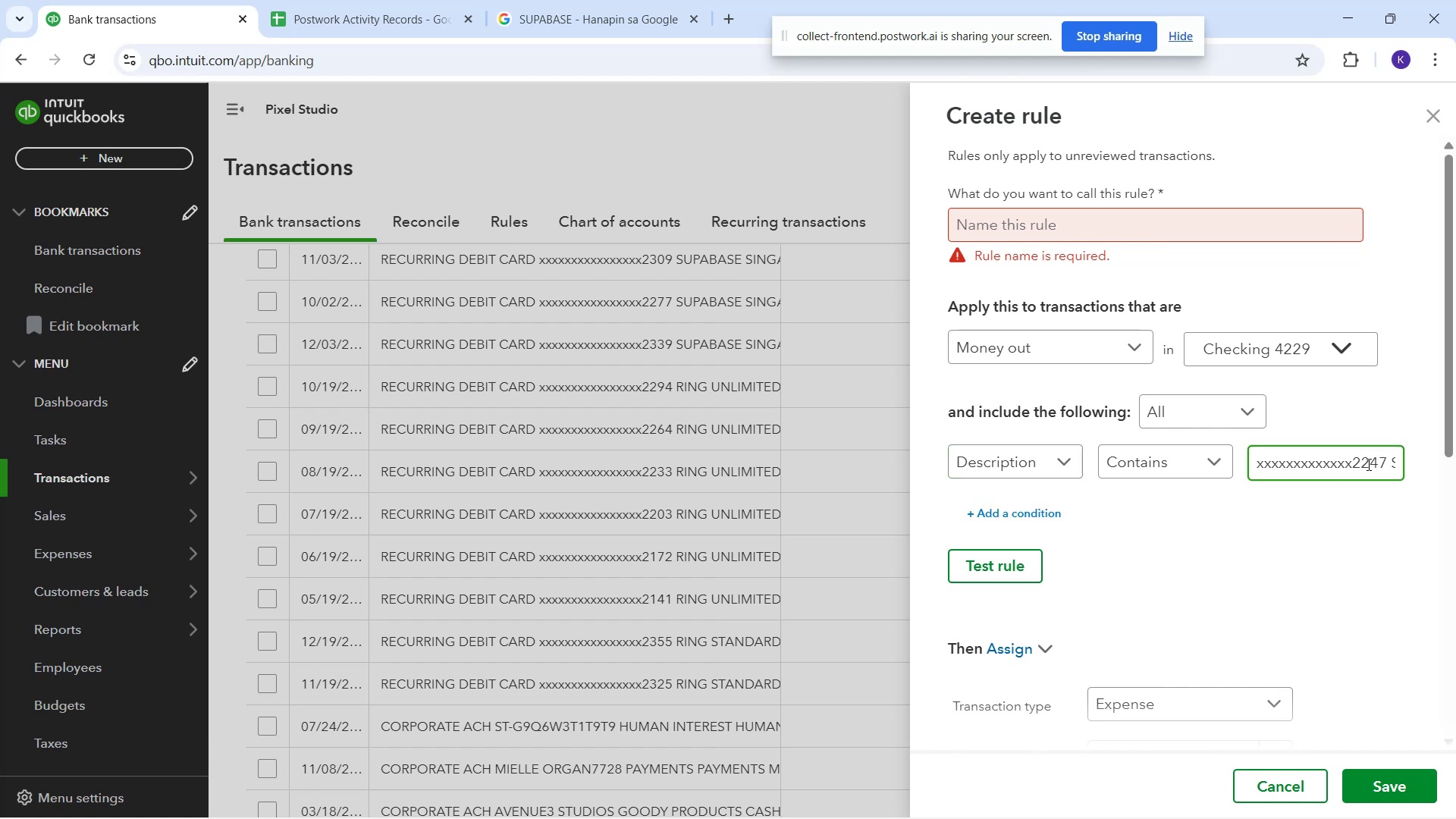 
left_click_drag(start_coordinate=[1389, 444], to_coordinate=[1386, 455])
 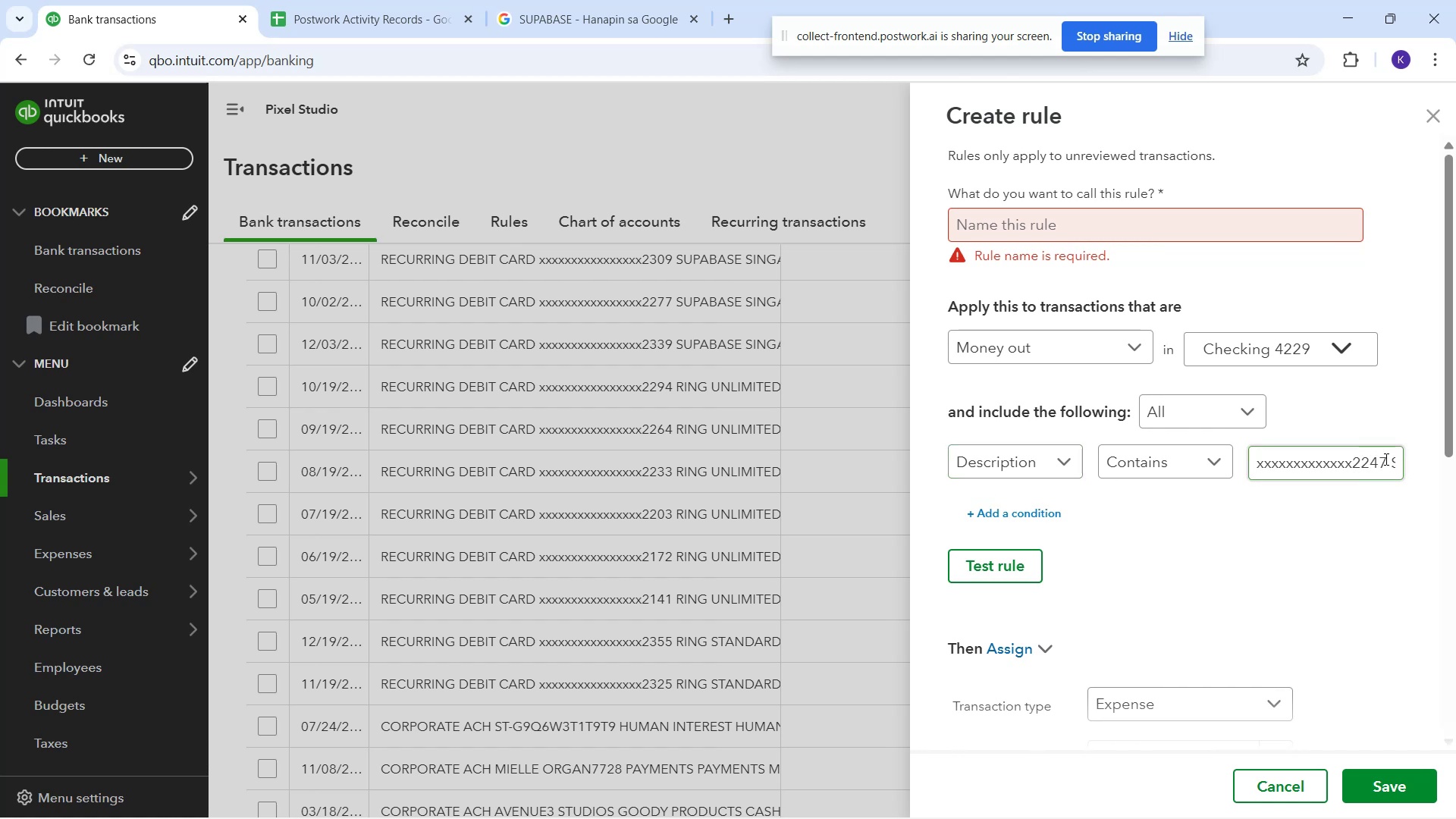 
left_click_drag(start_coordinate=[1385, 459], to_coordinate=[1103, 459])
 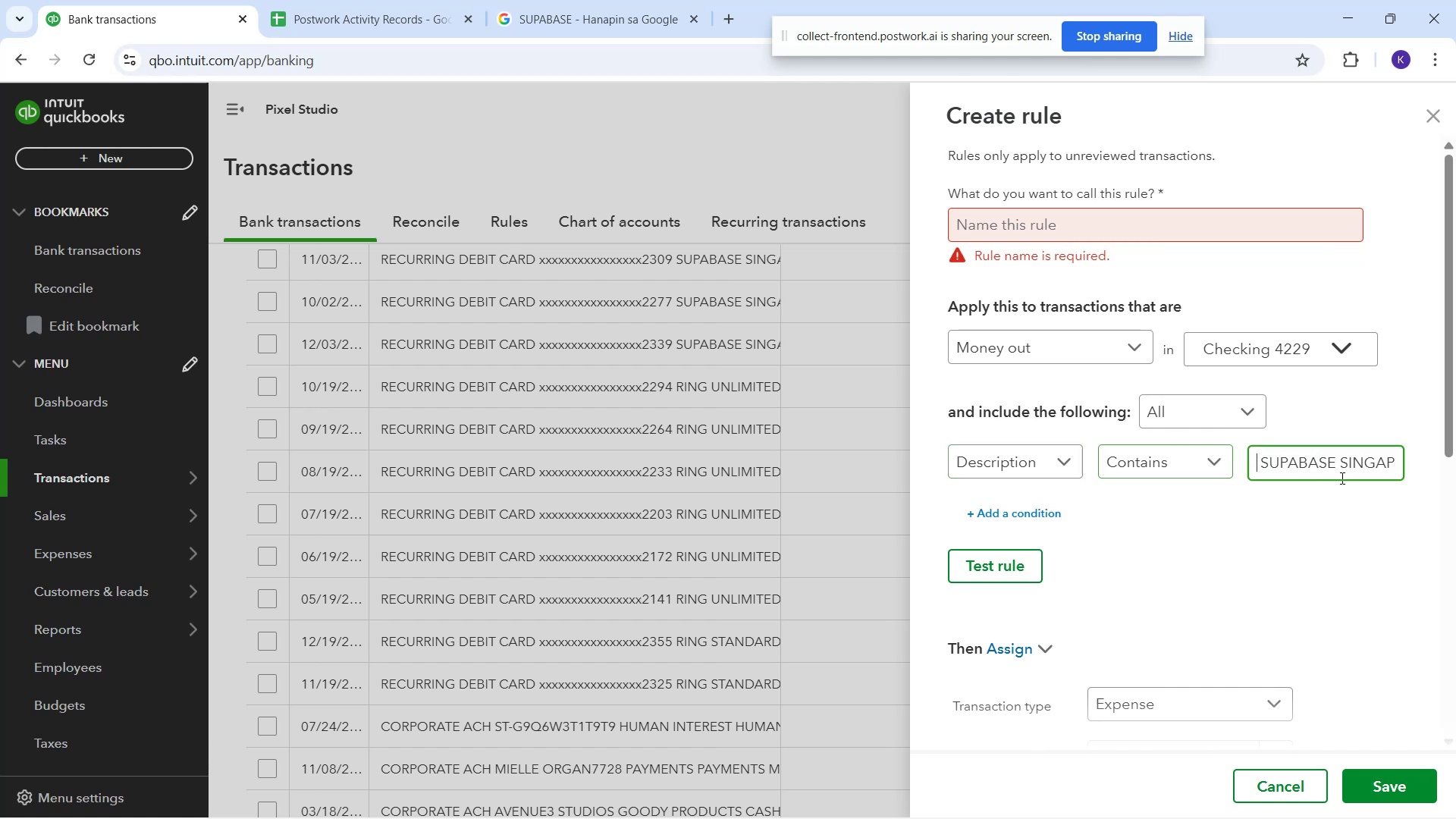 
key(Backspace)
 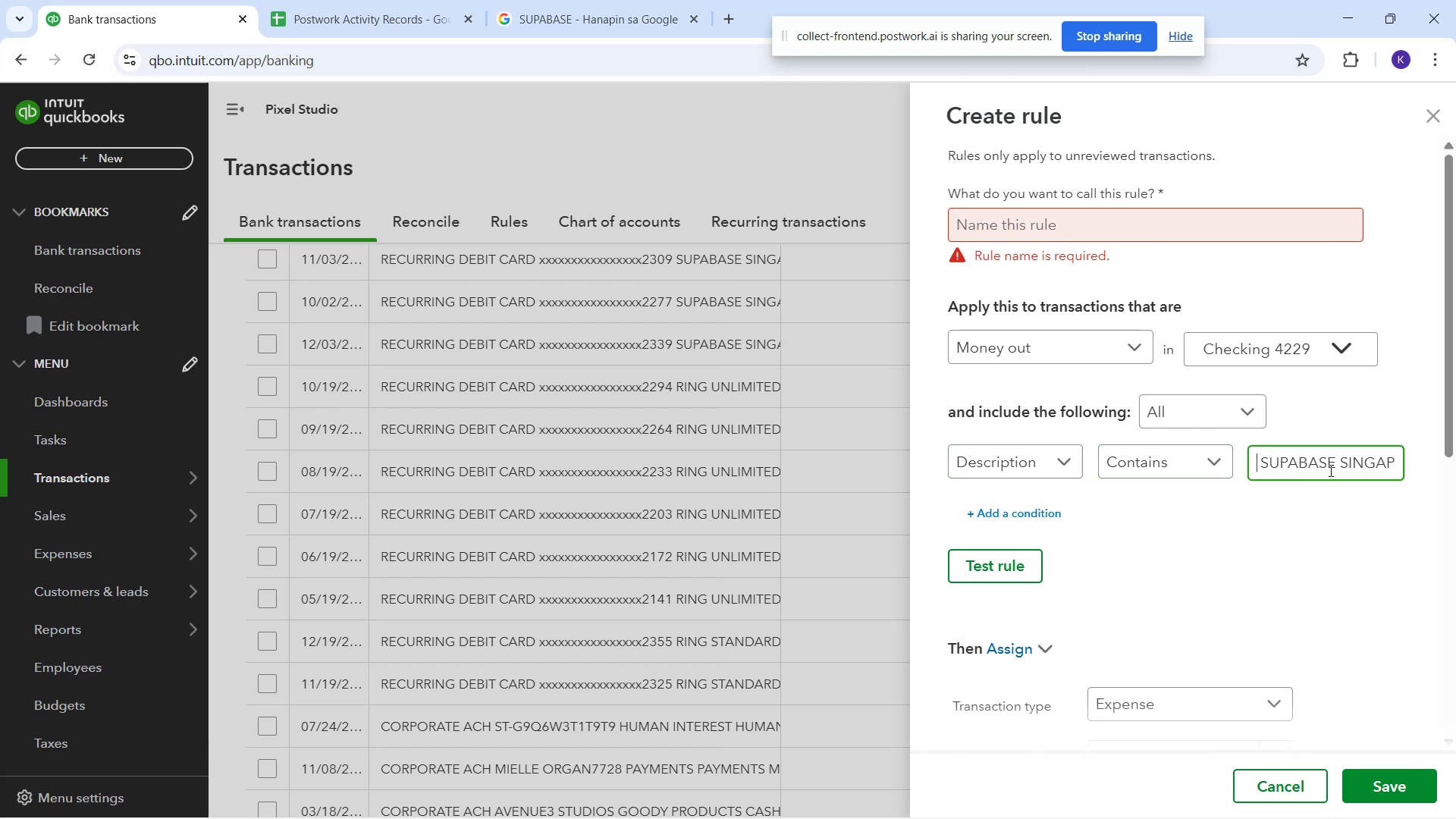 
left_click_drag(start_coordinate=[1332, 463], to_coordinate=[1455, 489])
 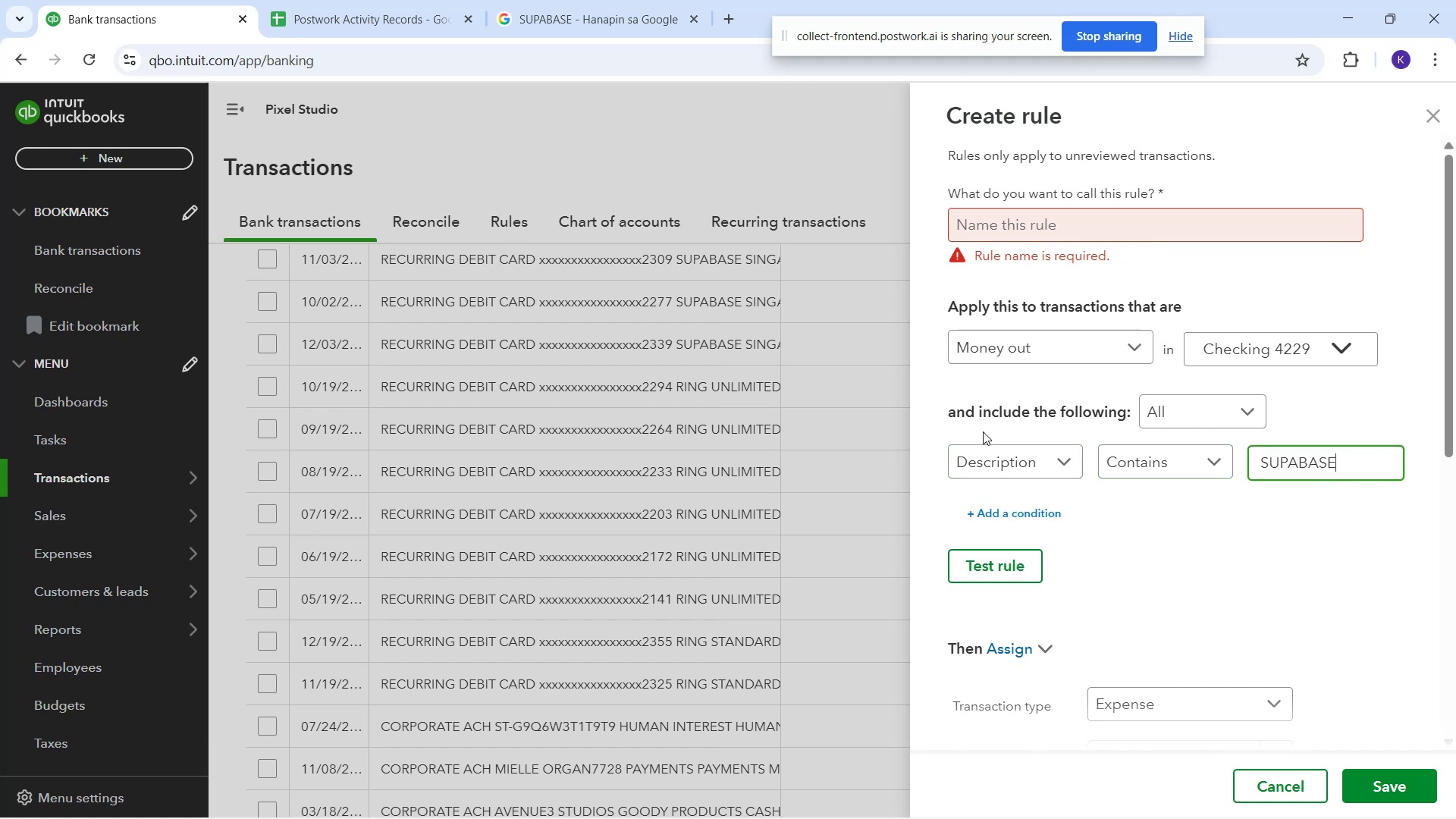 
key(Backspace)
 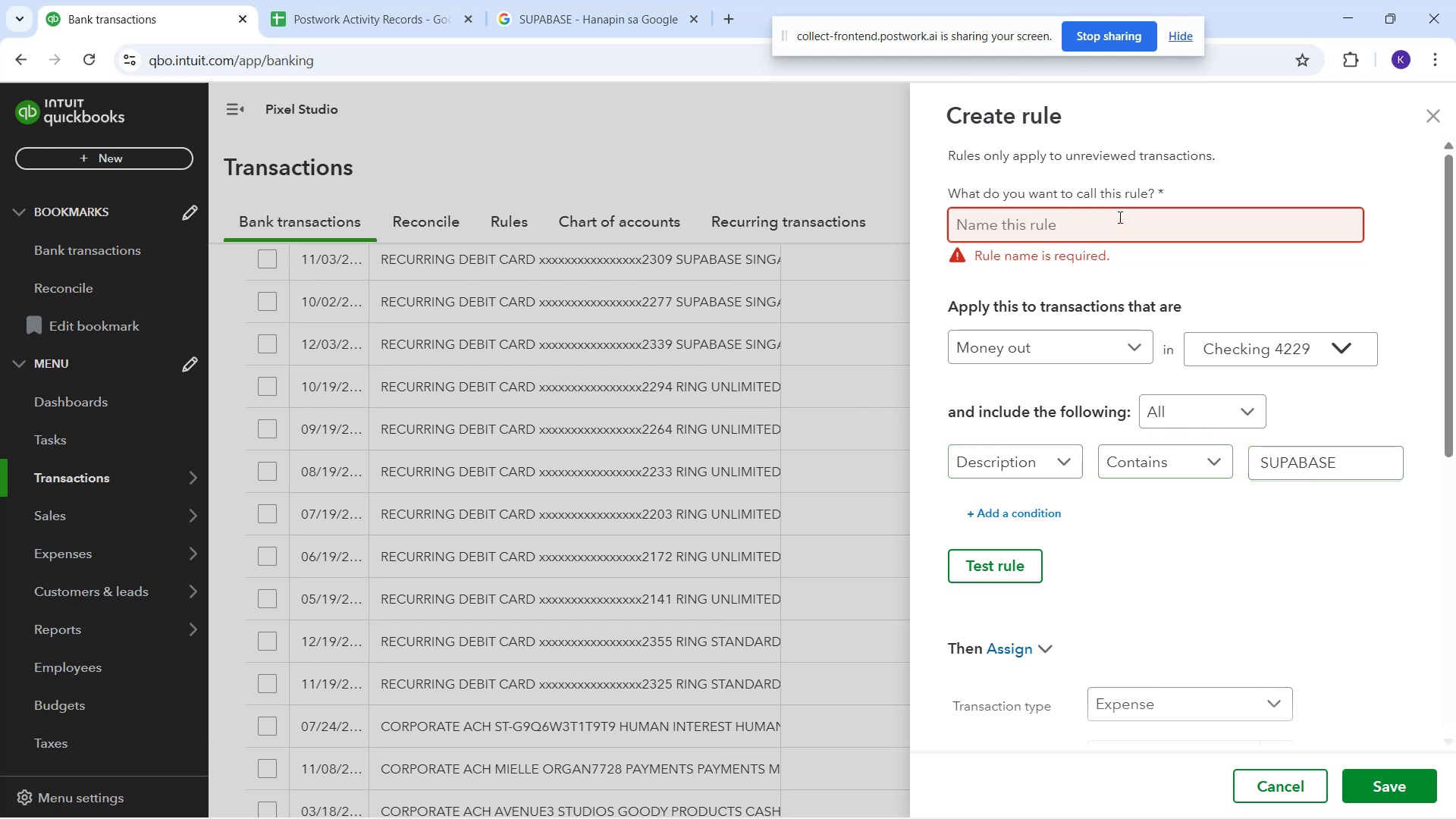 
type(Supabase)
 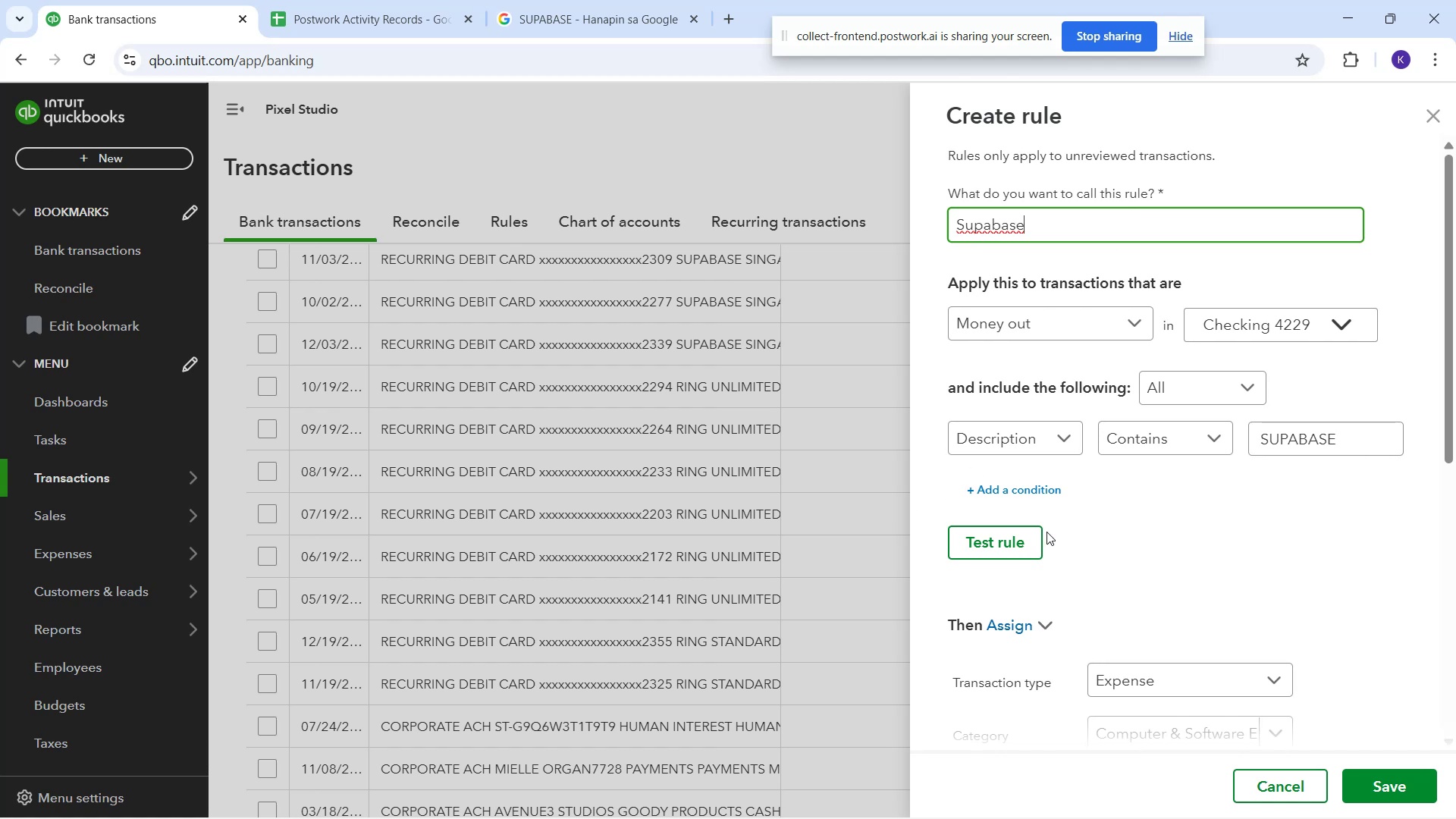 
left_click([1005, 643])
 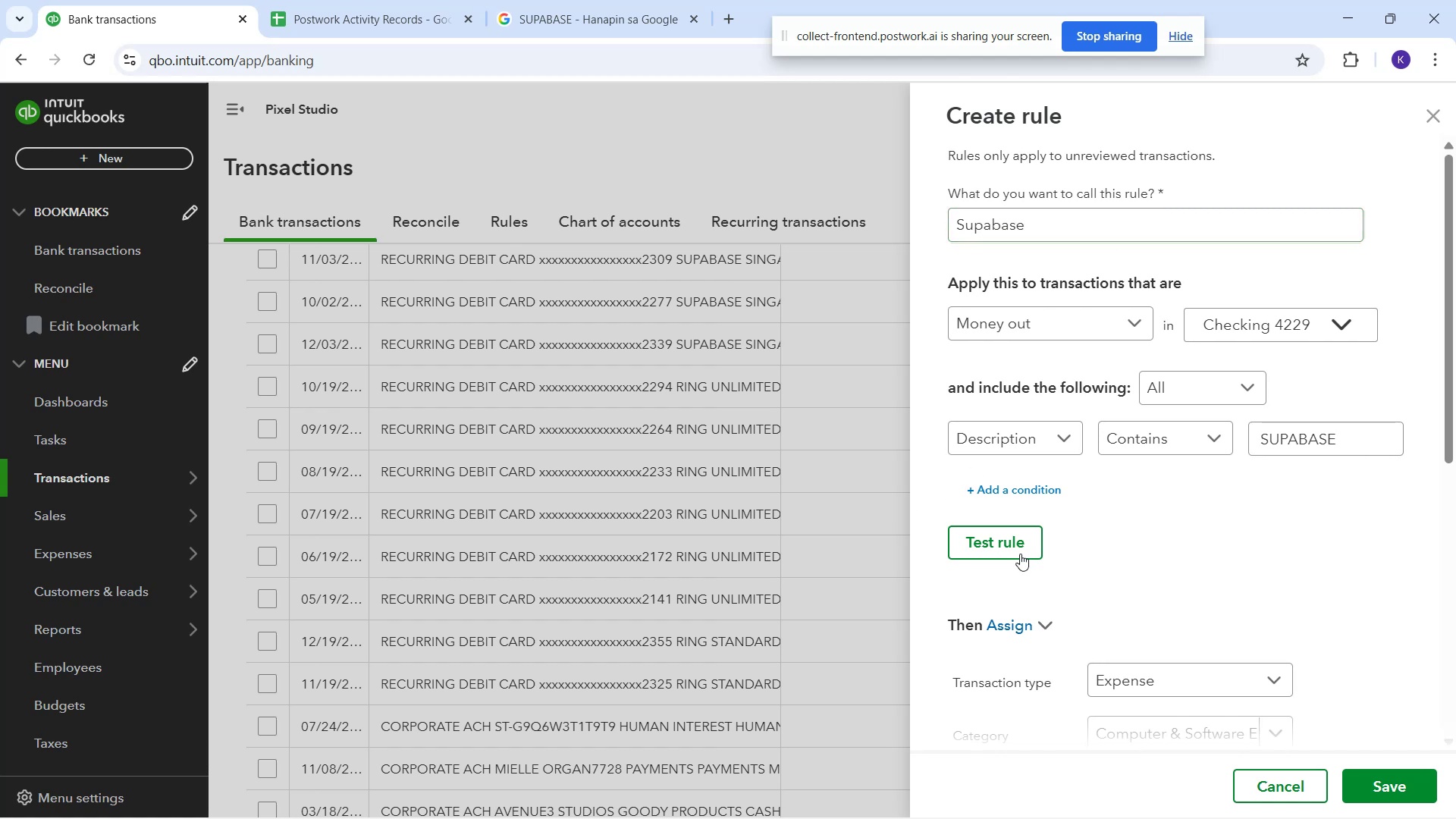 
left_click([1023, 541])
 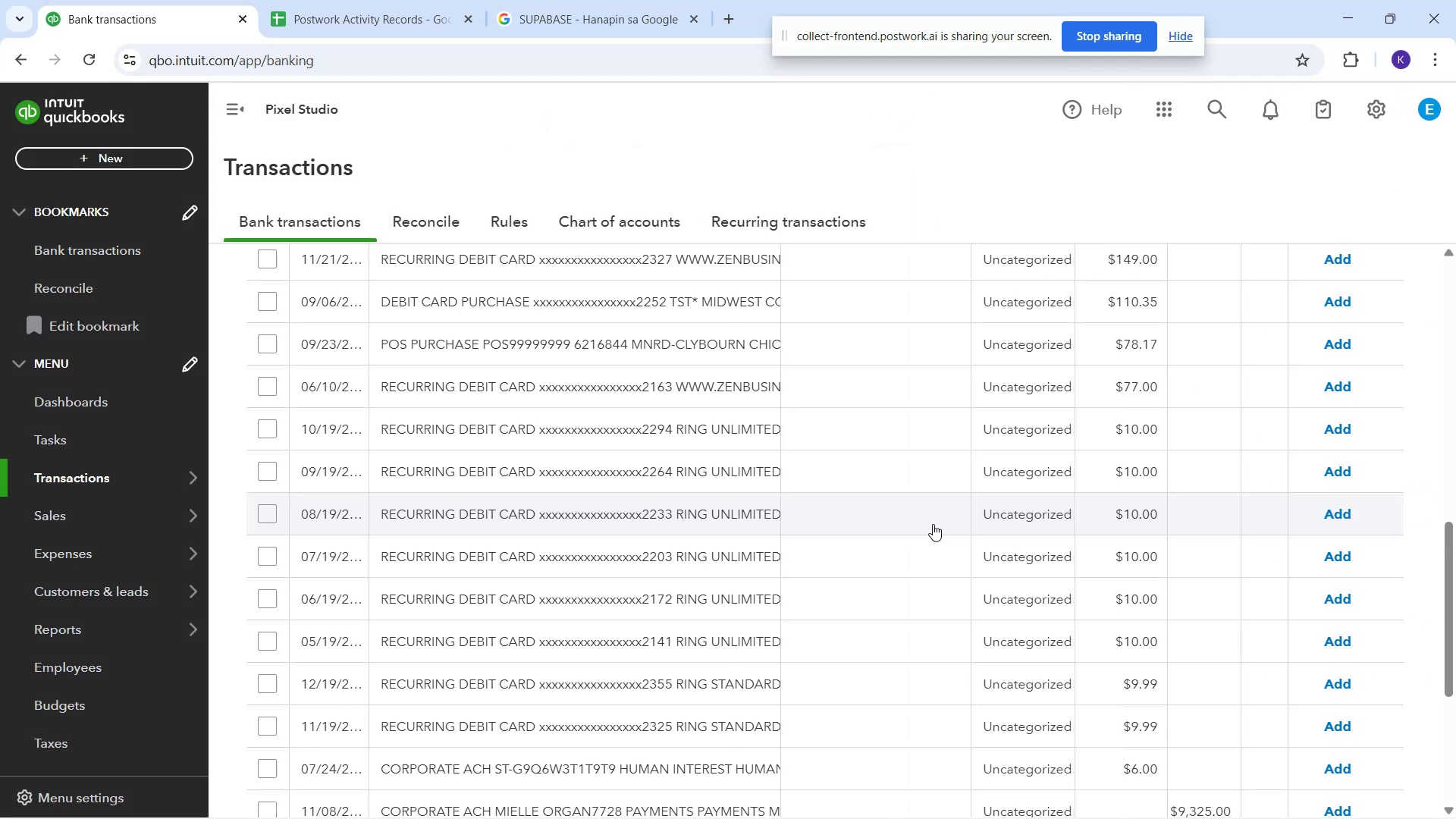 
wait(5.29)
 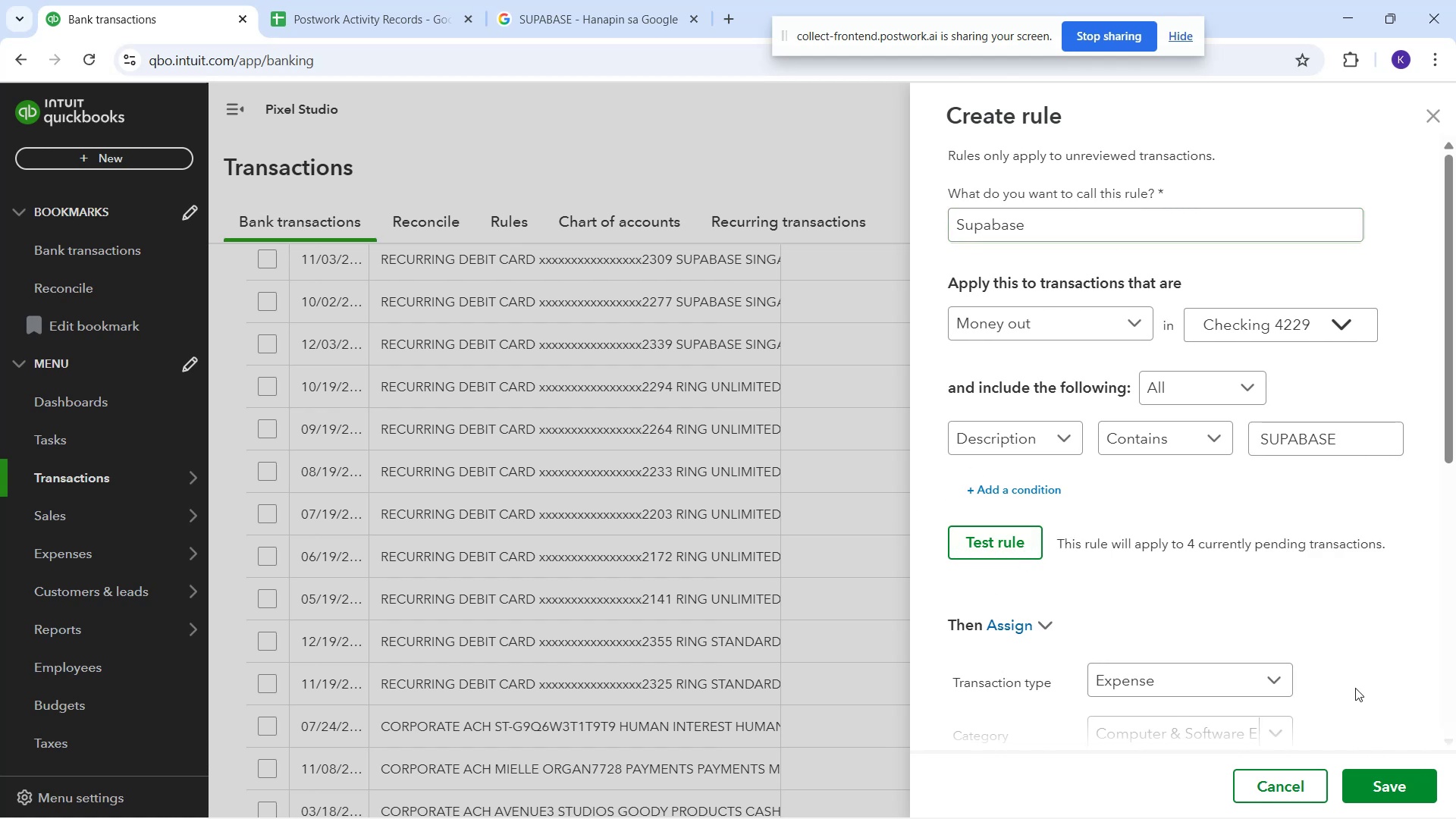 
scroll: coordinate [951, 551], scroll_direction: up, amount: 3.0
 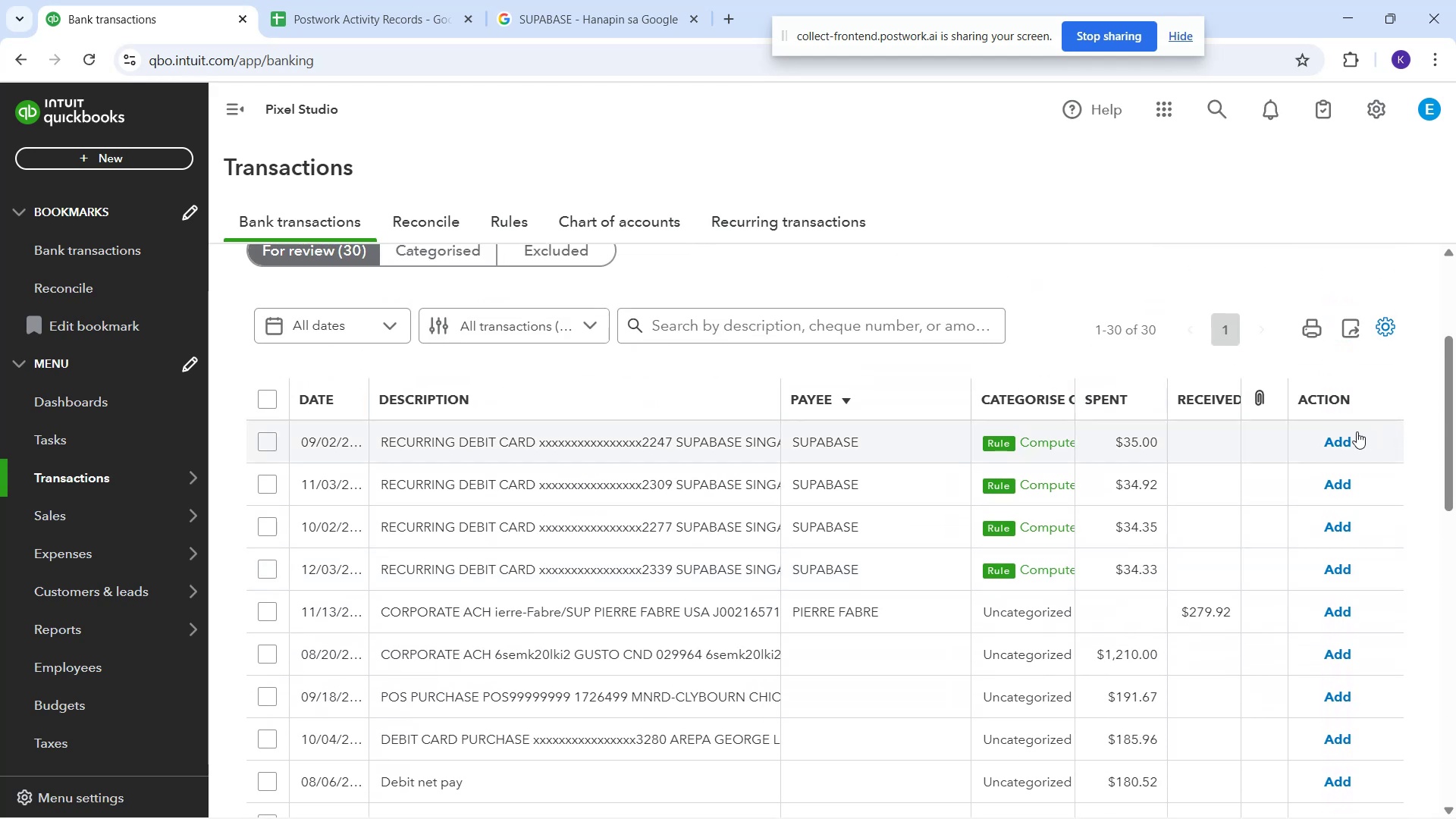 
left_click([1351, 437])
 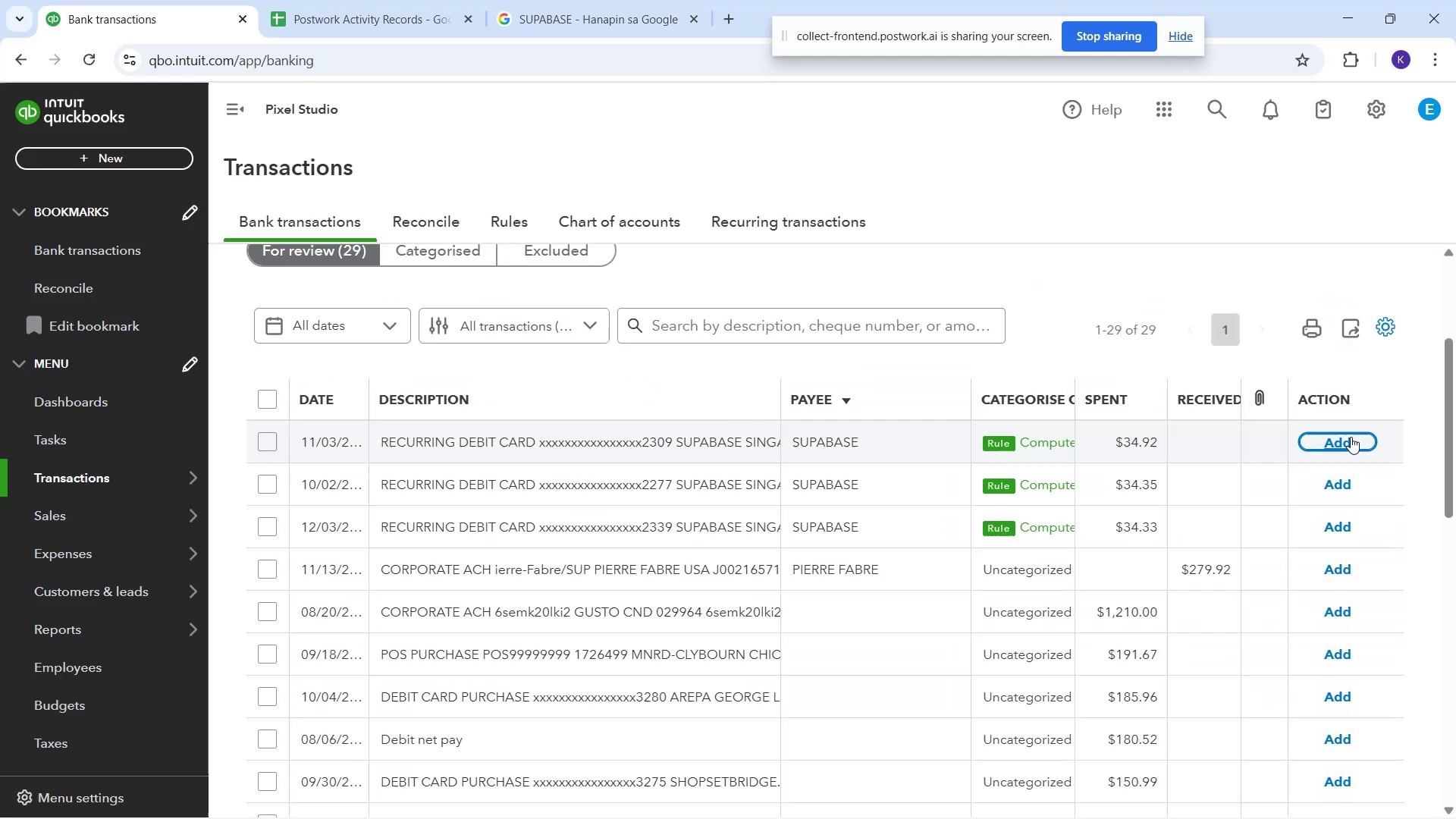 
left_click([1351, 437])
 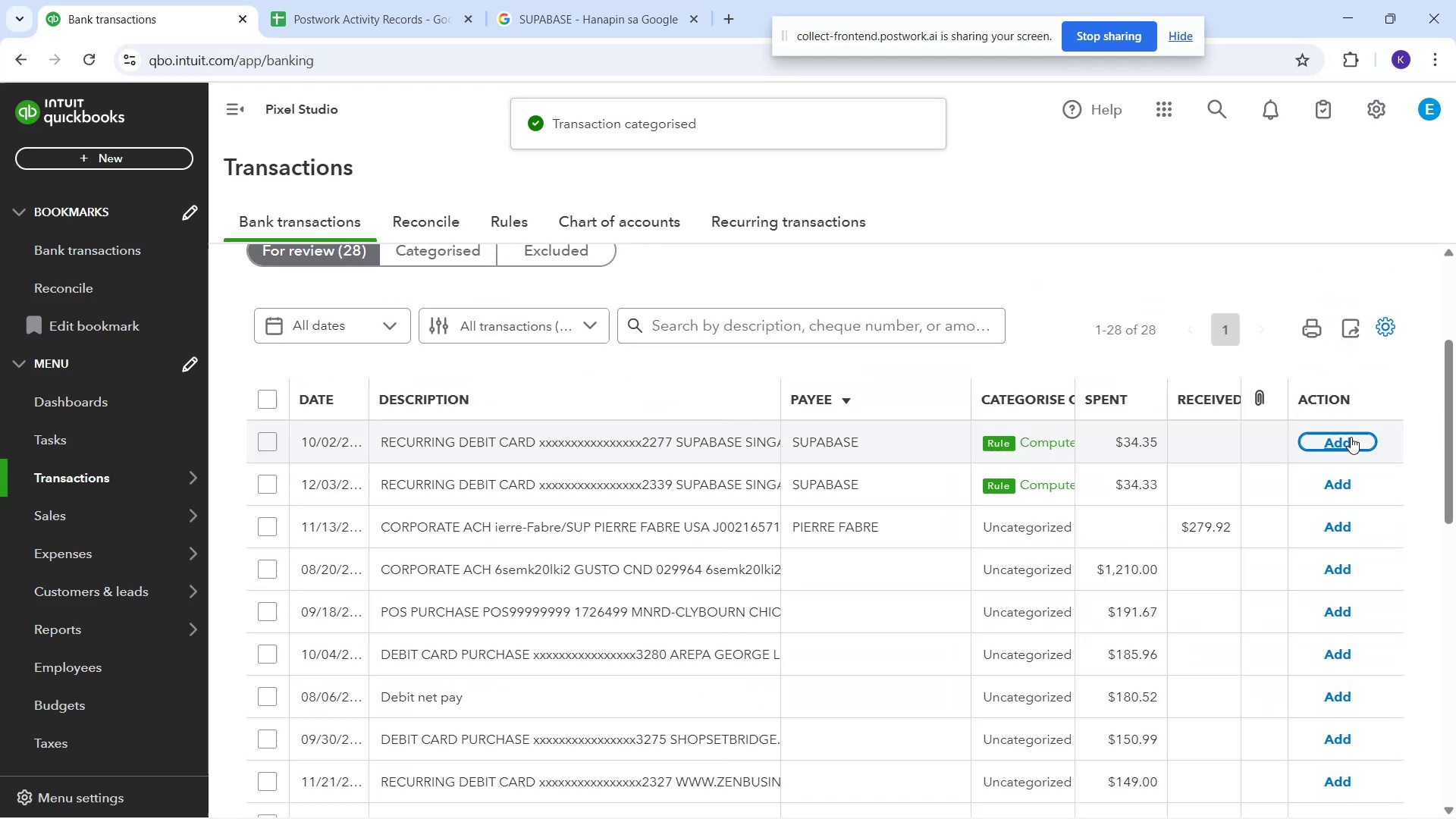 
left_click([1351, 437])
 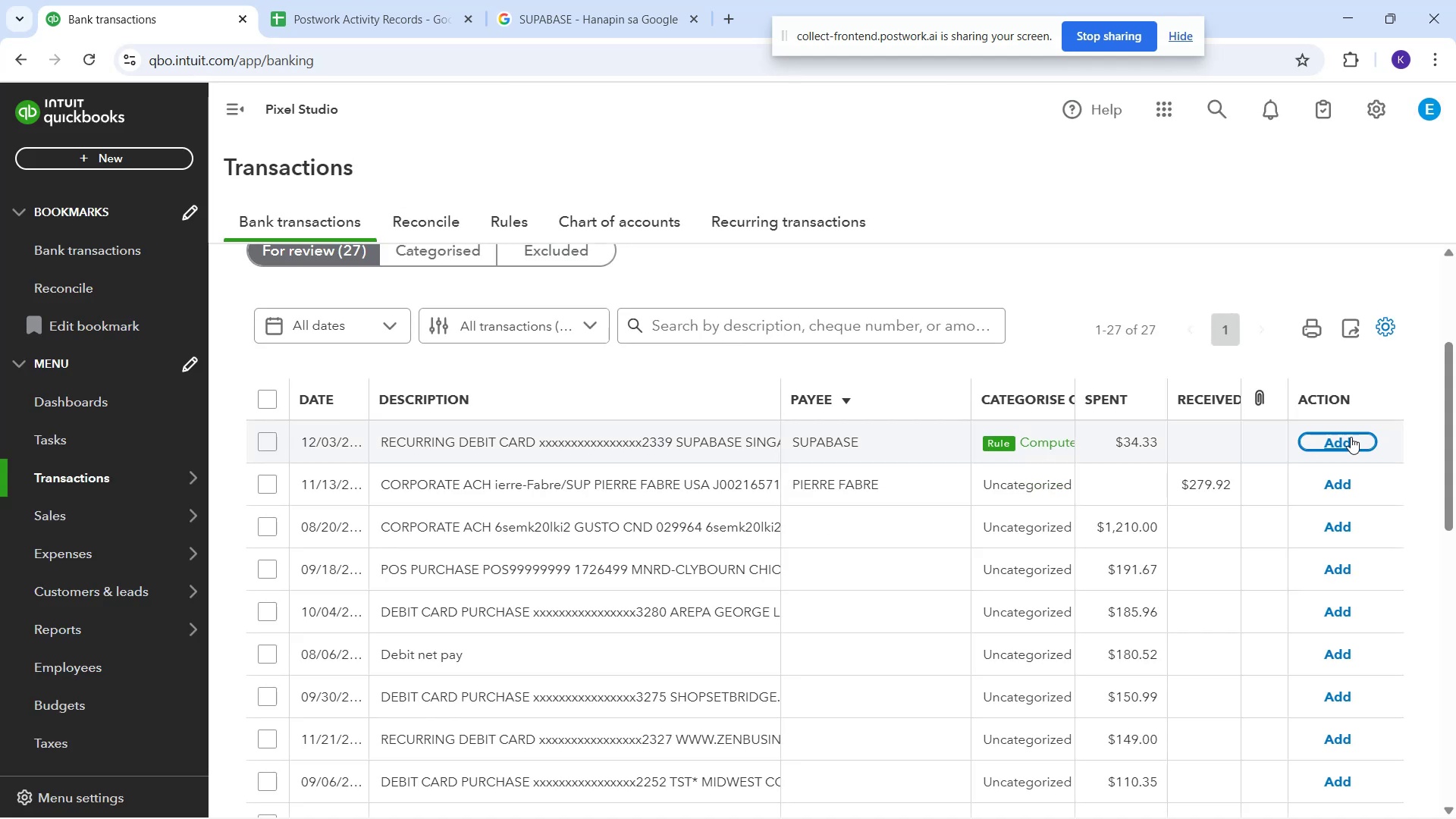 
left_click([1351, 437])
 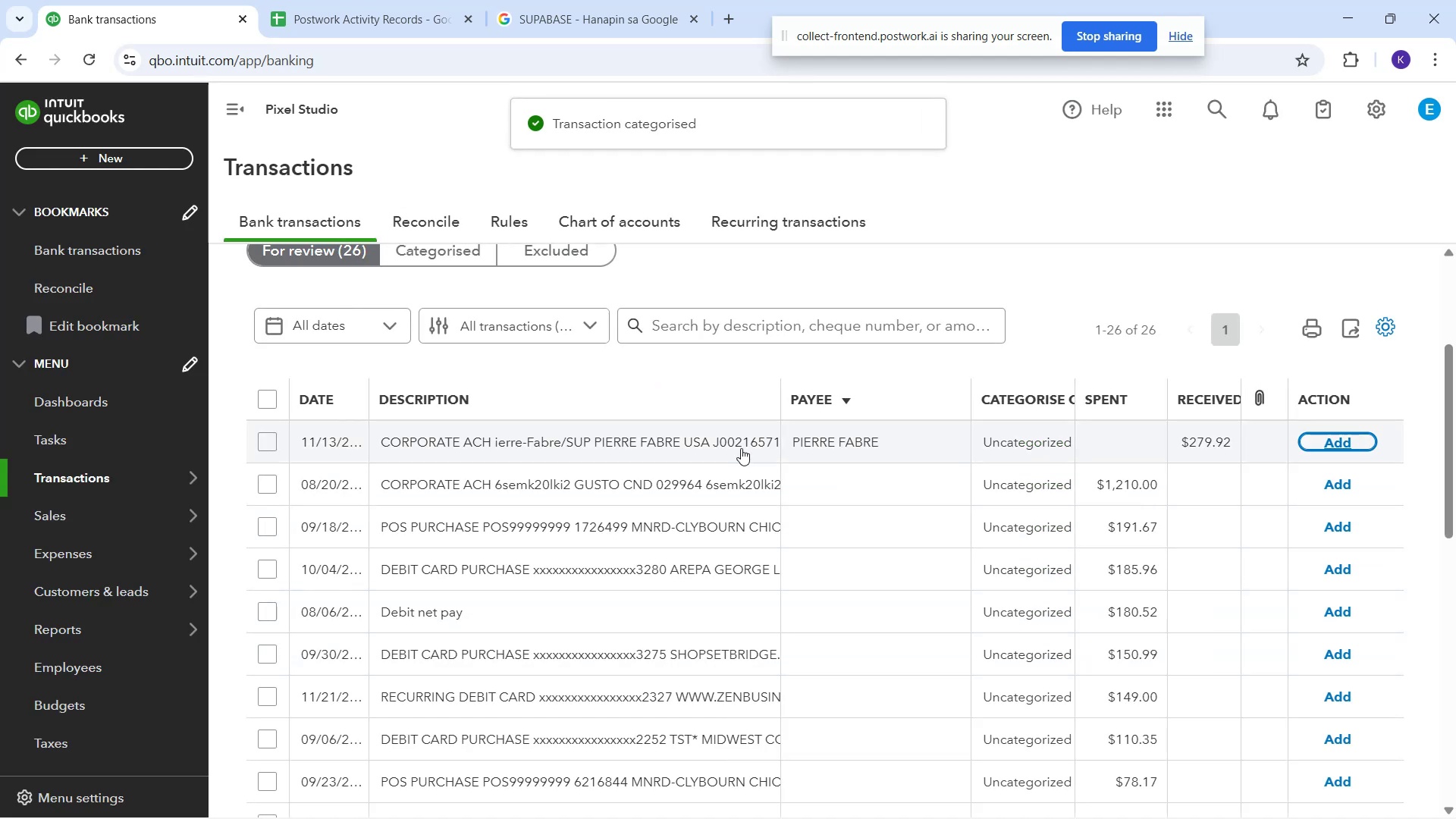 
wait(8.77)
 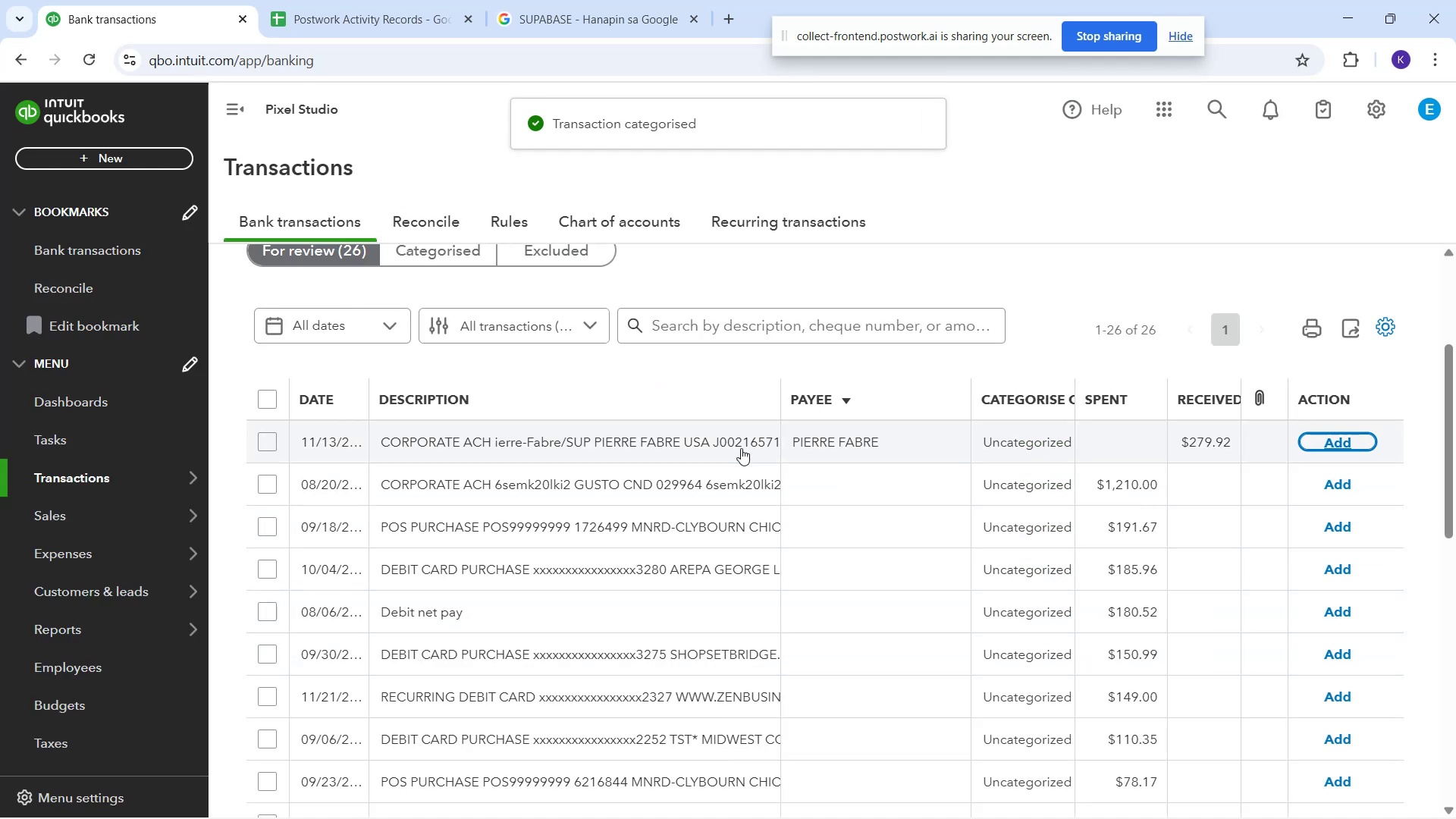 
left_click([692, 576])
 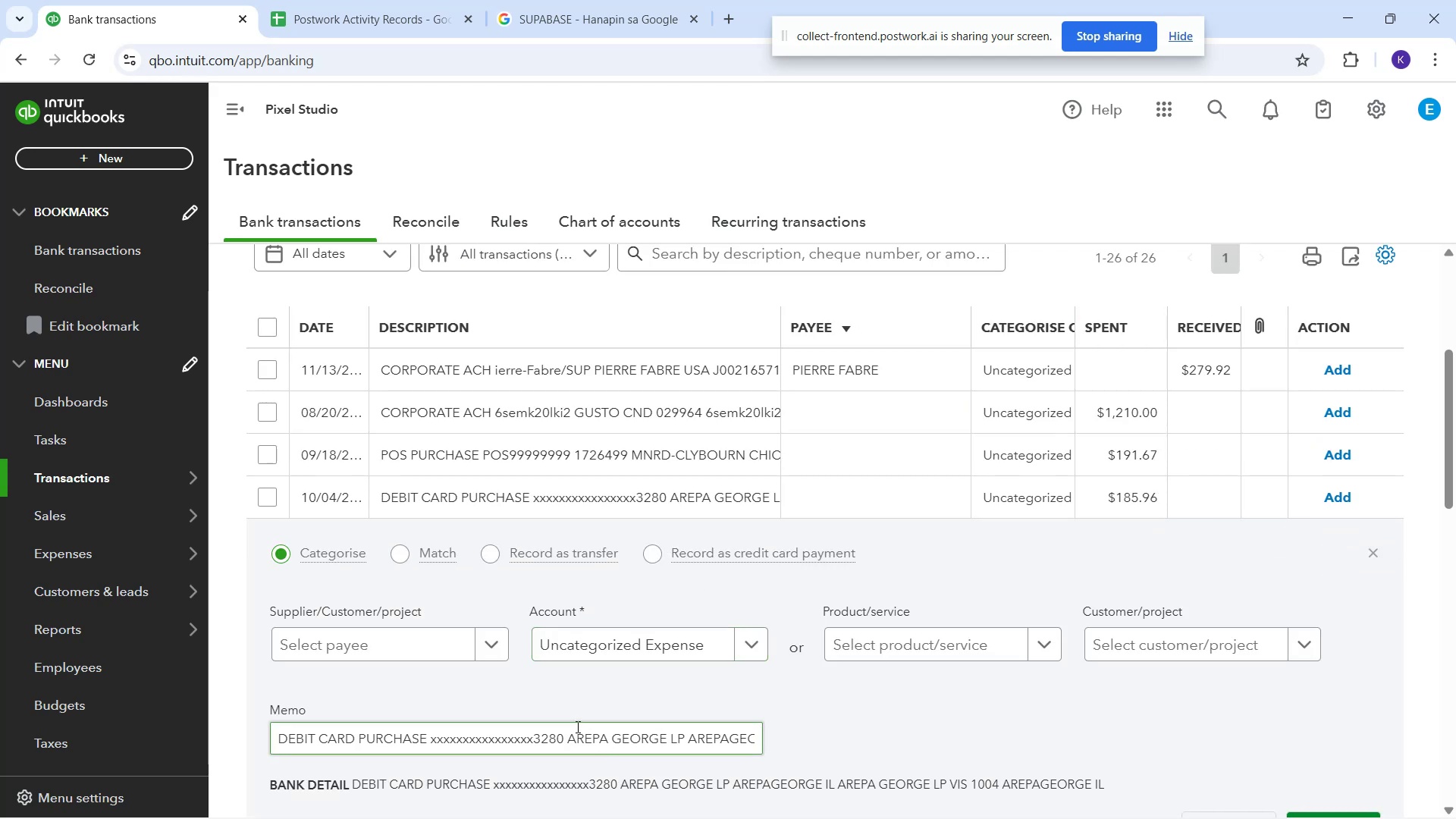 
left_click_drag(start_coordinate=[568, 739], to_coordinate=[667, 728])
 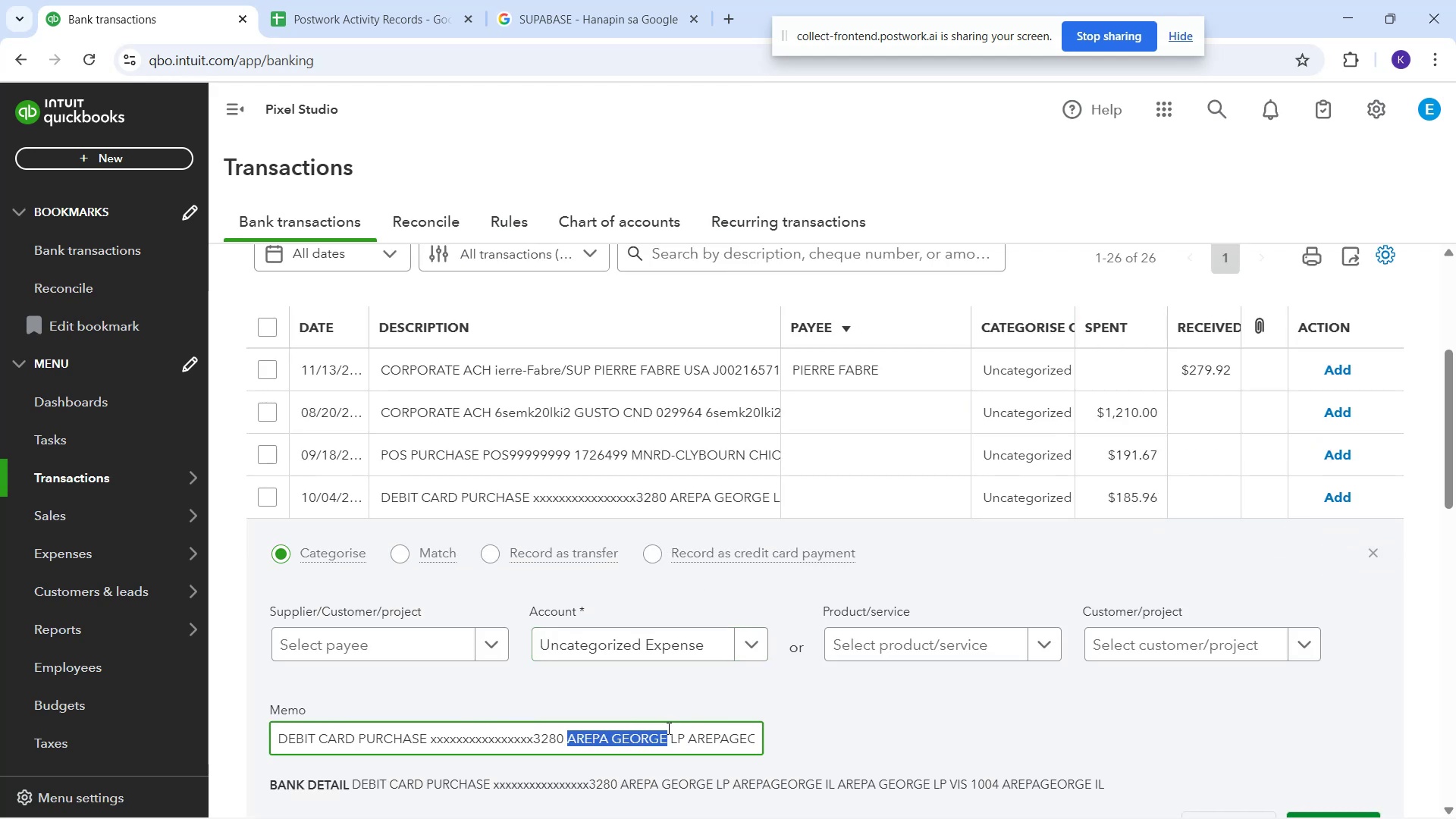 
key(Control+C)
 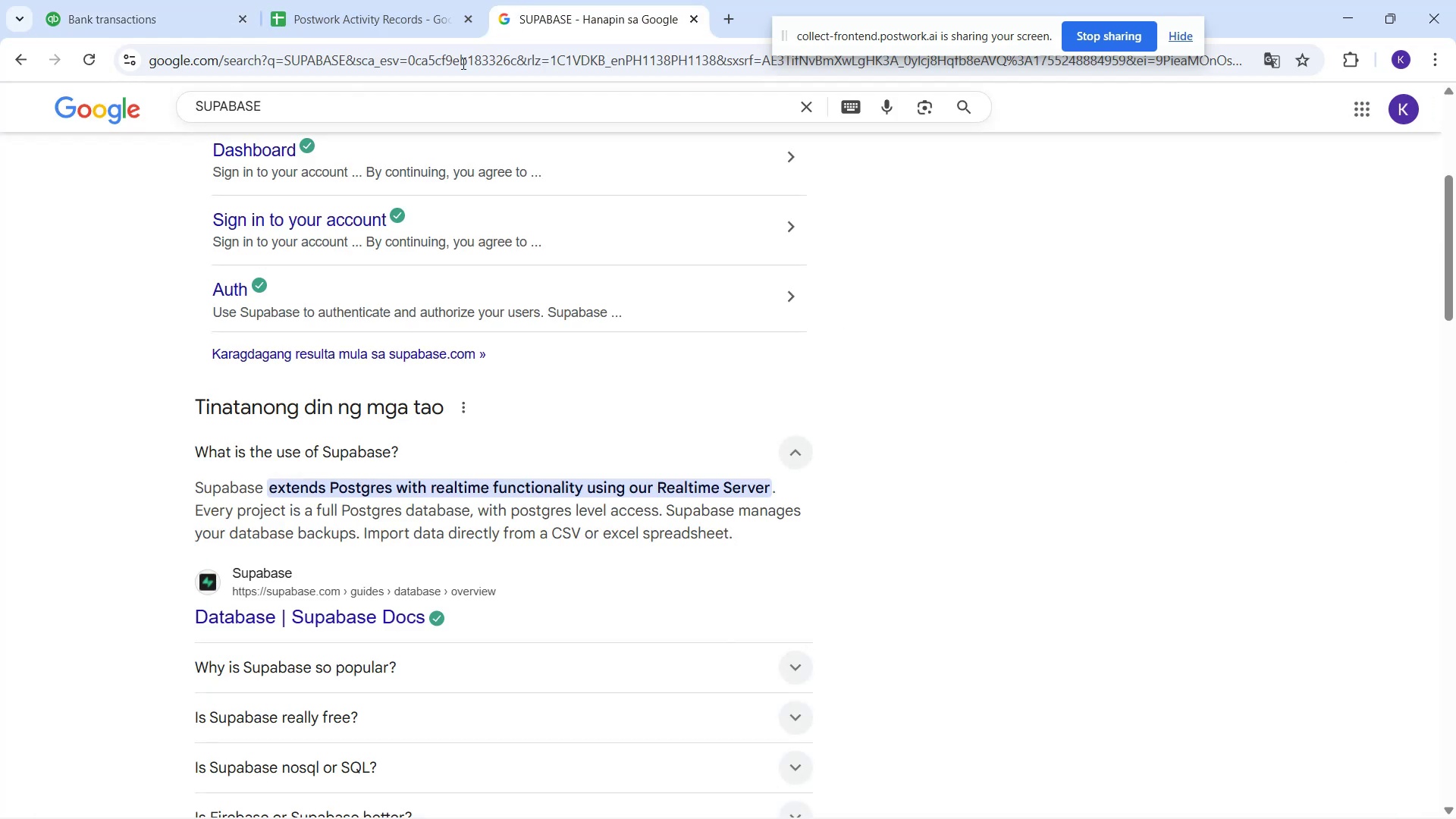 
left_click_drag(start_coordinate=[434, 113], to_coordinate=[0, 199])
 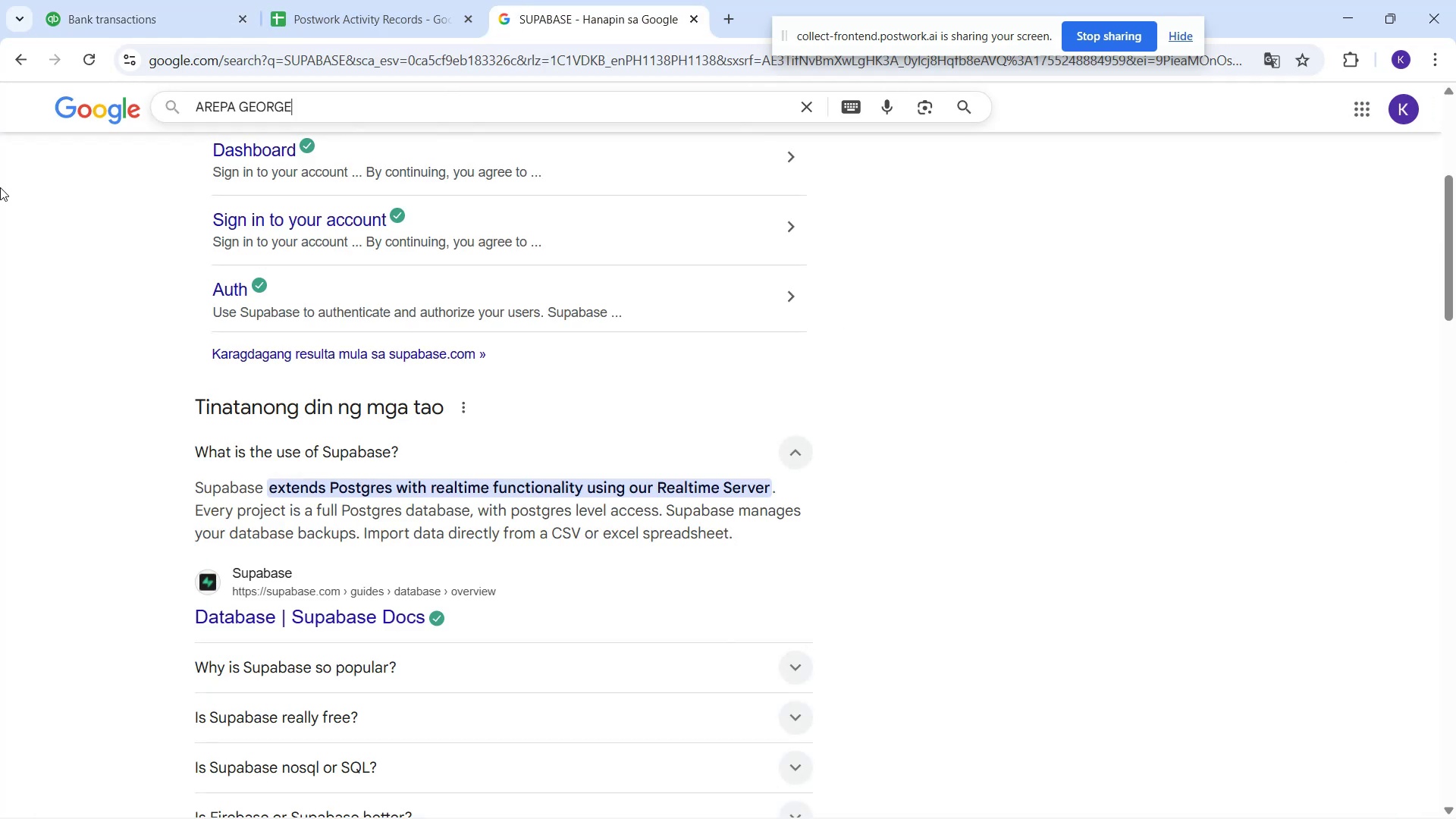 
key(Control+V)
 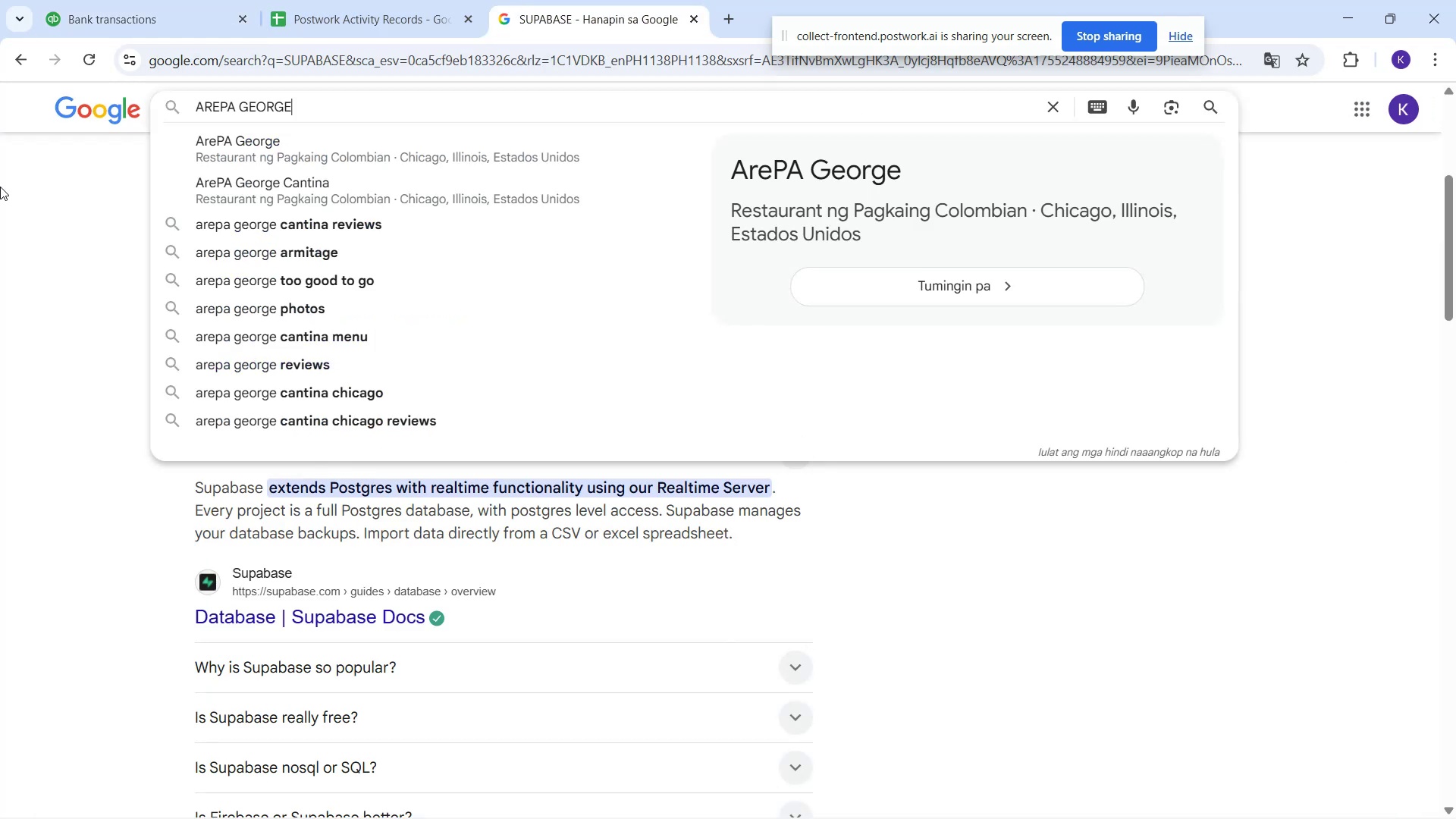 
key(Enter)
 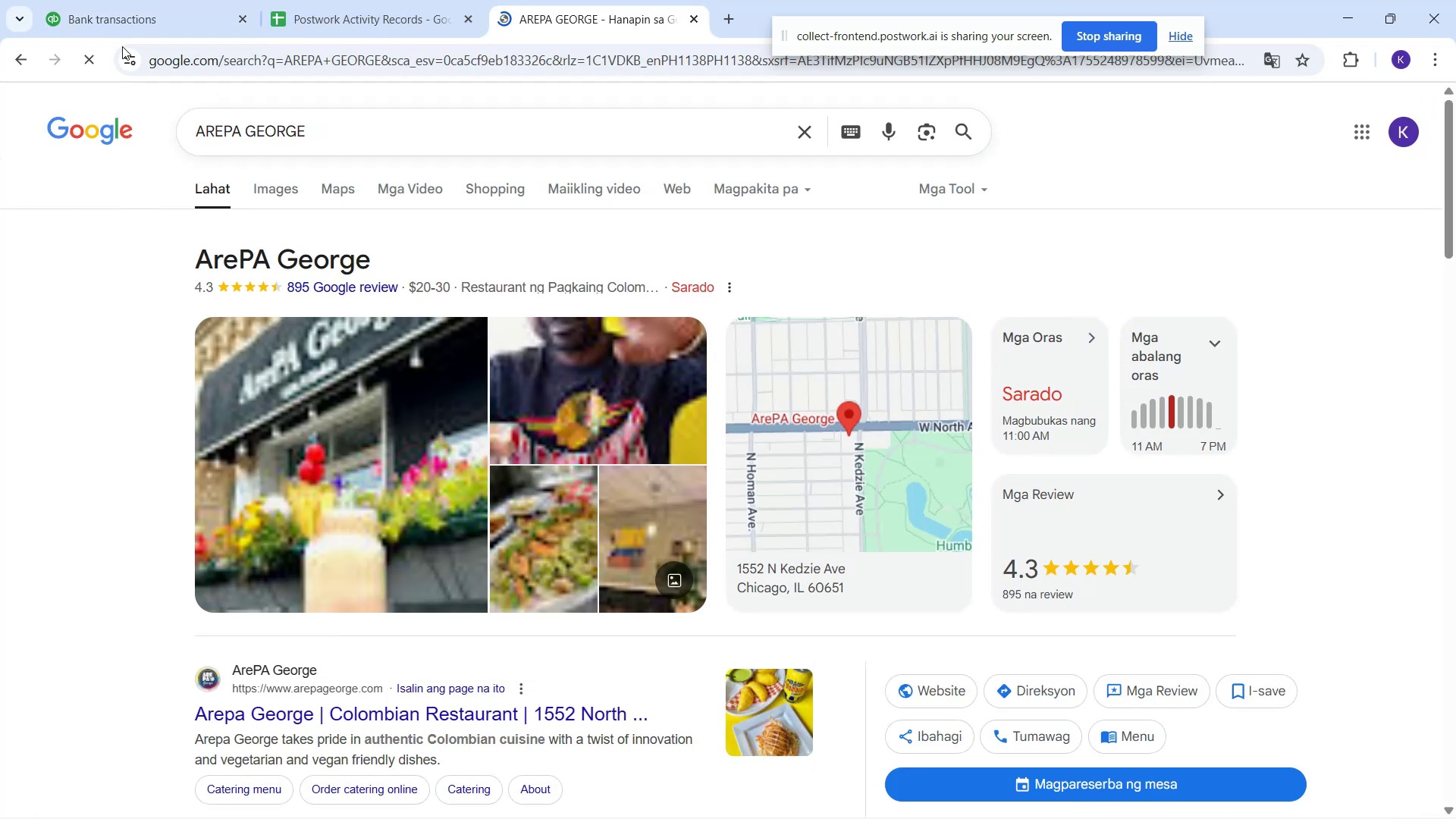 
left_click([149, 0])
 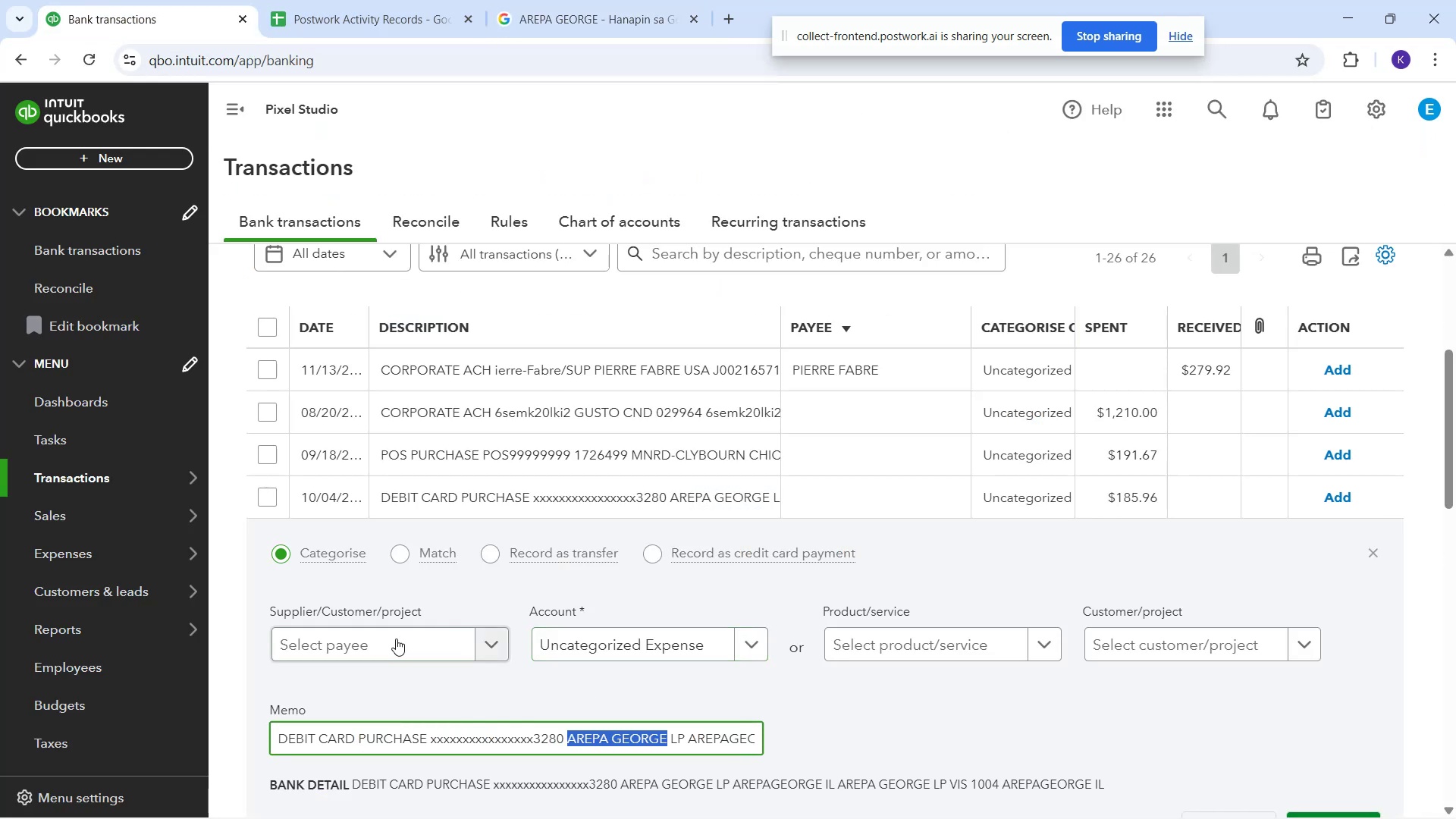 
left_click([391, 635])
 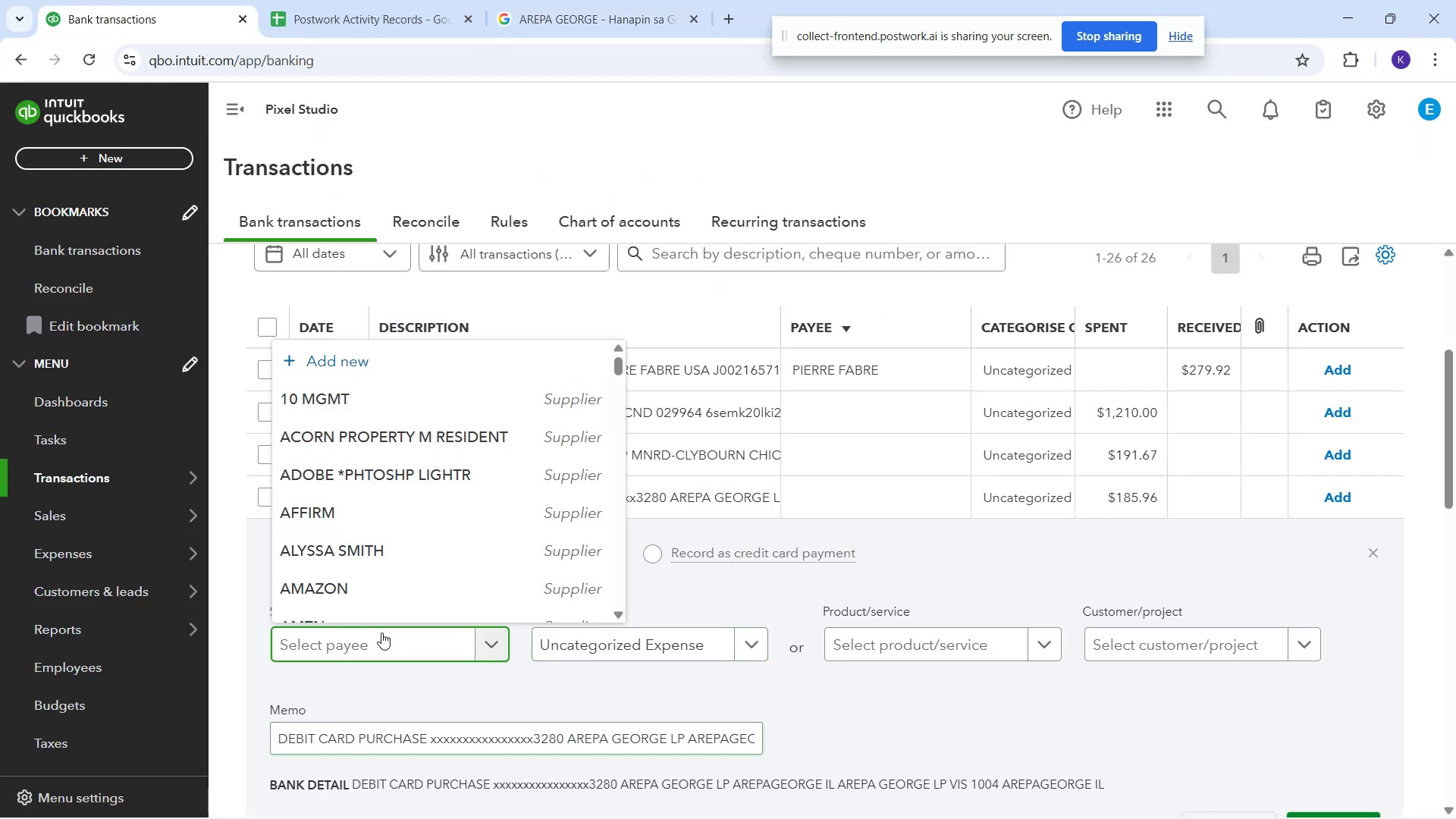 
type(Arepa George)
 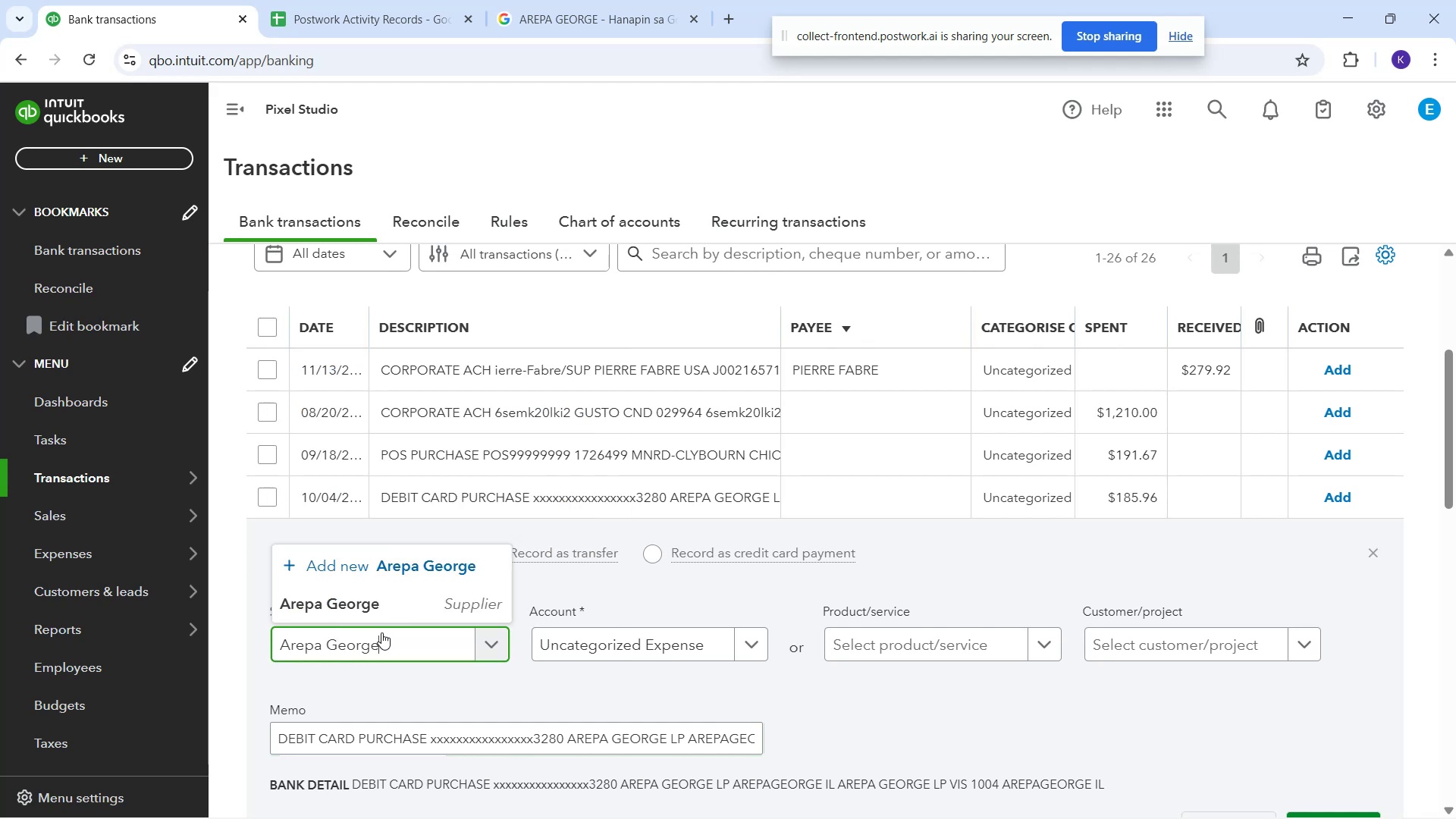 
left_click([428, 548])
 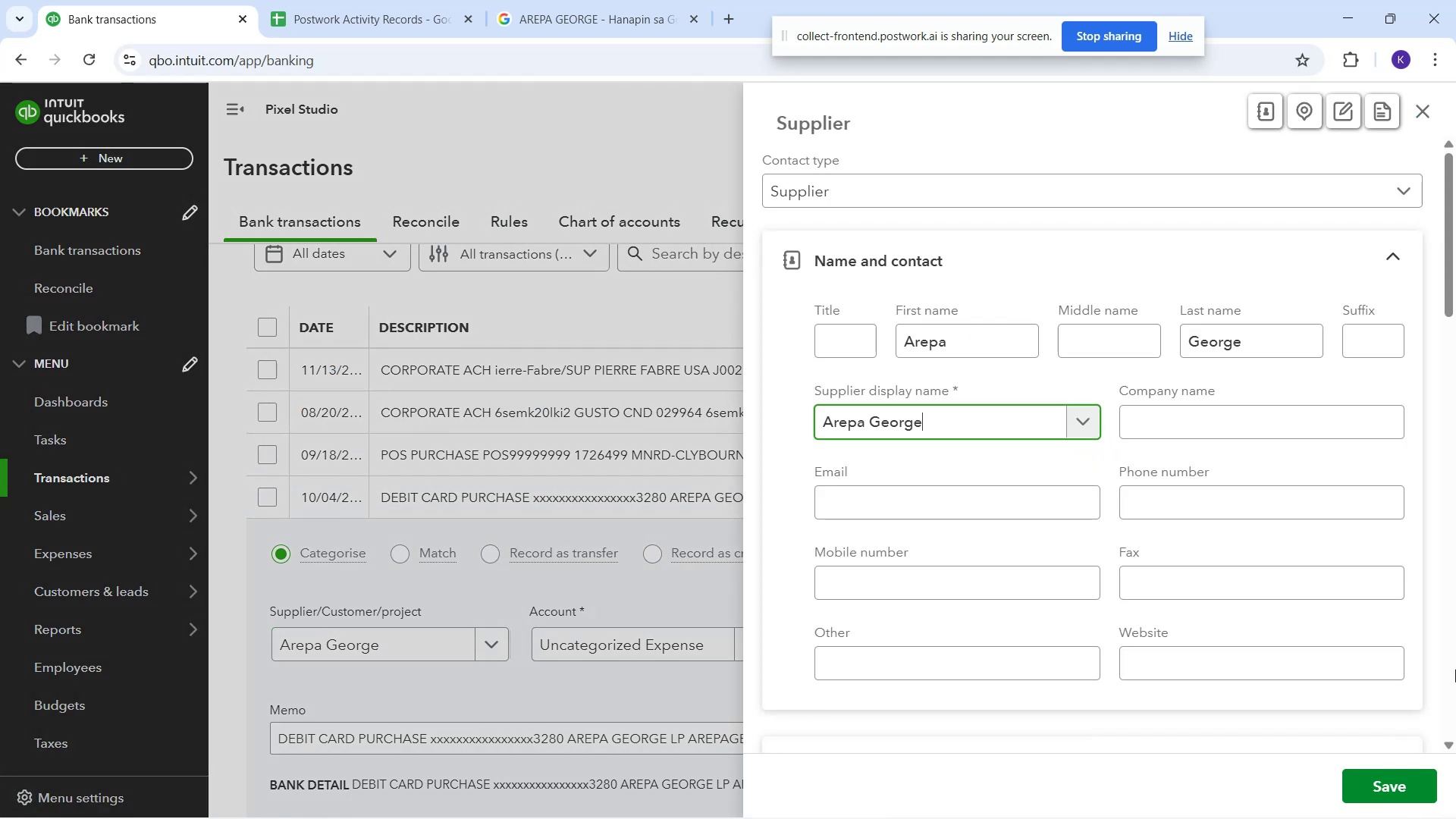 
left_click_drag(start_coordinate=[1426, 785], to_coordinate=[1421, 785])
 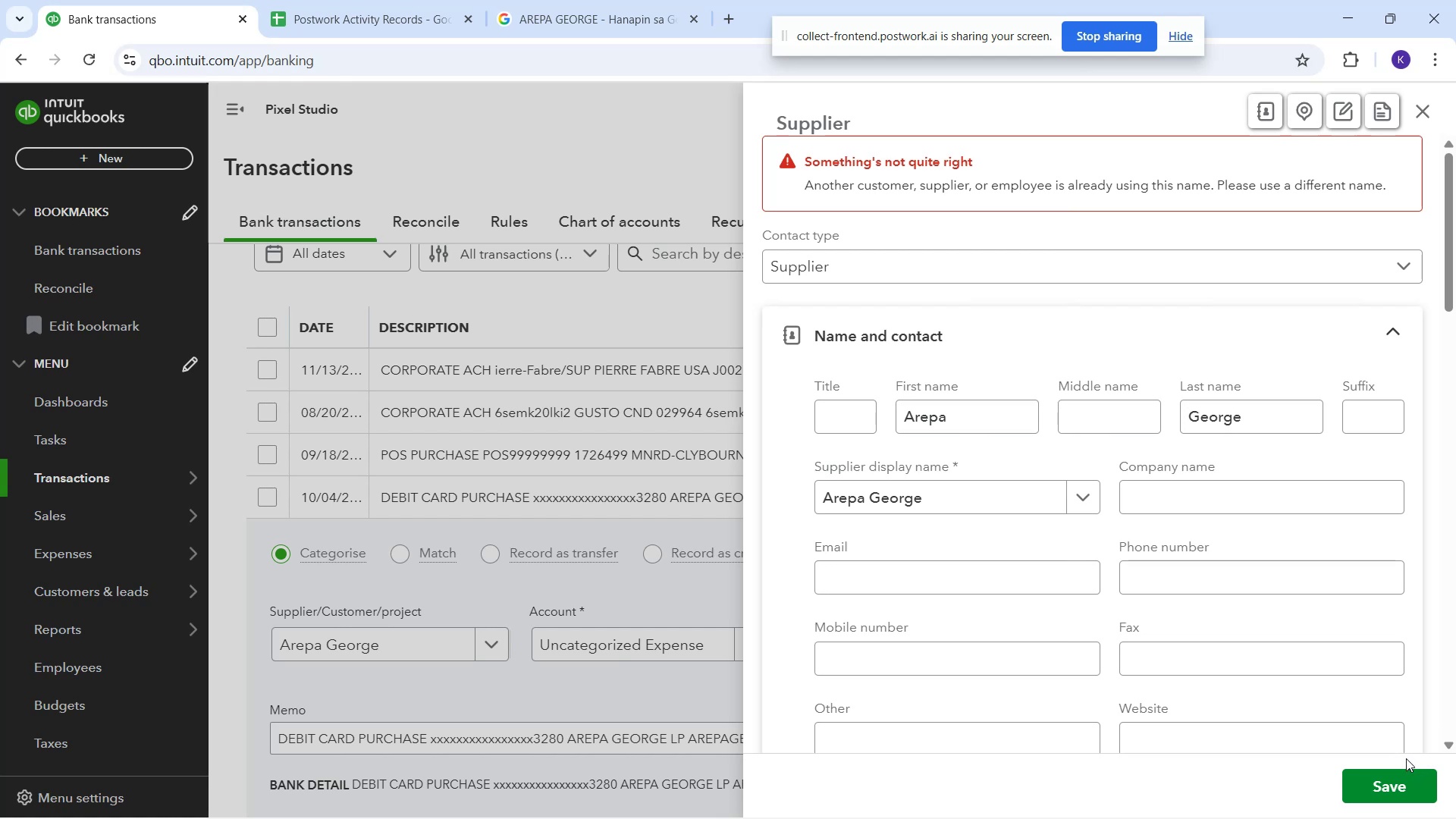 
left_click([1397, 782])
 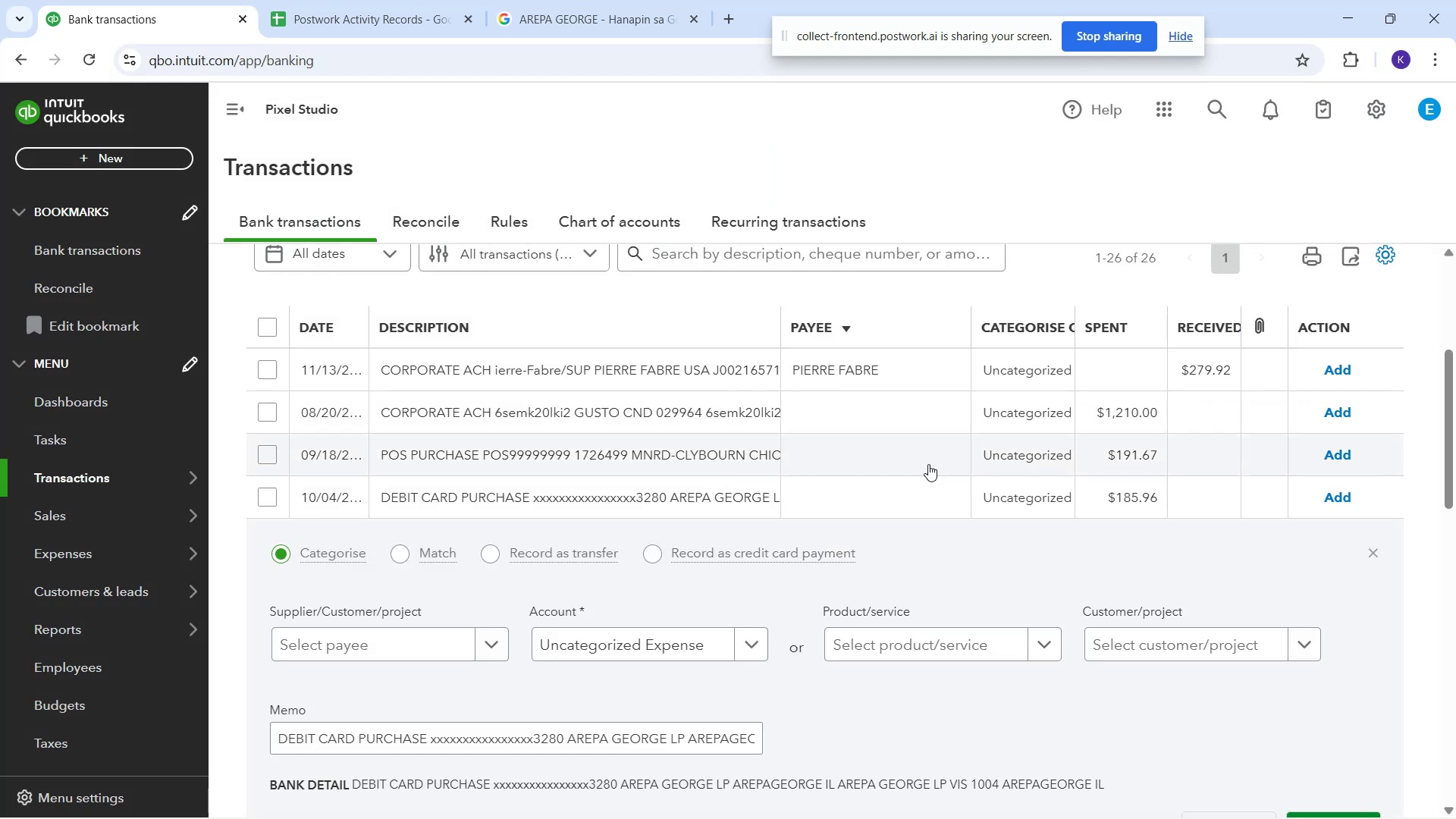 
wait(5.84)
 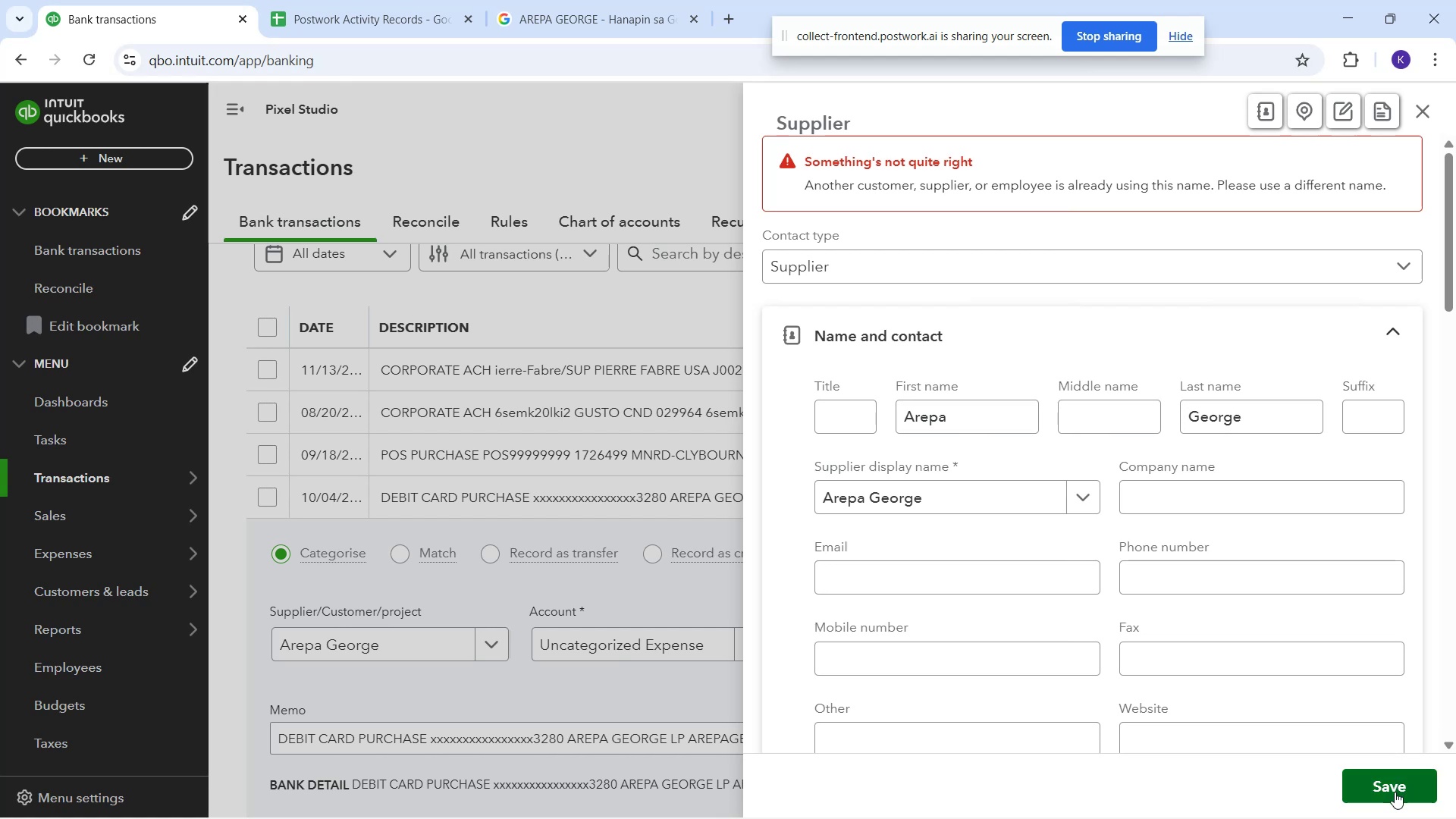 
left_click([441, 648])
 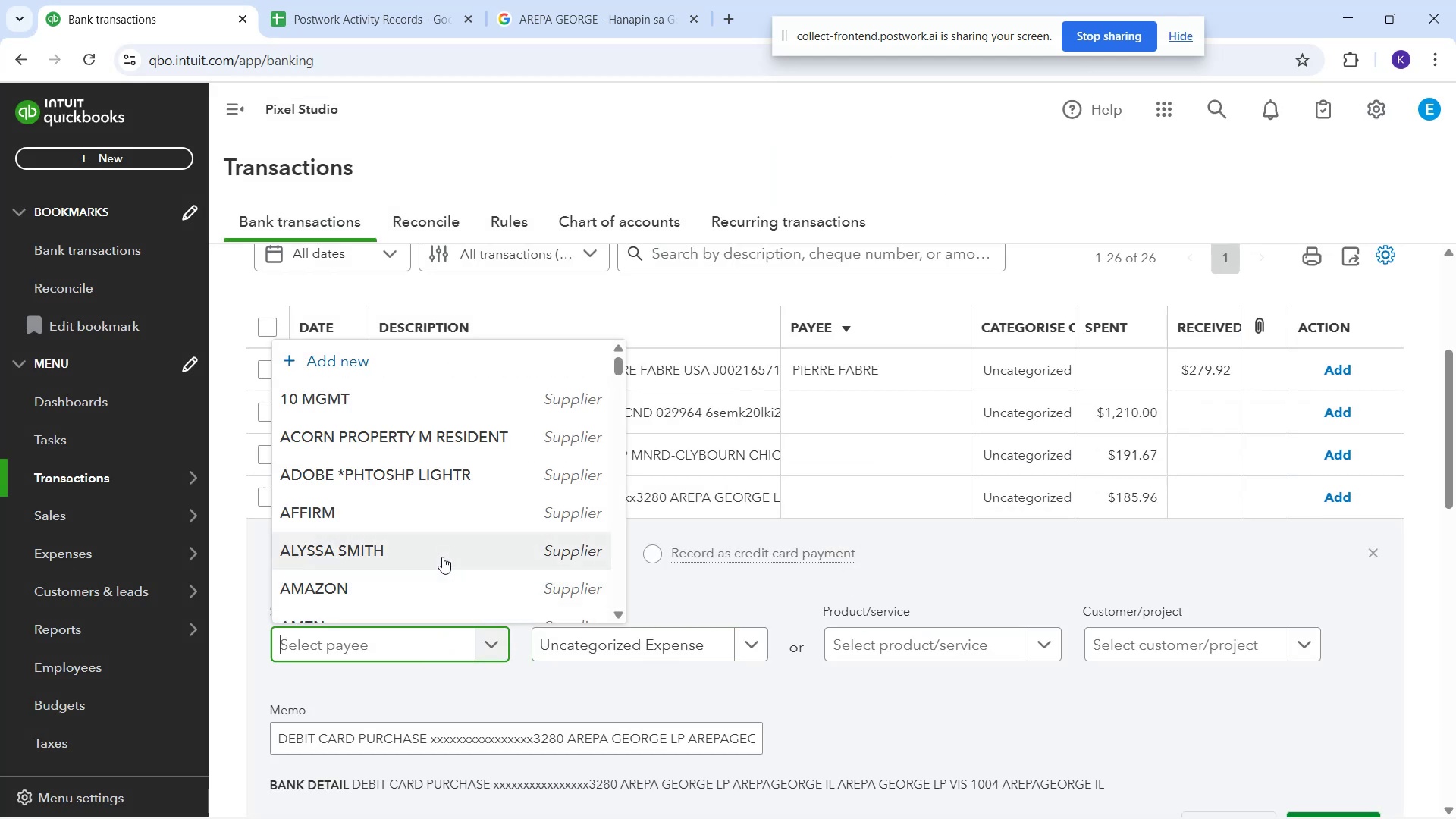 
type(Arepa George)
 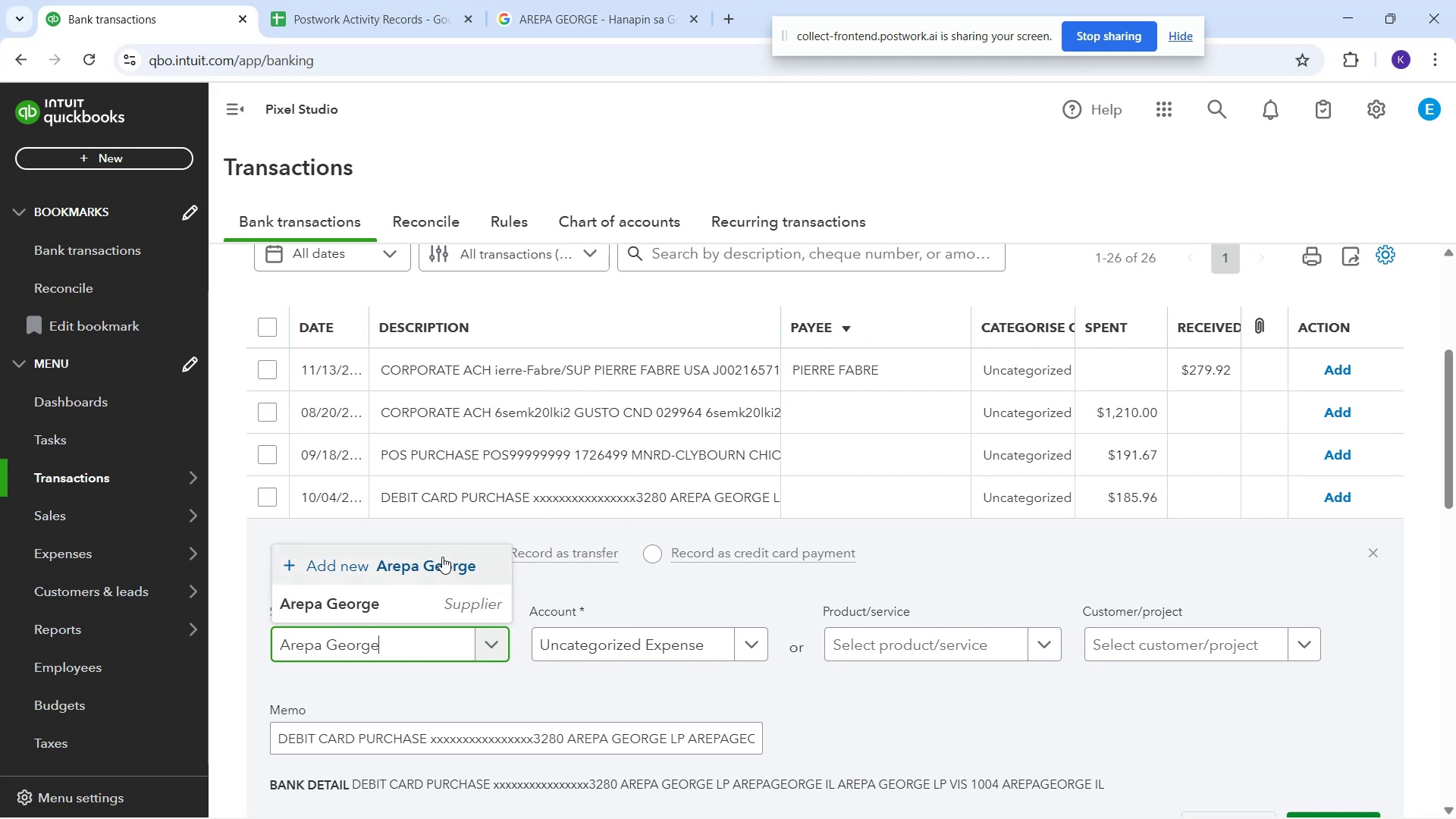 
left_click([434, 593])
 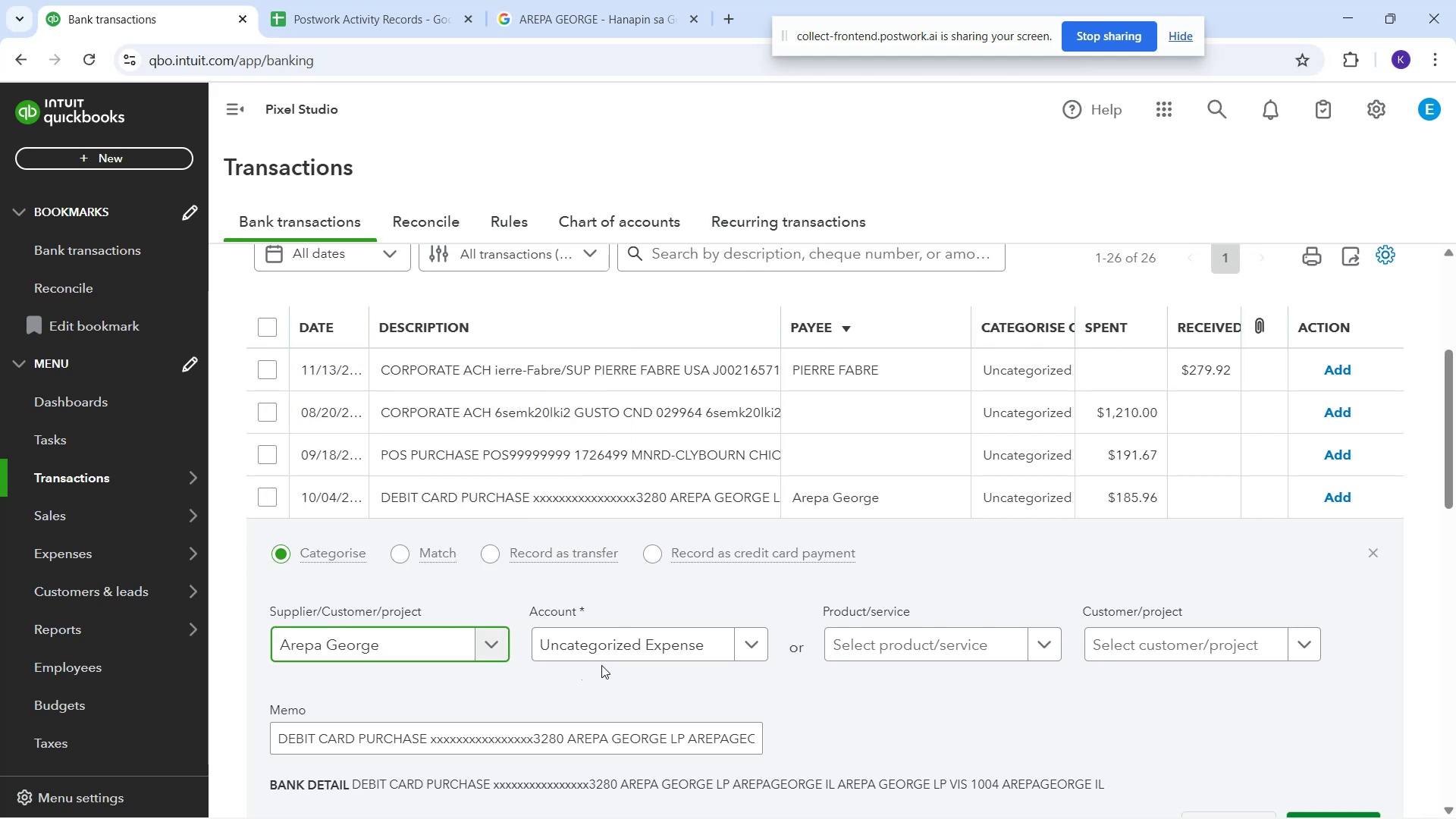 
left_click([622, 635])
 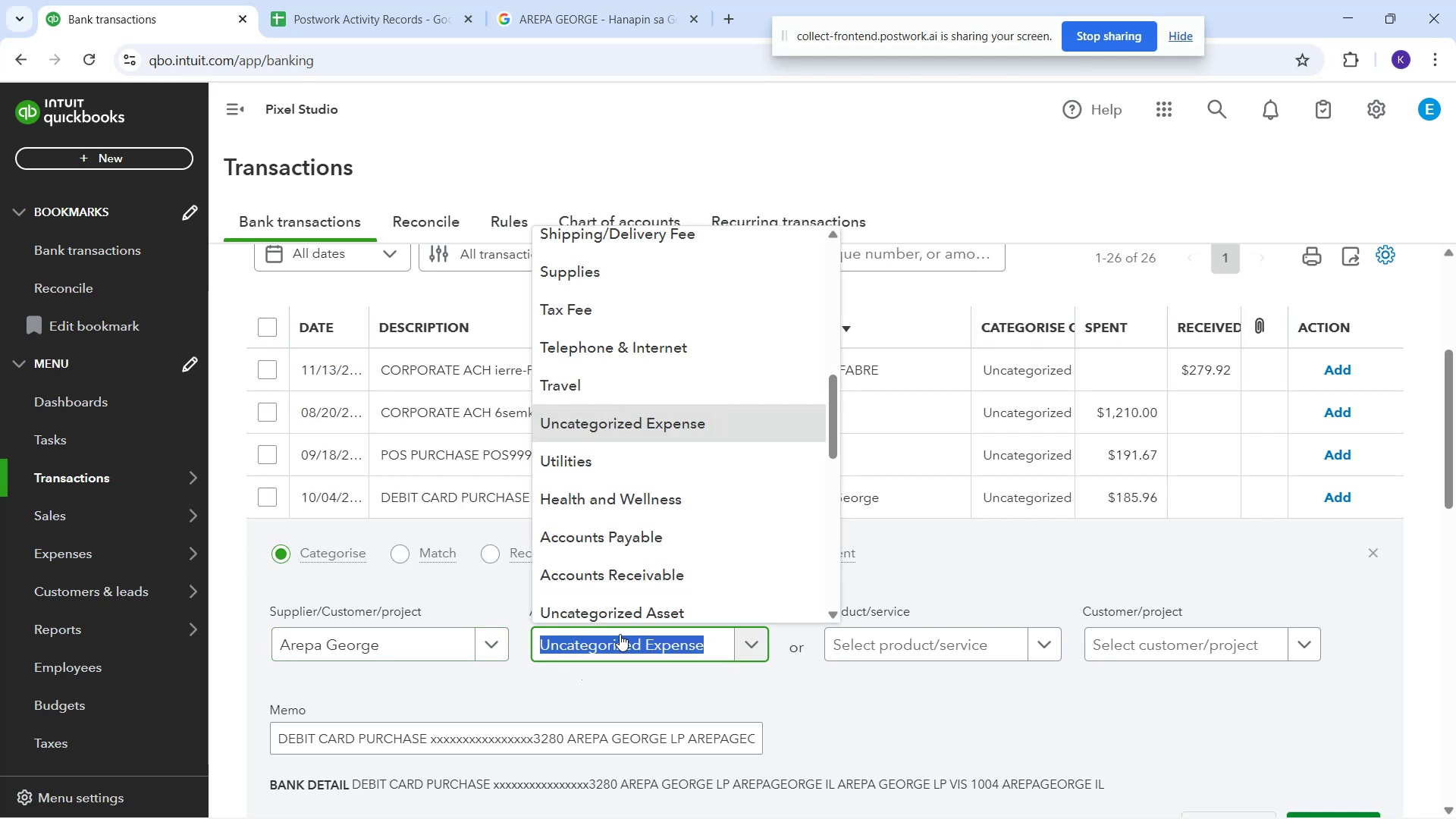 
type(mea)
 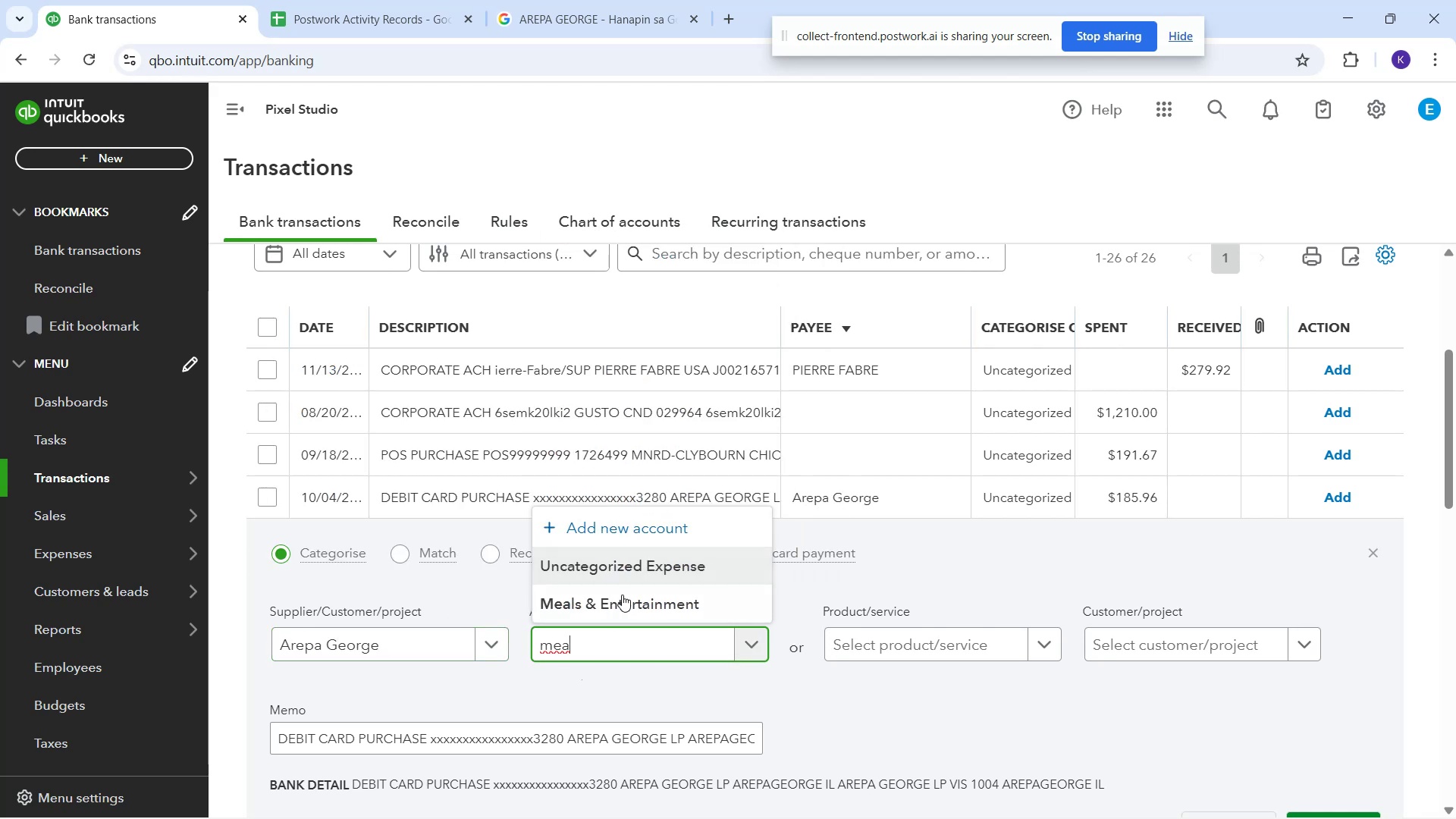 
left_click([624, 604])
 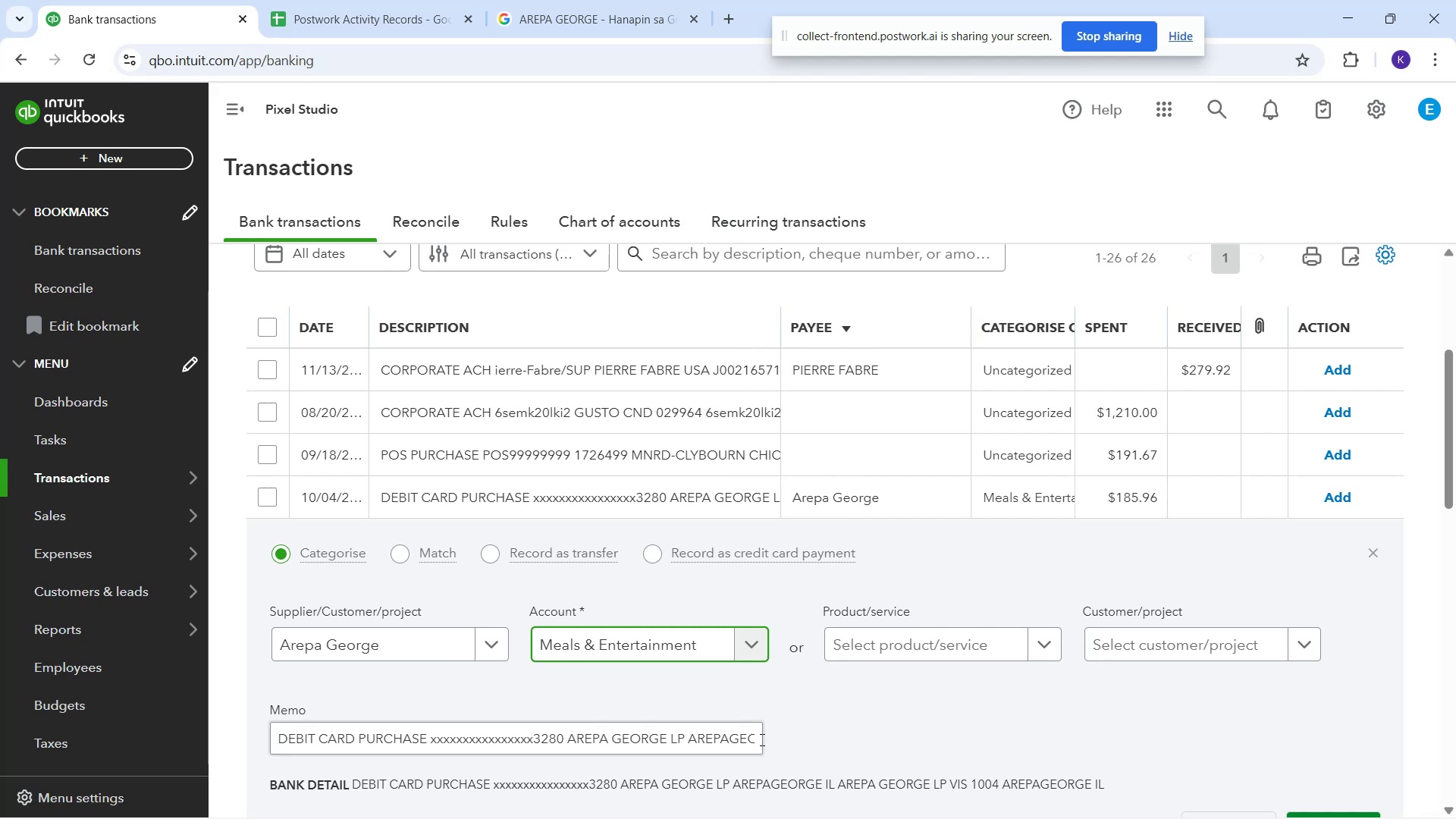 
left_click([792, 720])
 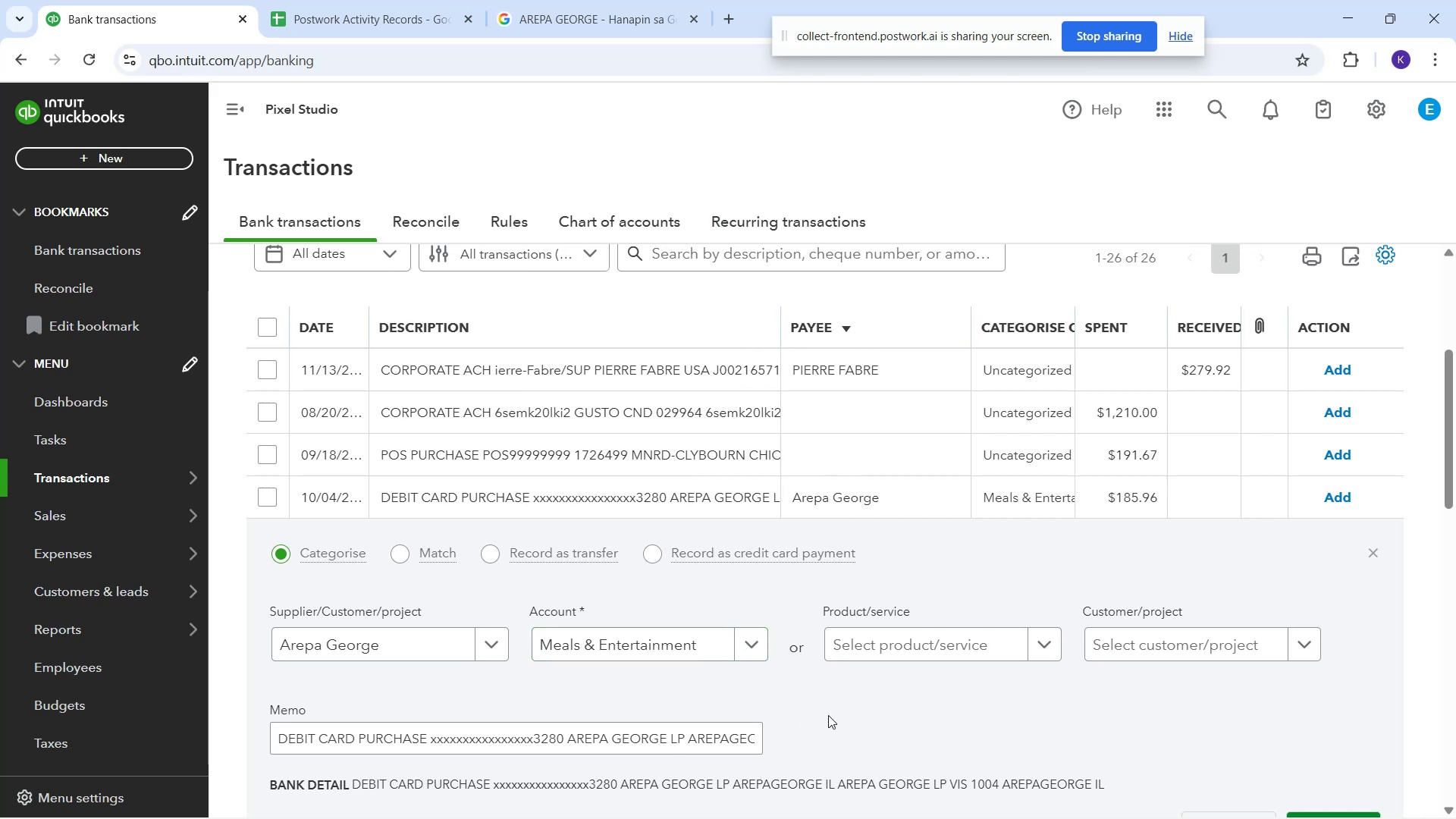 
scroll: coordinate [981, 702], scroll_direction: down, amount: 1.0
 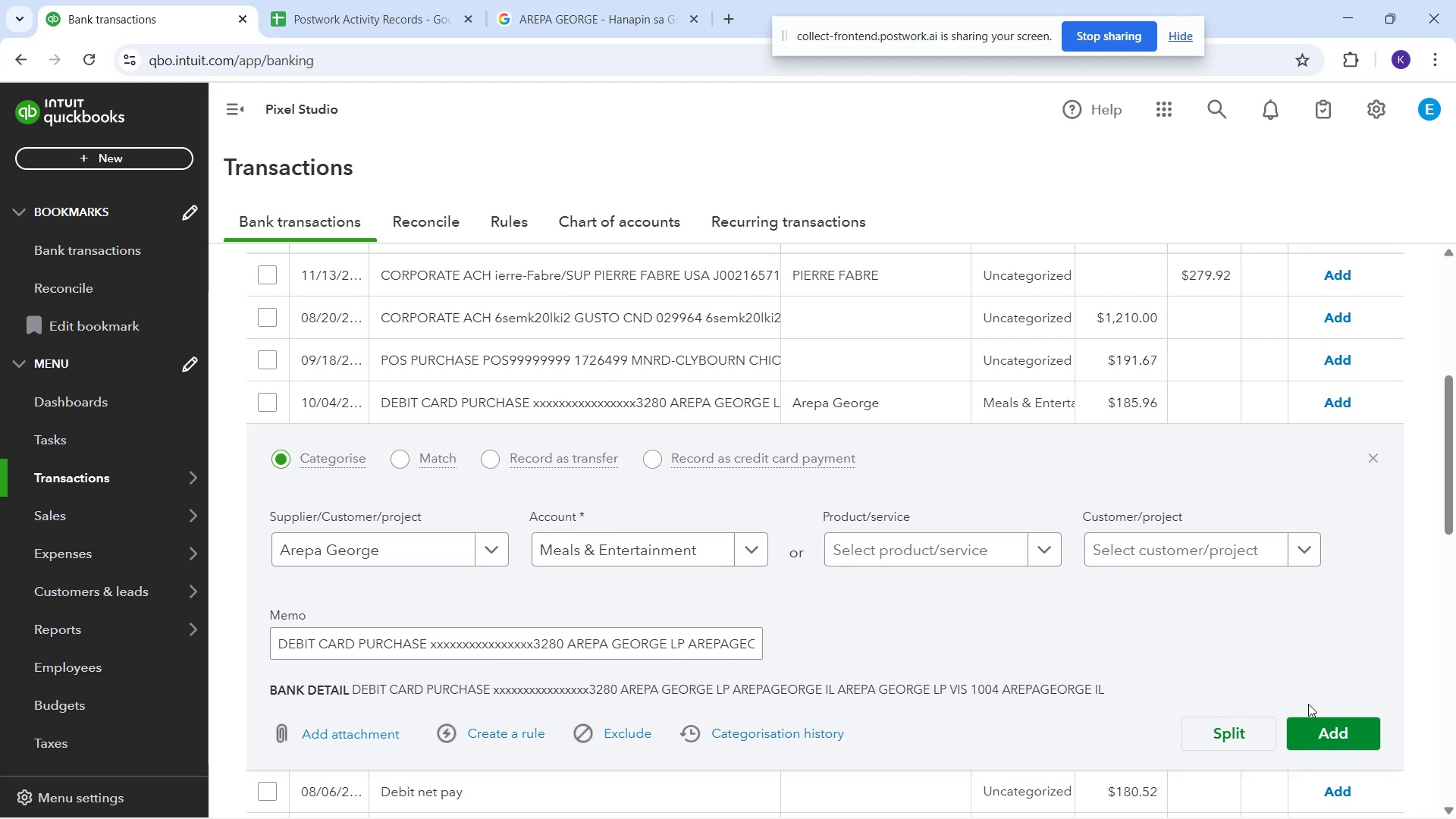 
left_click([1330, 725])
 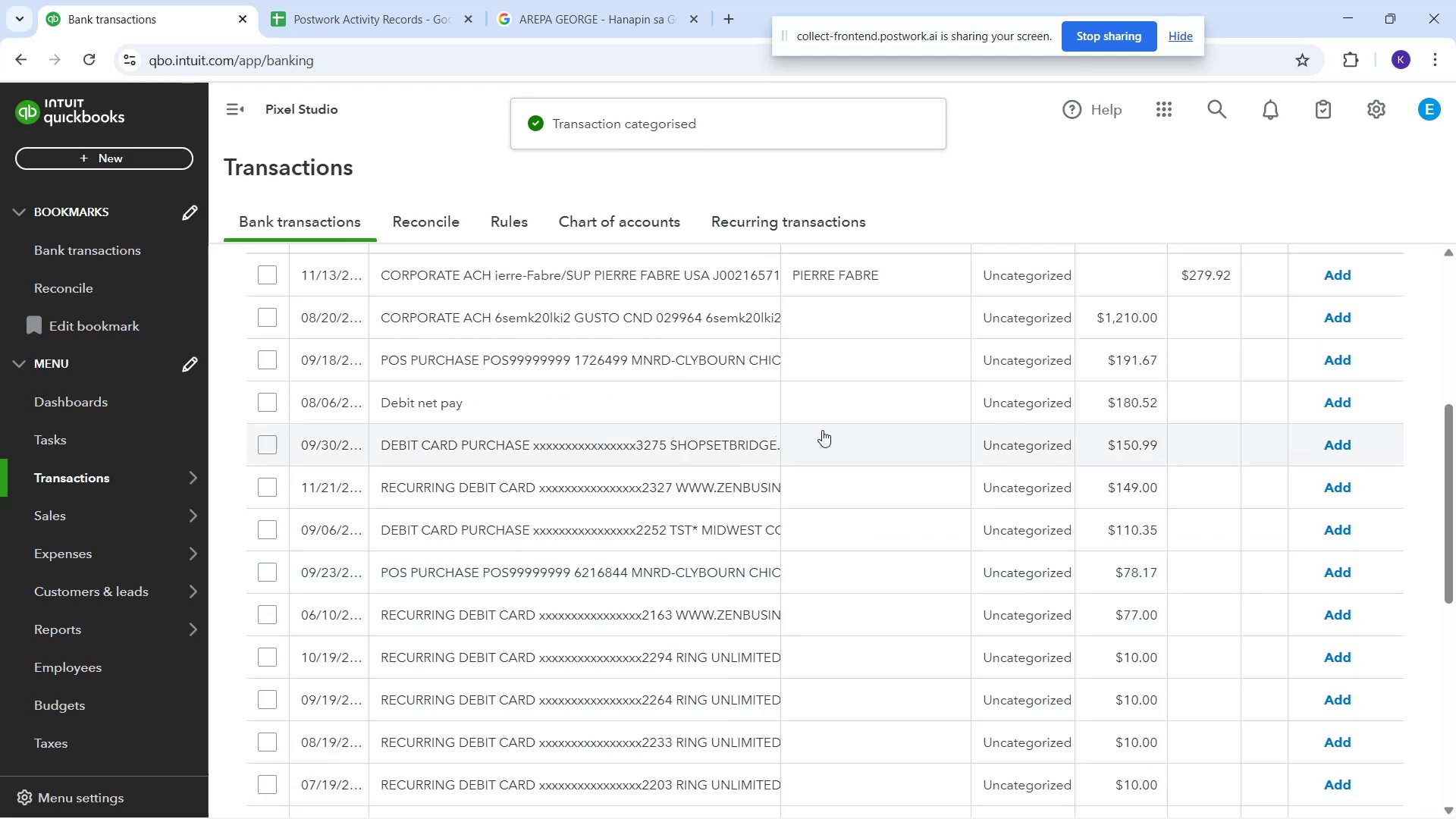 
scroll: coordinate [742, 341], scroll_direction: up, amount: 1.0
 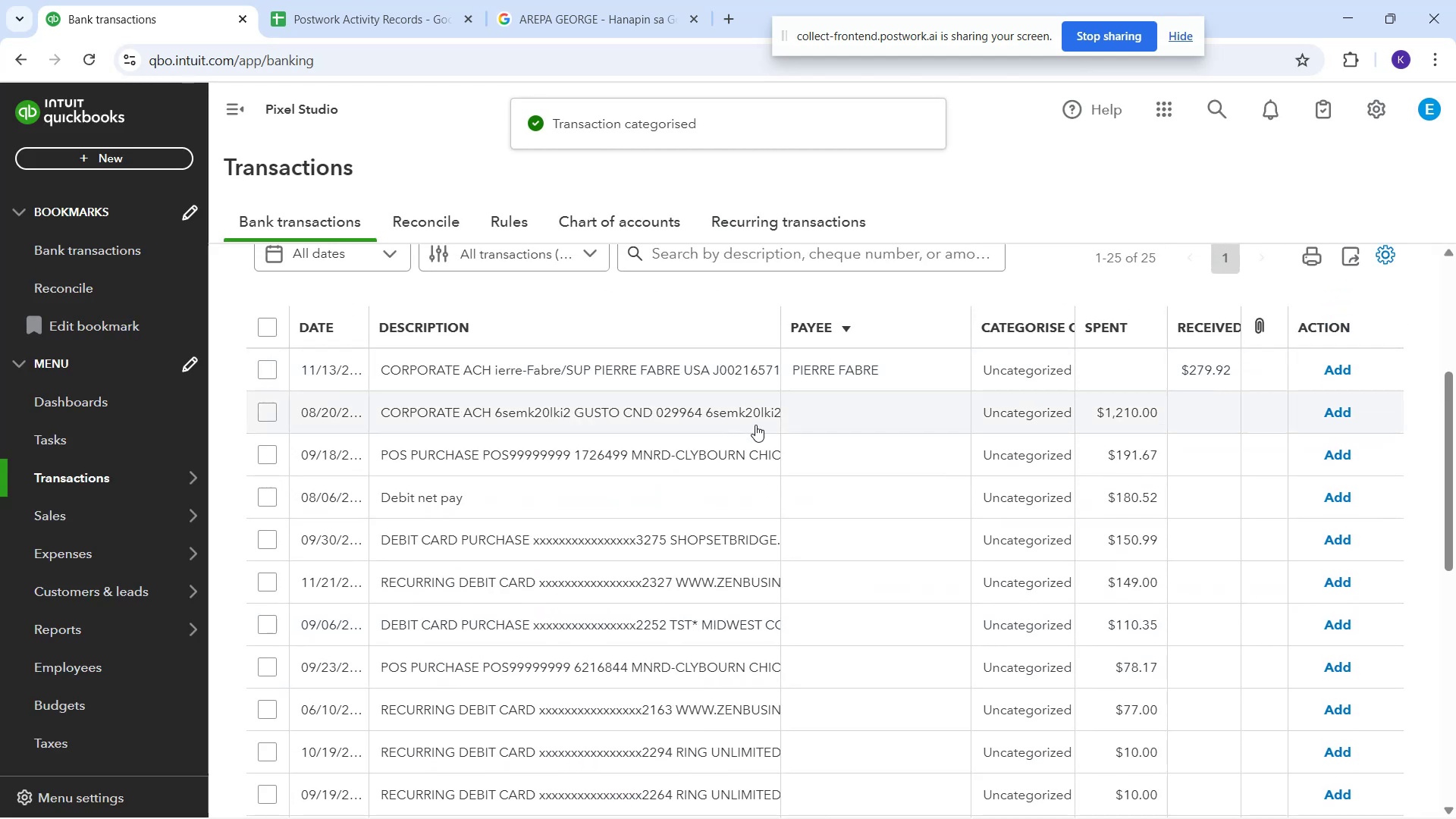 
scroll: coordinate [760, 423], scroll_direction: down, amount: 3.0
 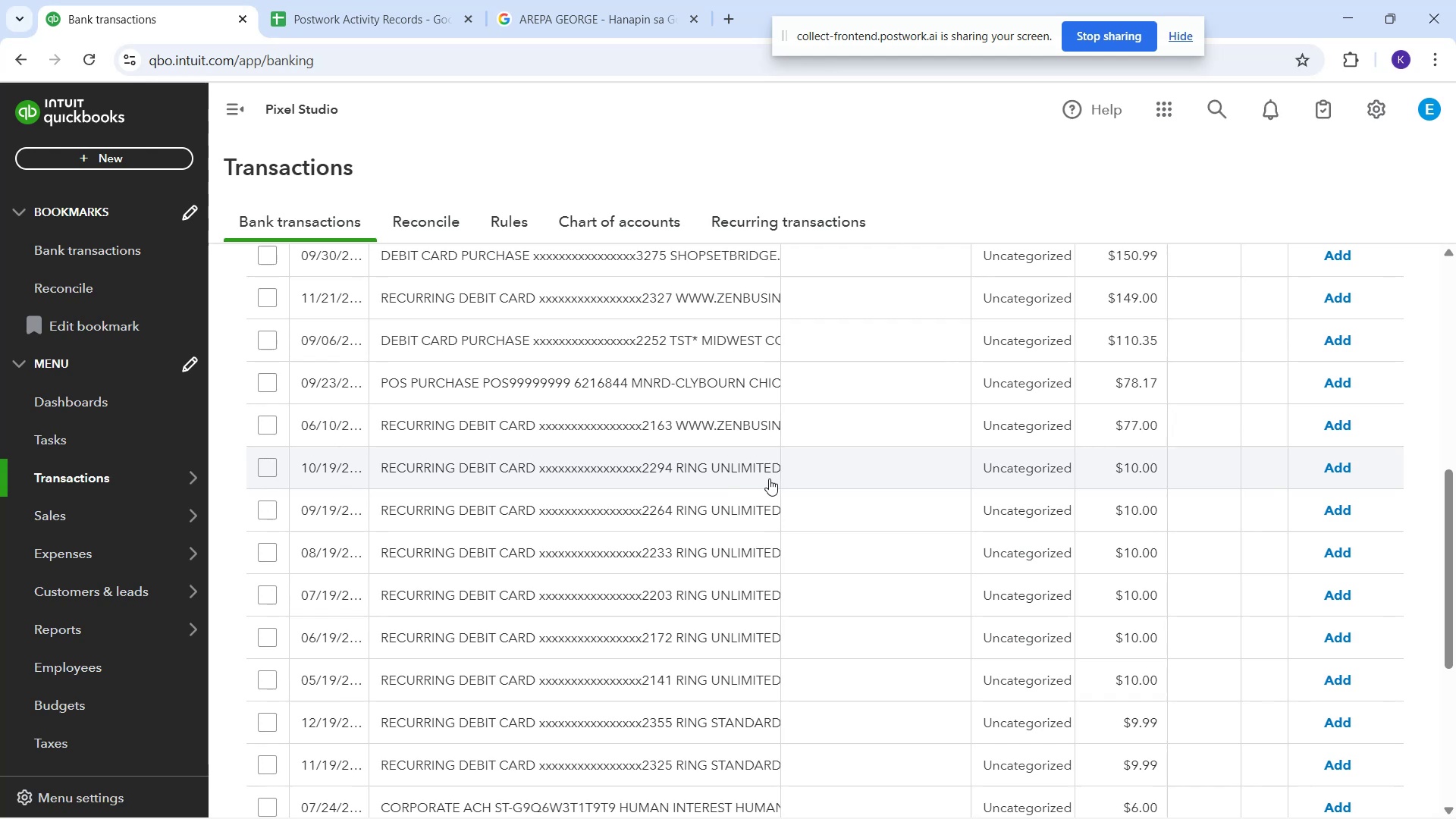 
left_click([758, 473])
 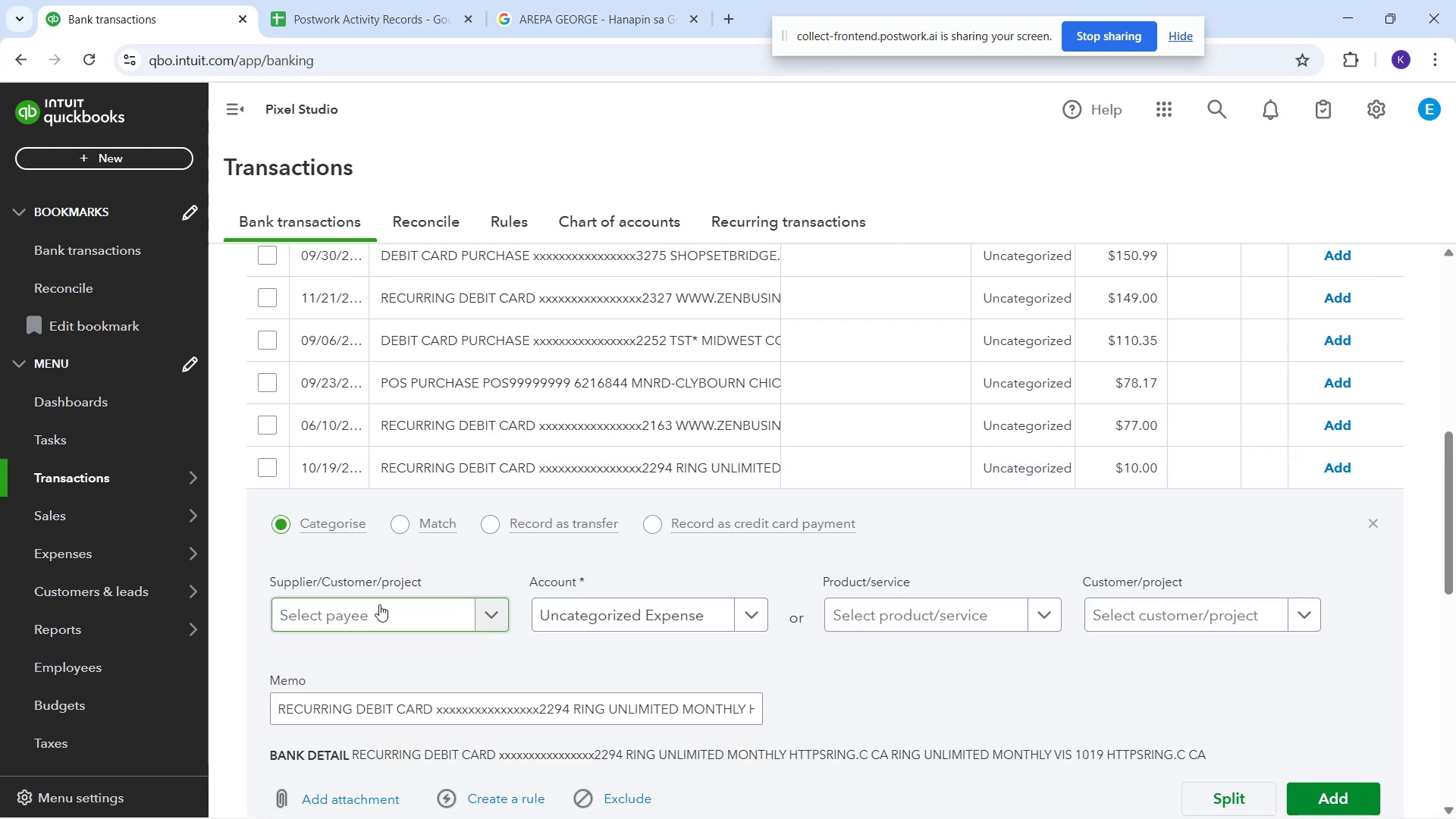 
type(ring )
 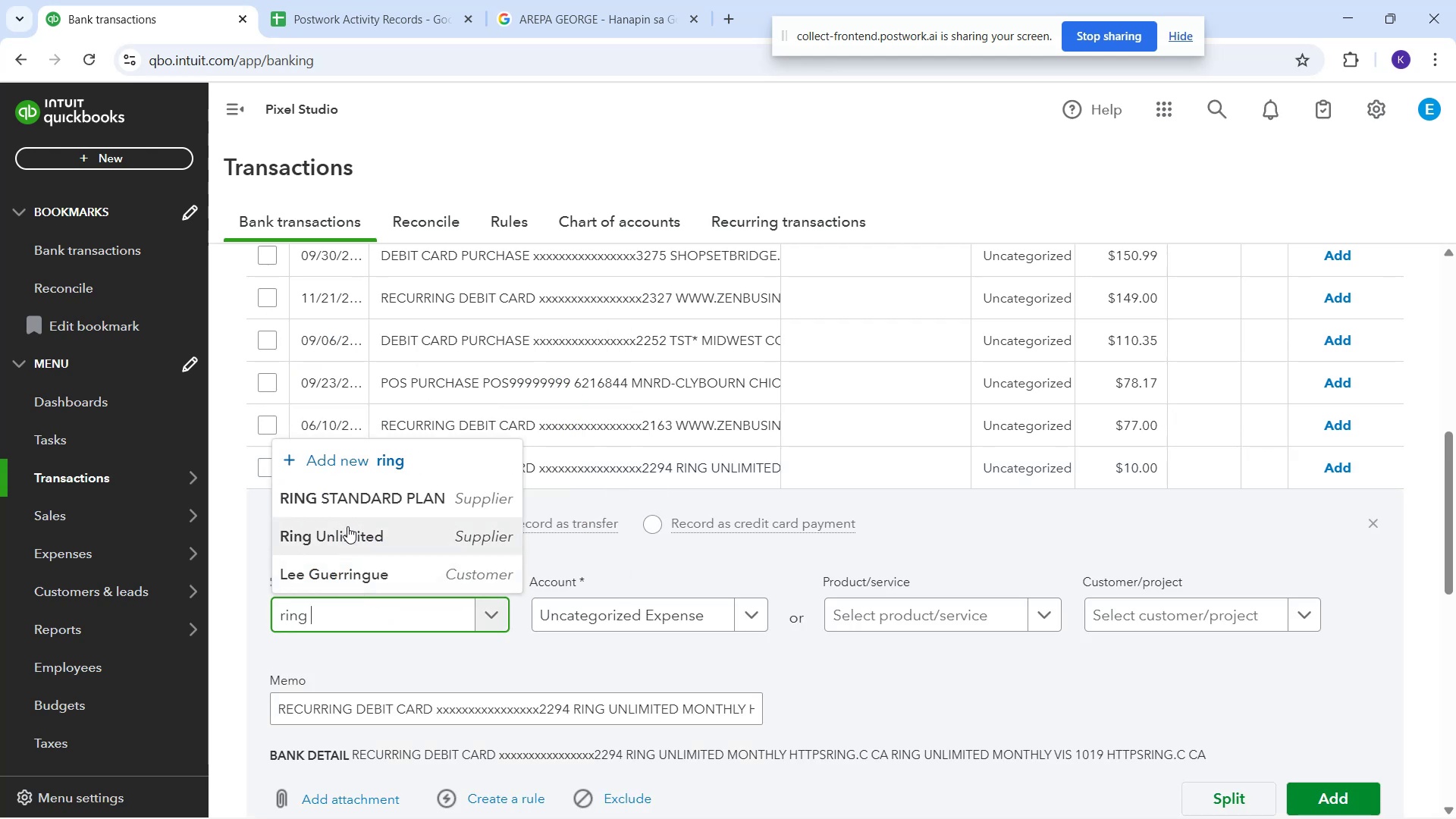 
left_click([352, 535])
 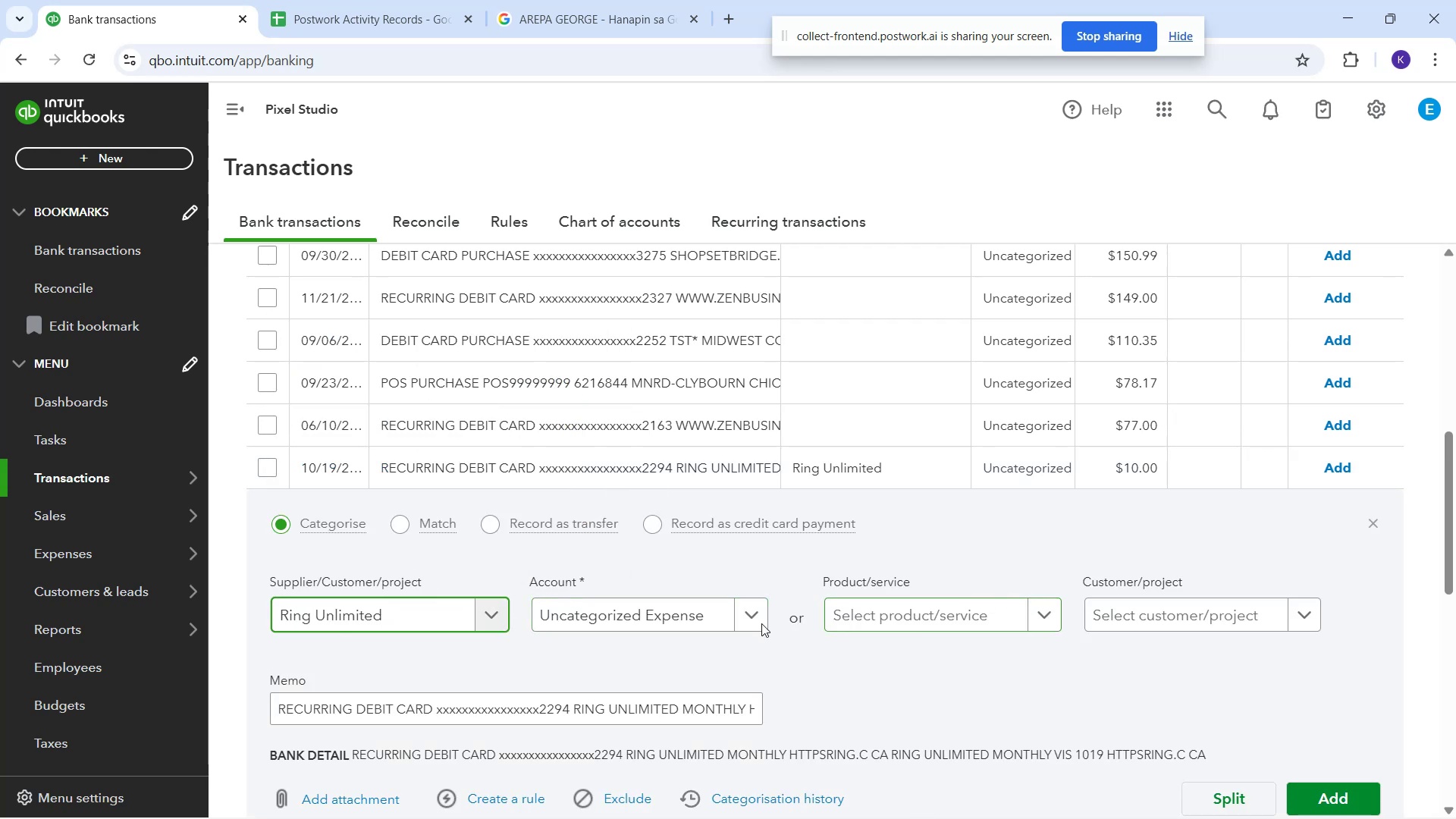 
left_click([633, 617])
 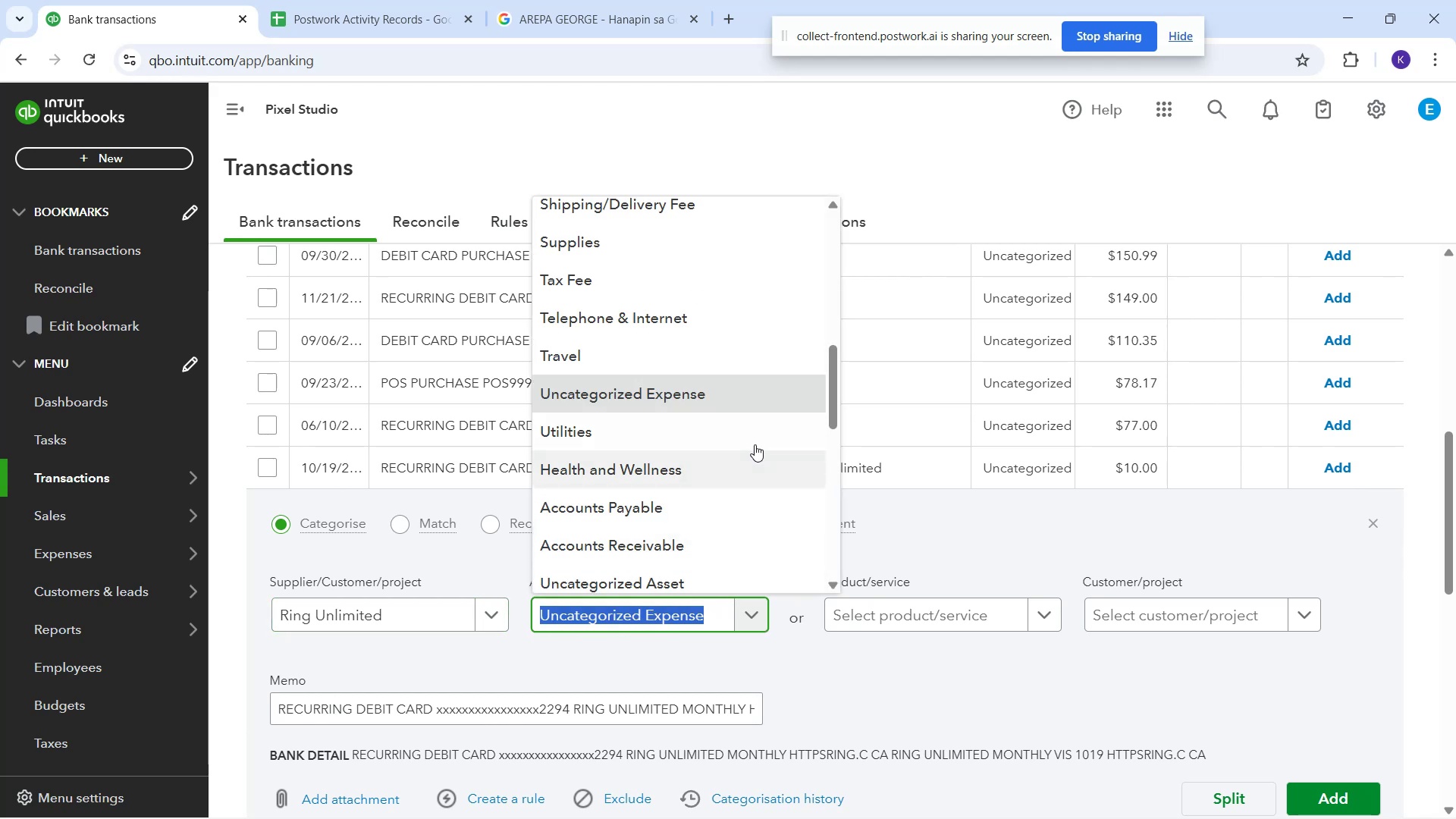 
scroll: coordinate [715, 437], scroll_direction: down, amount: 2.0
 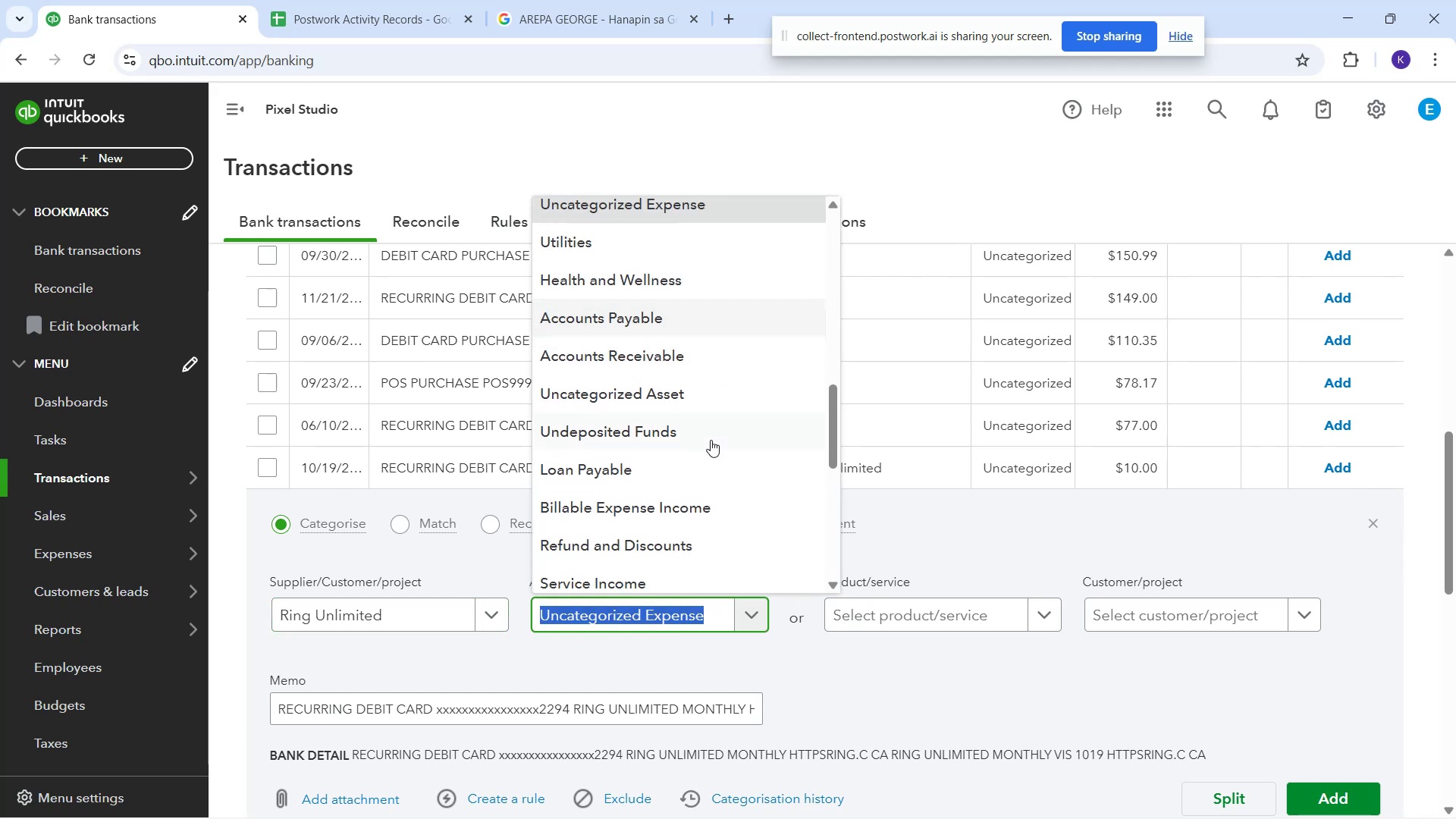 
scroll: coordinate [689, 439], scroll_direction: up, amount: 3.0
 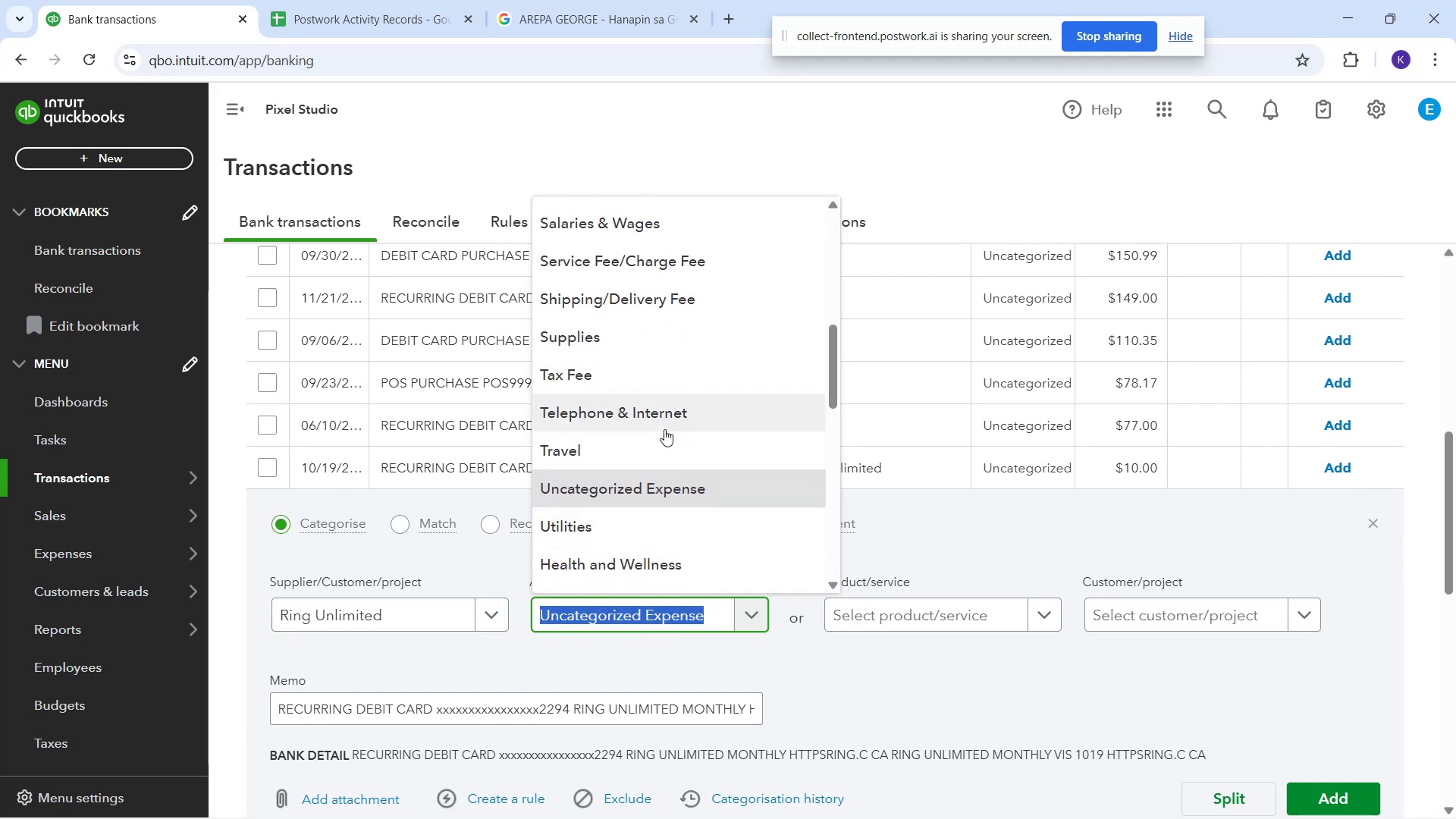 
type(off)
 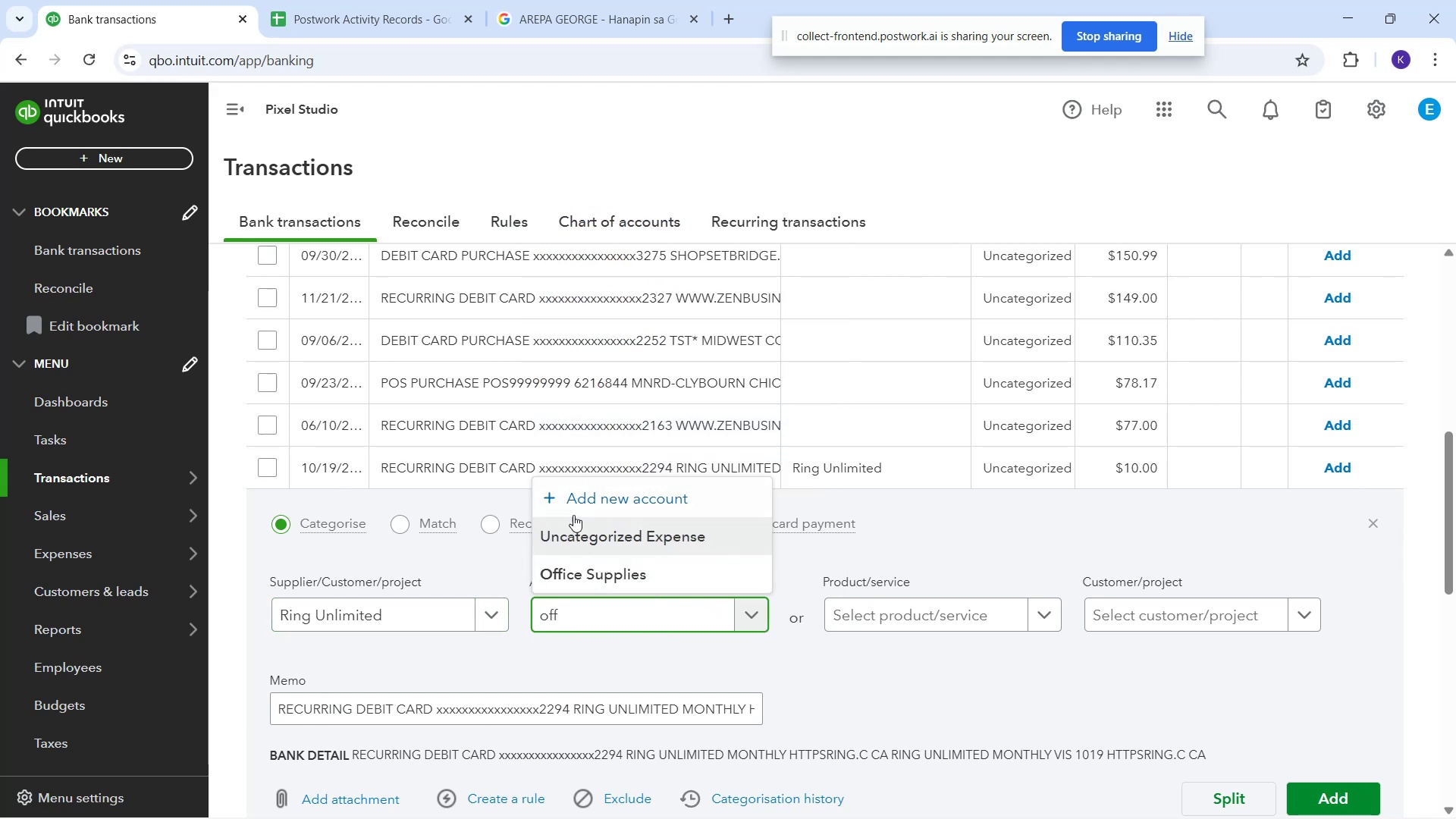 
left_click_drag(start_coordinate=[622, 610], to_coordinate=[521, 586])
 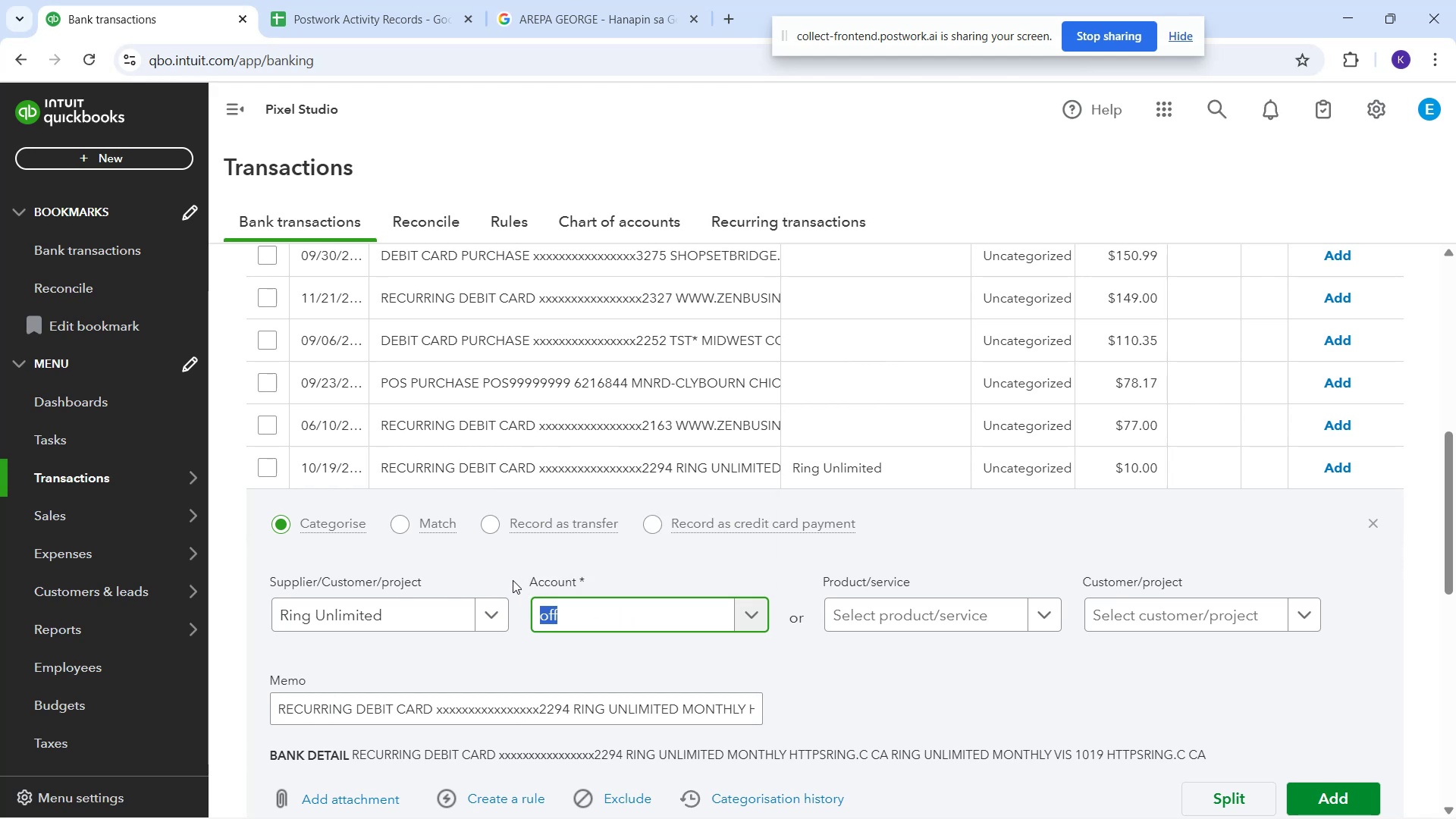 
key(Backspace)
 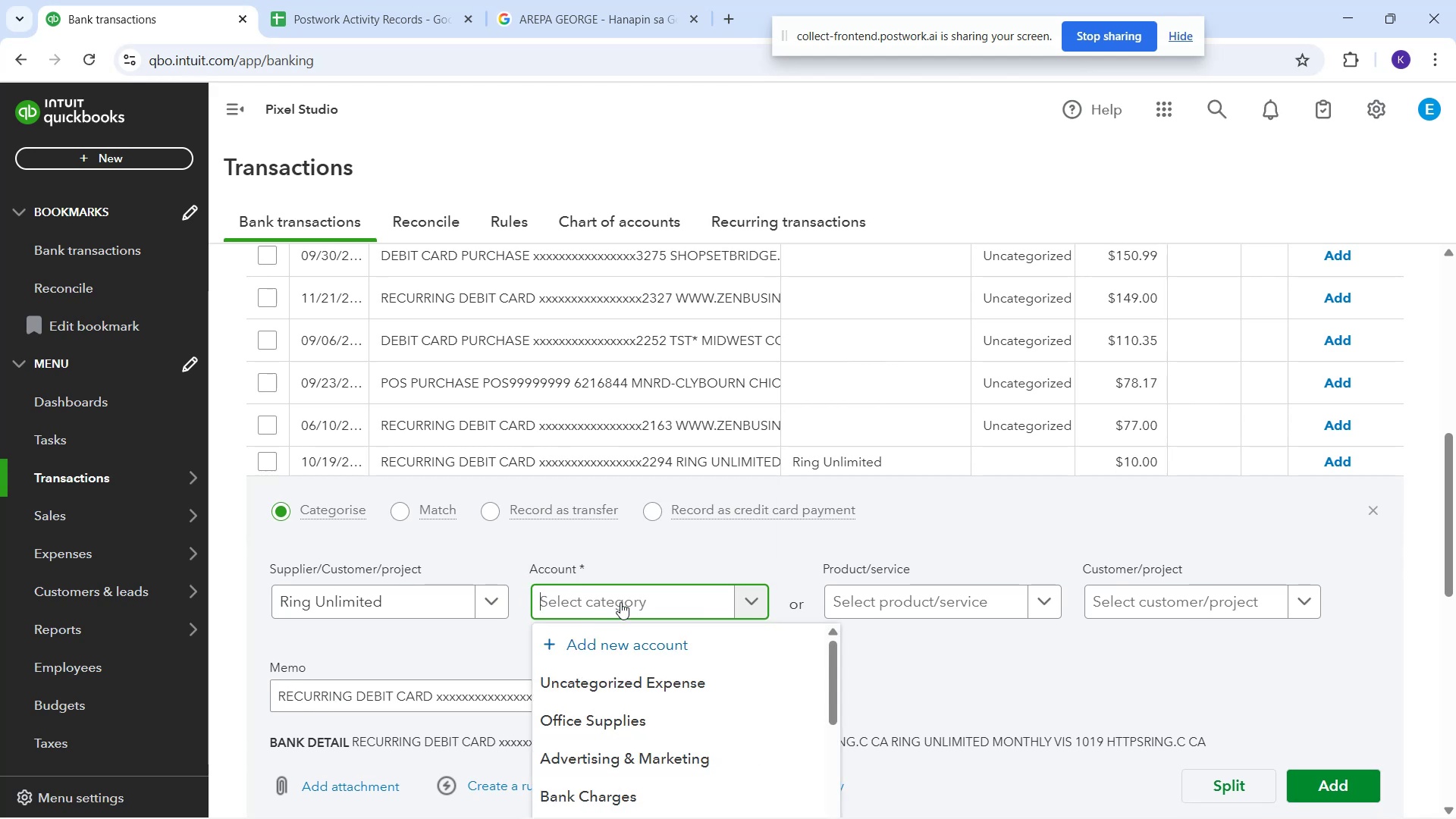 
scroll: coordinate [673, 623], scroll_direction: down, amount: 2.0
 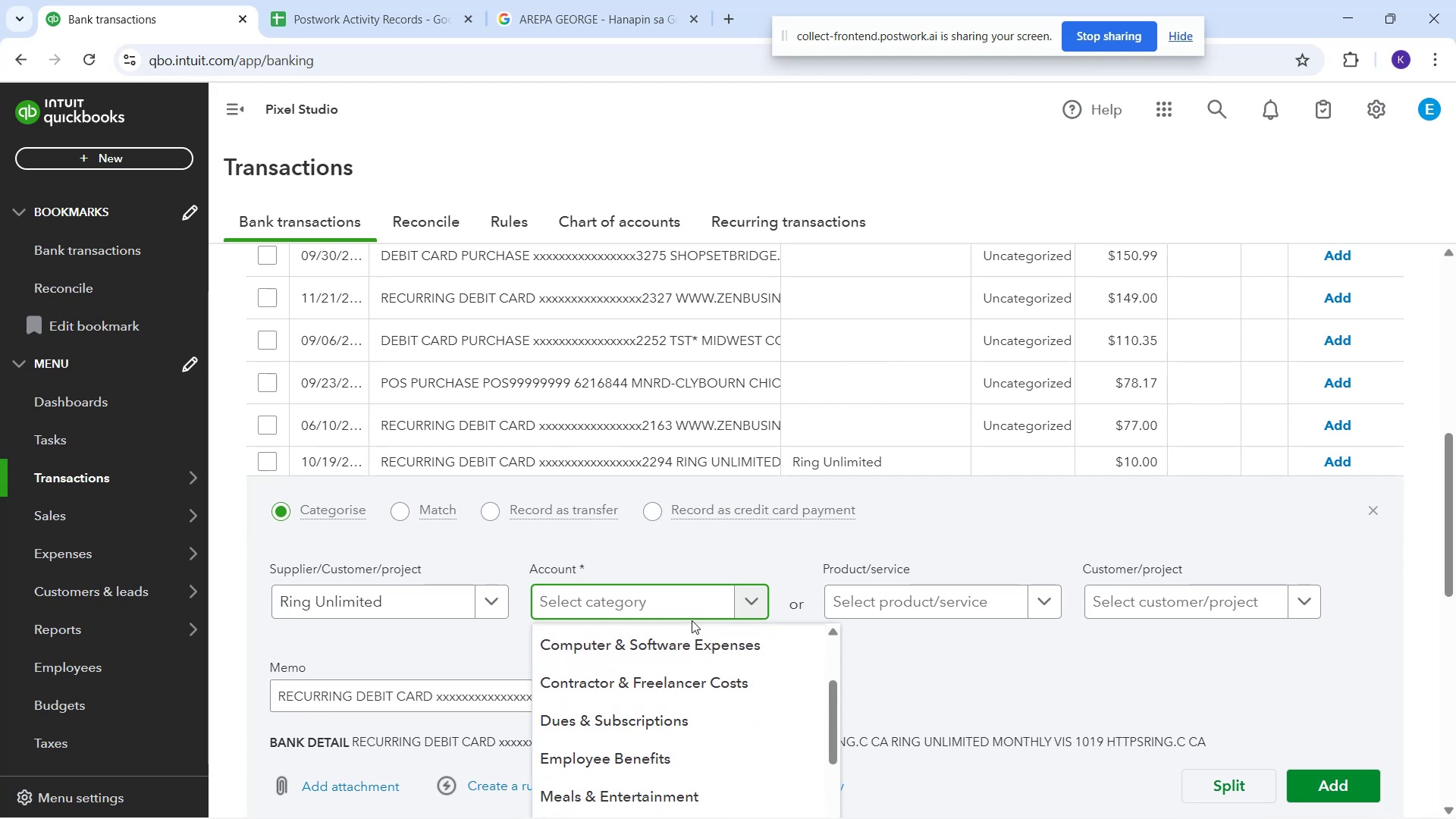 
scroll: coordinate [727, 342], scroll_direction: up, amount: 2.0
 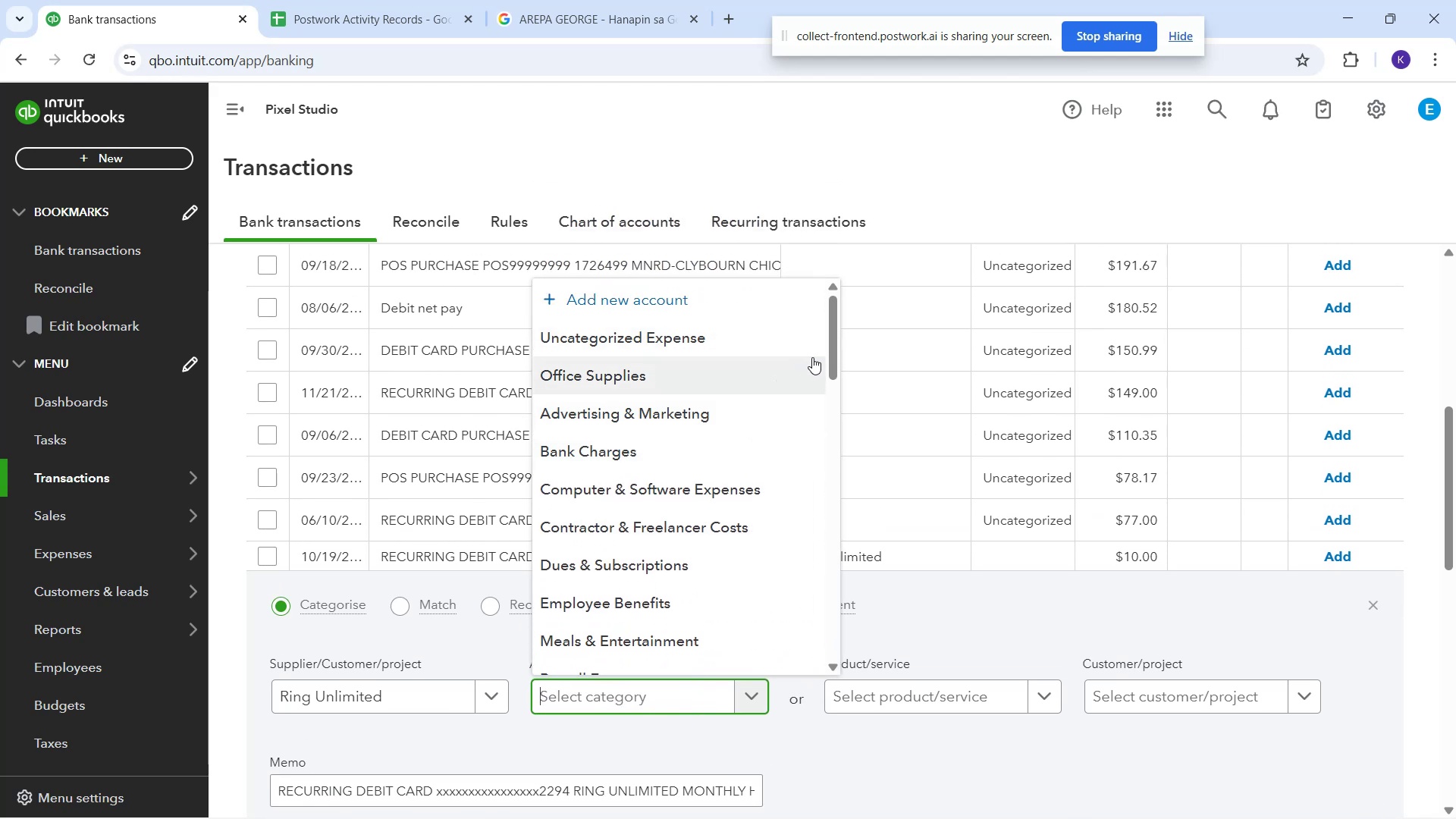 
wait(5.42)
 